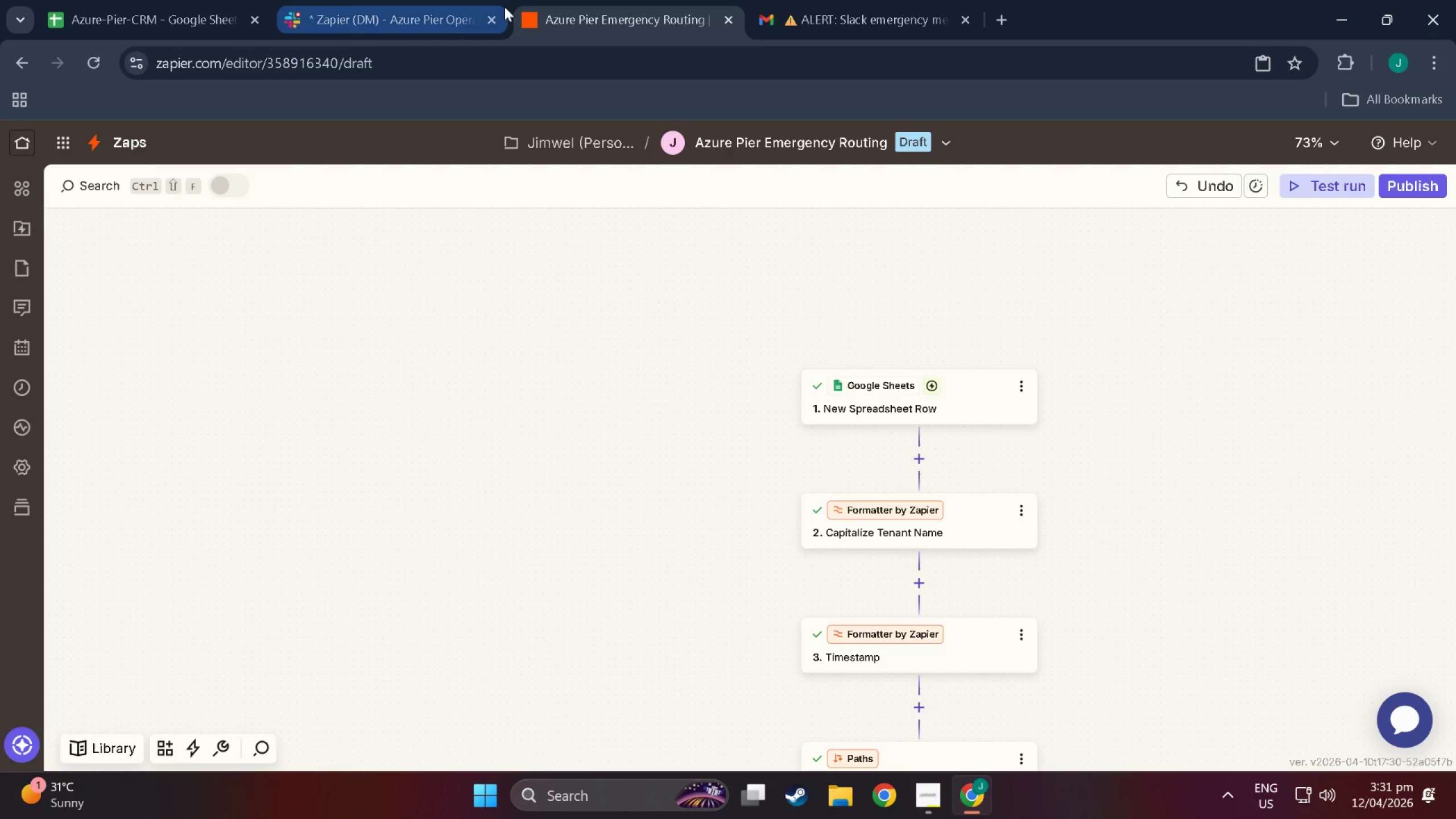 
left_click([129, 139])
 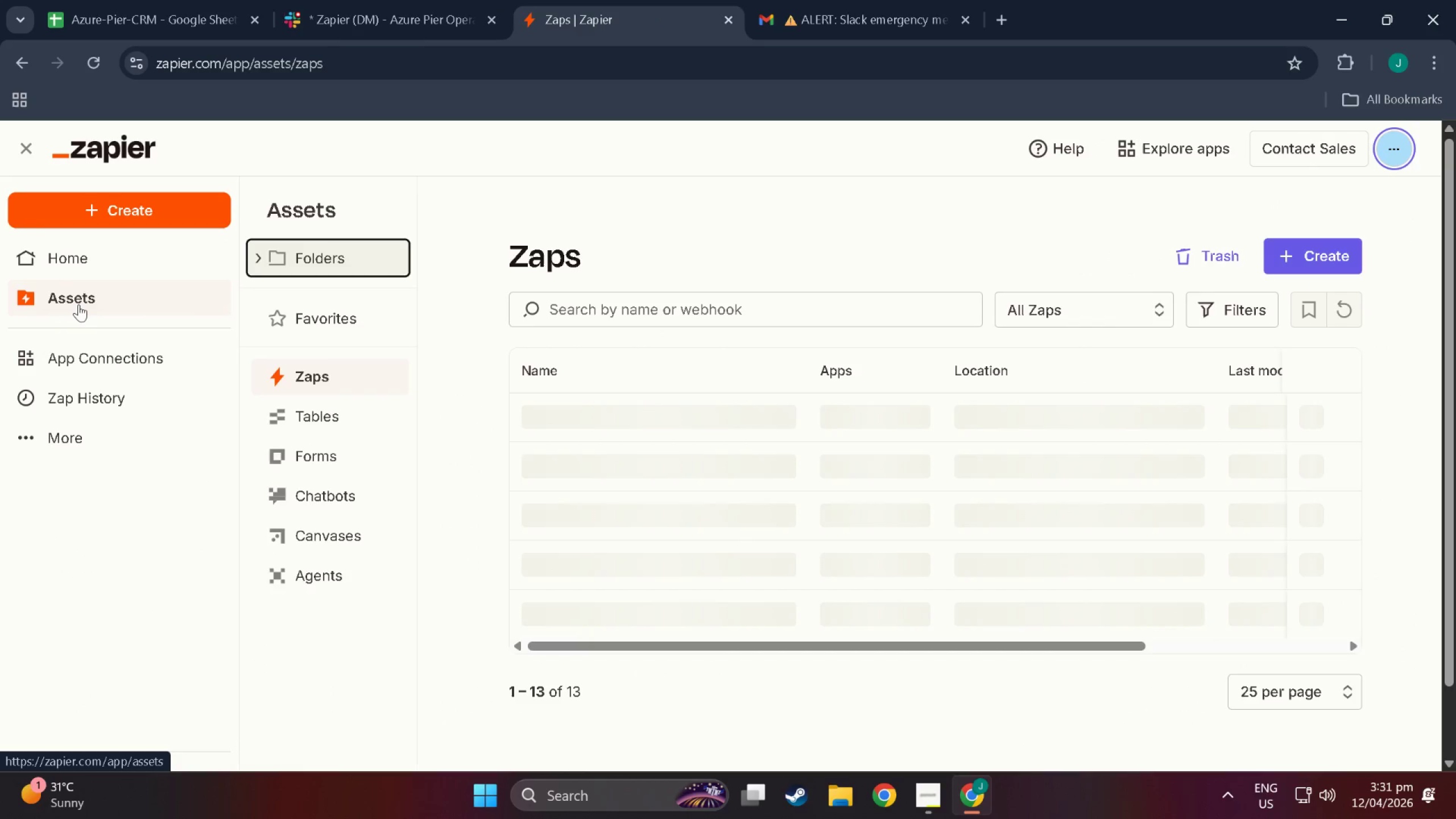 
left_click([75, 291])
 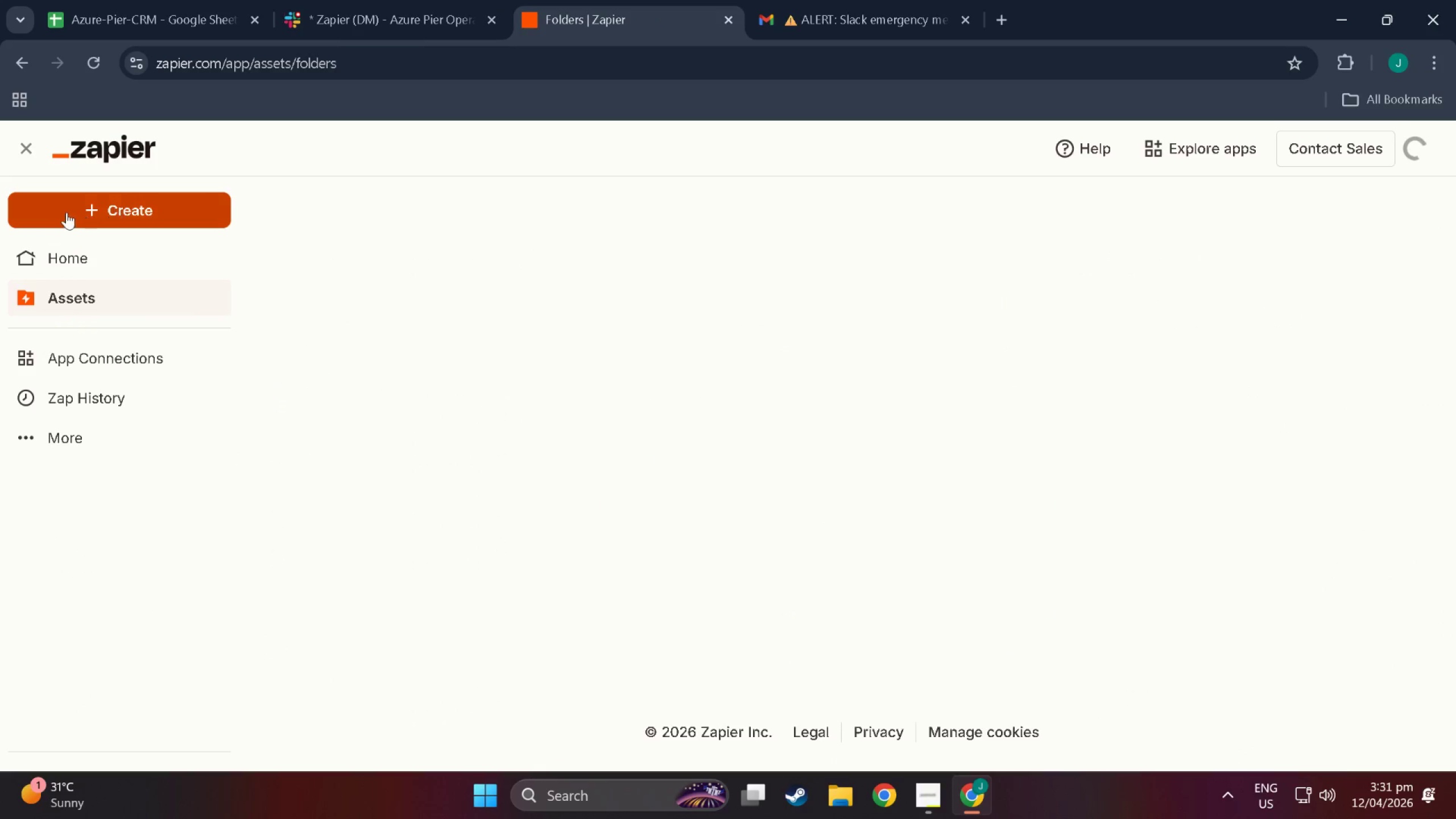 
left_click([107, 206])
 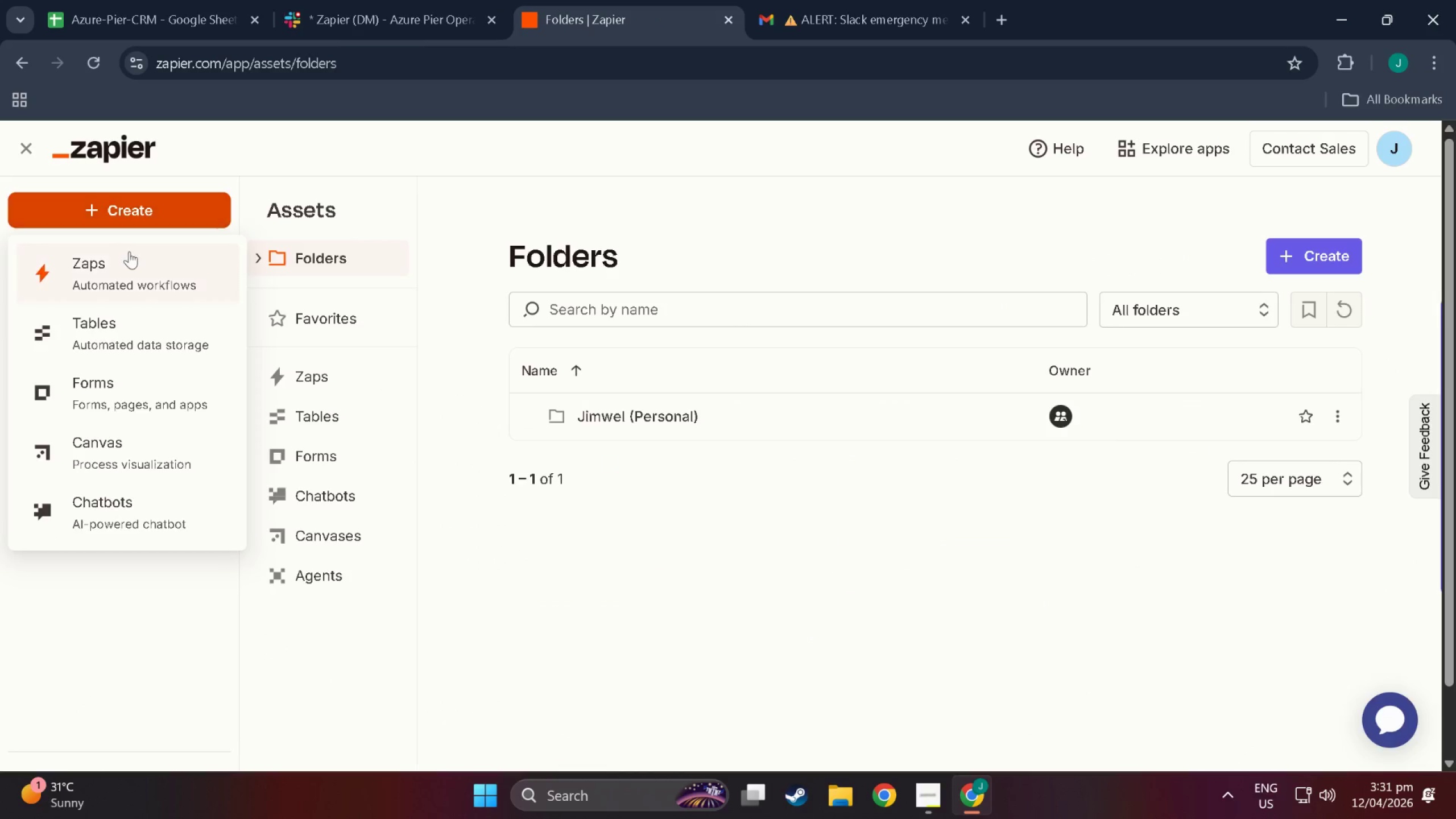 
left_click([131, 257])
 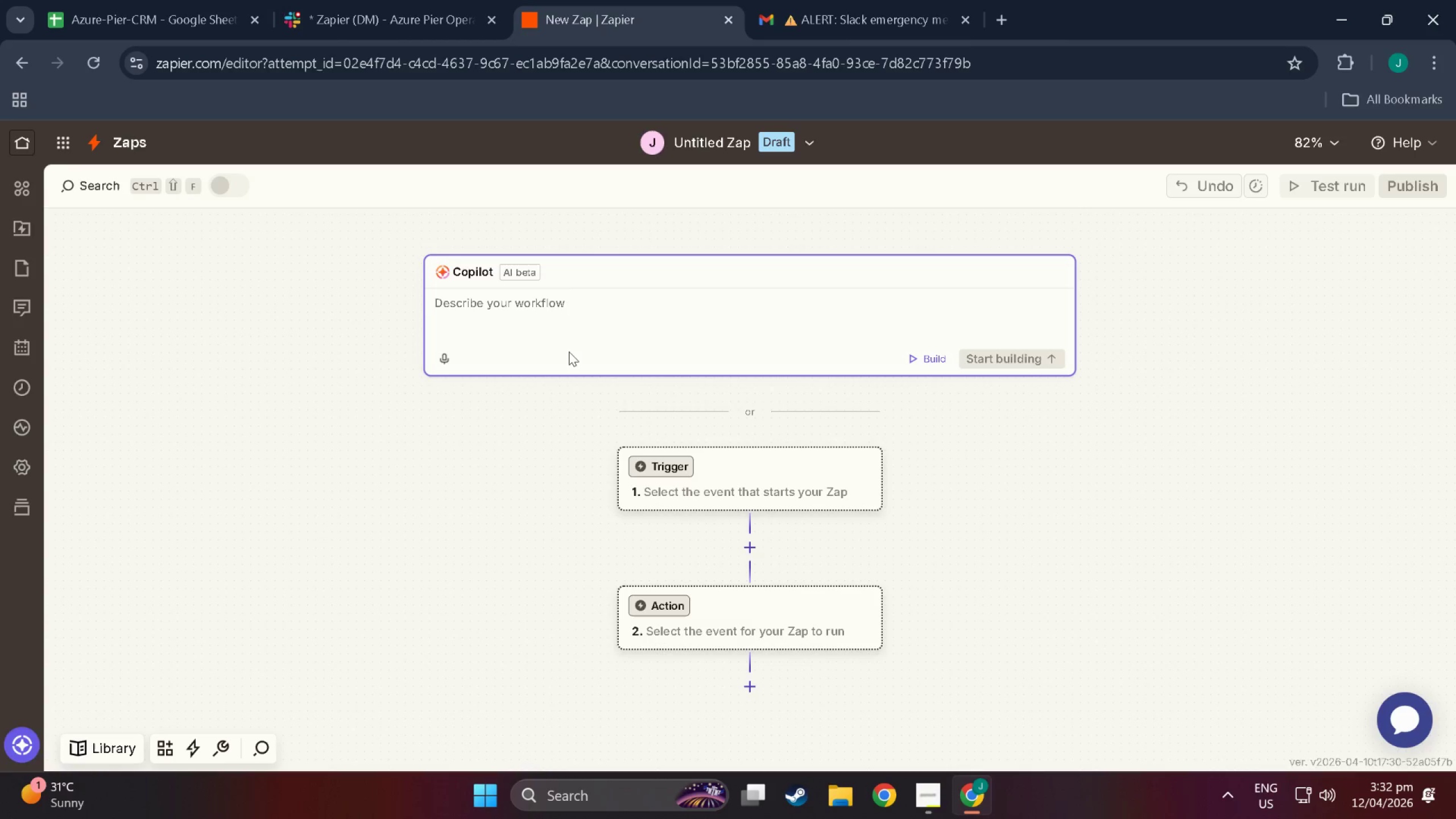 
wait(43.51)
 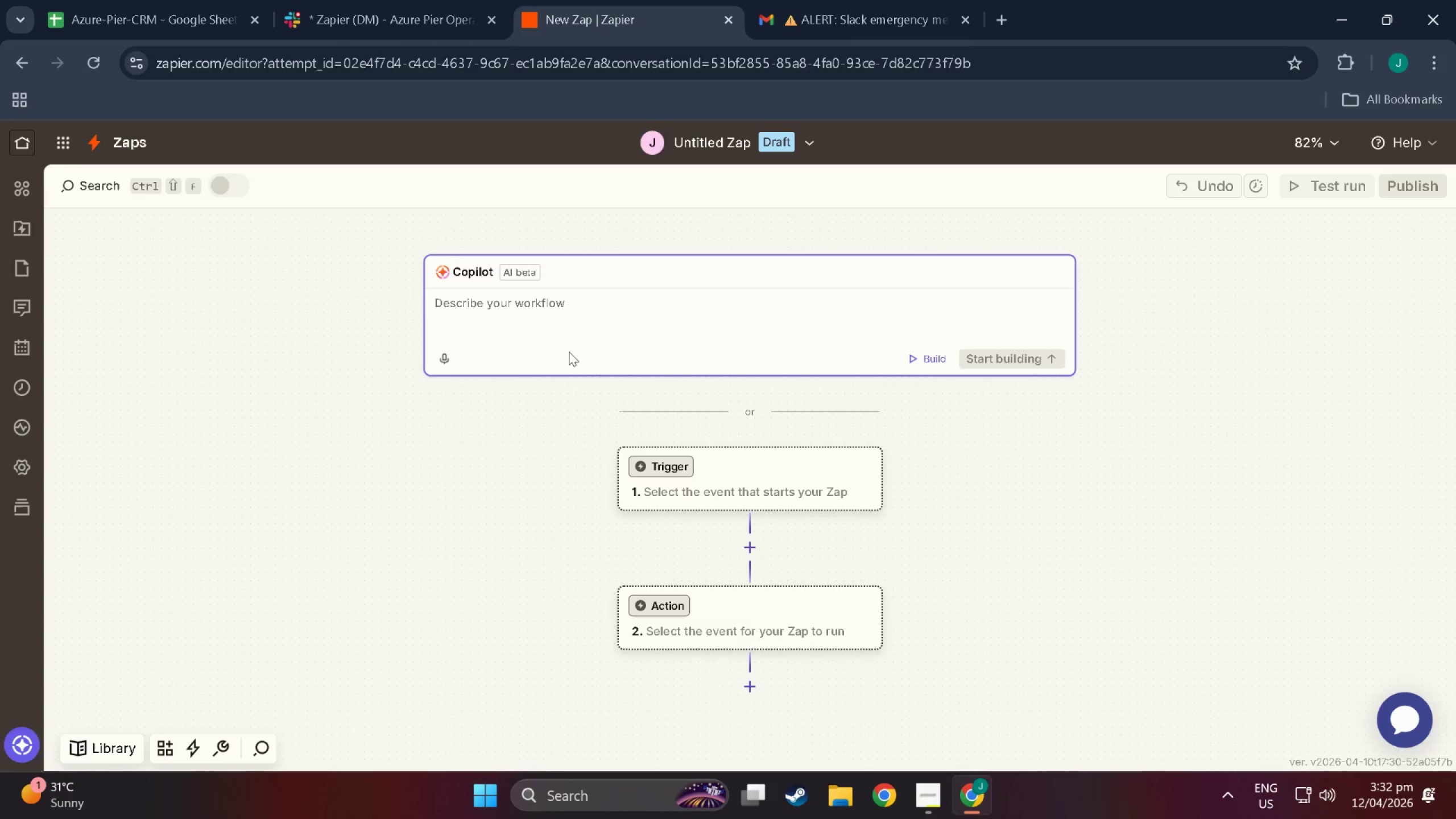 
double_click([747, 459])
 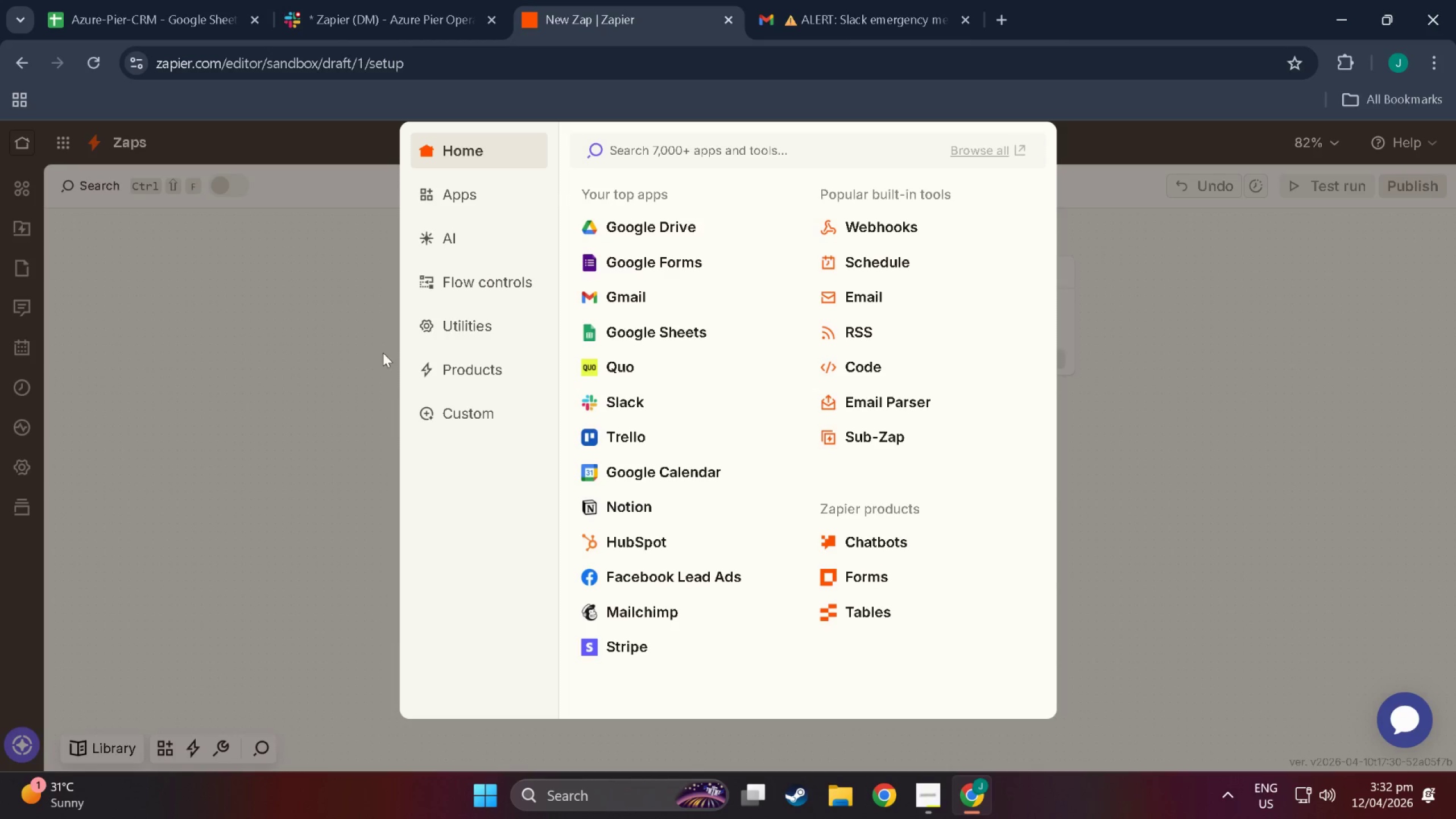 
wait(24.06)
 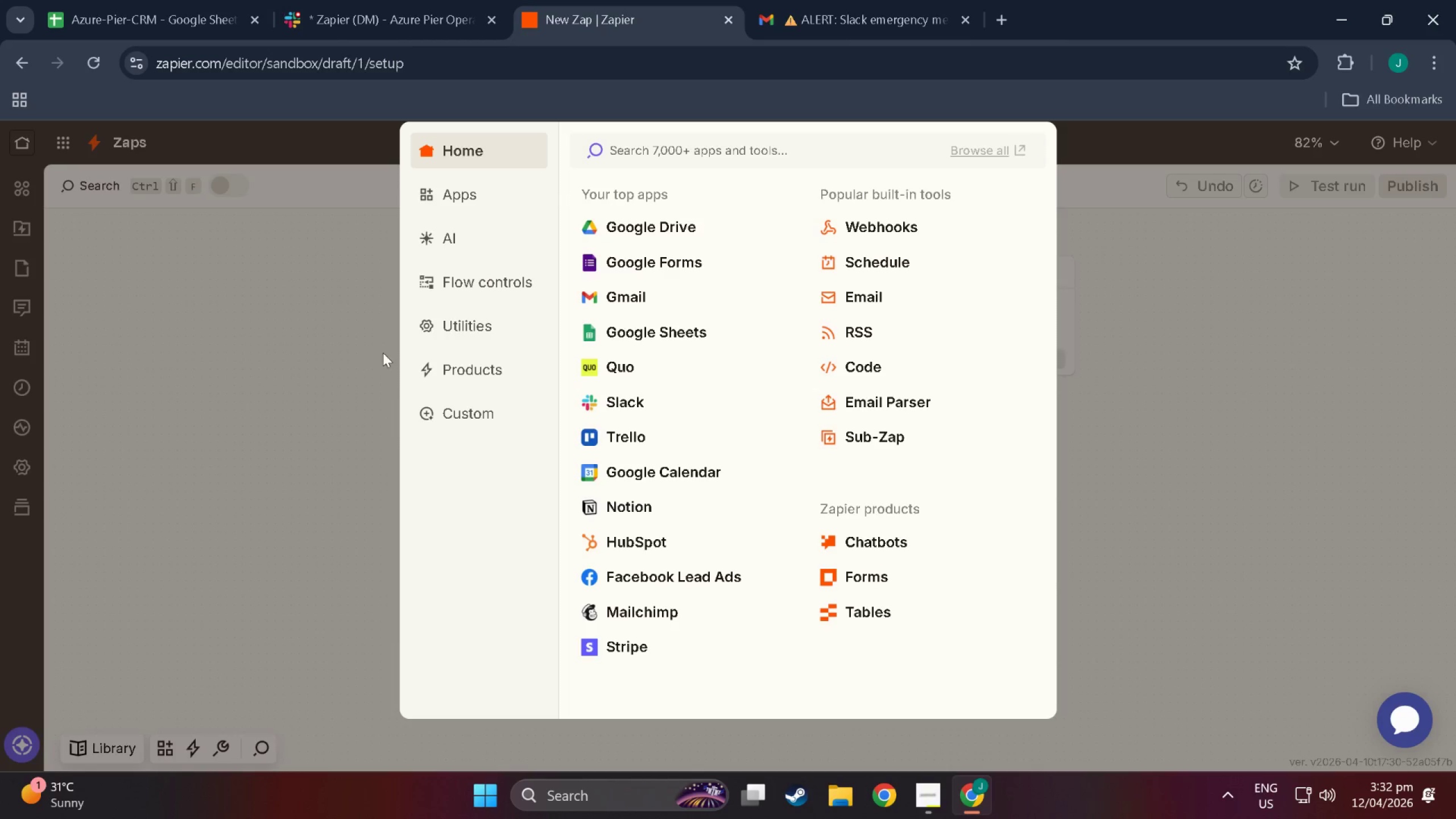 
left_click([1111, 263])
 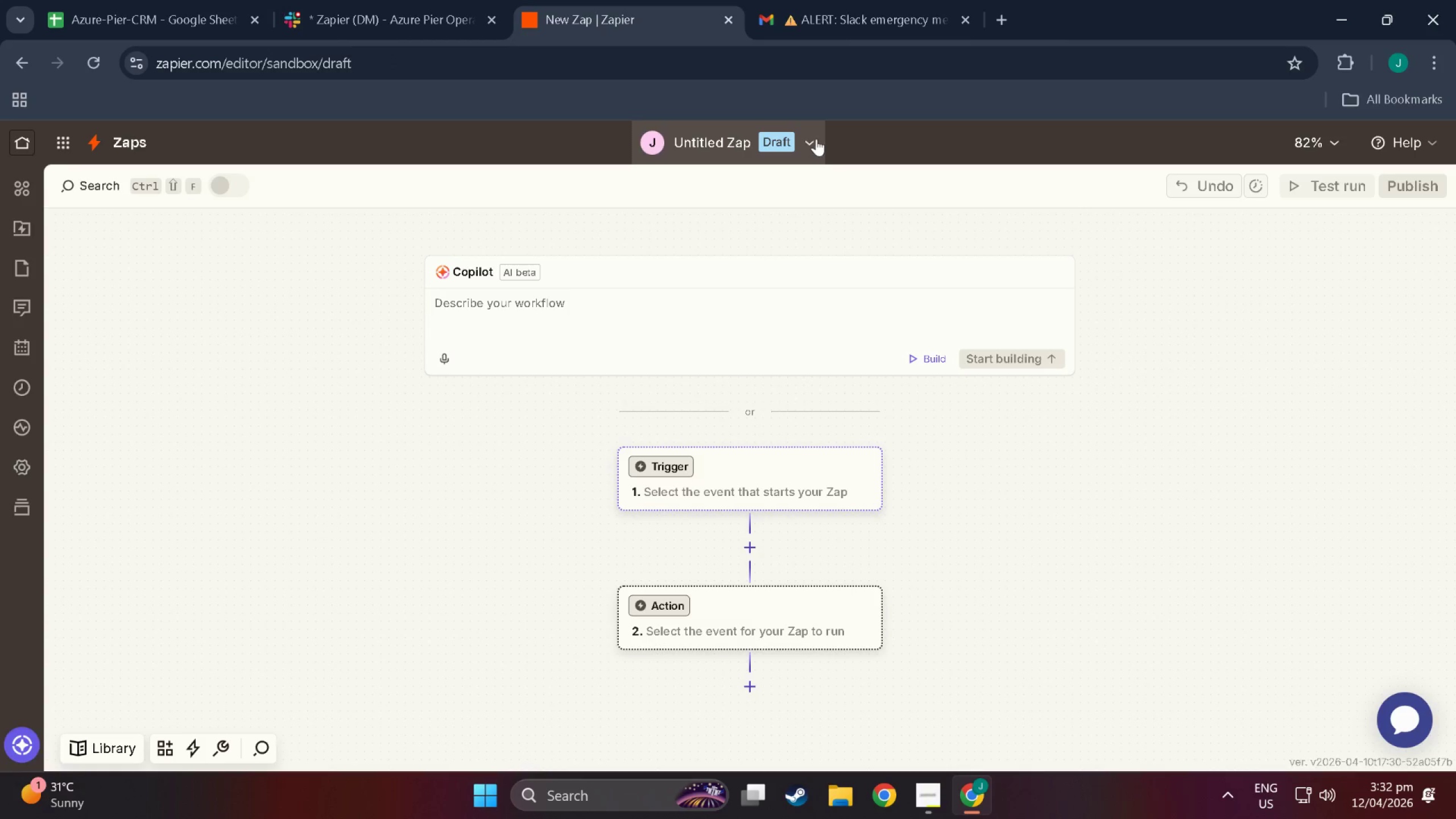 
left_click([822, 139])
 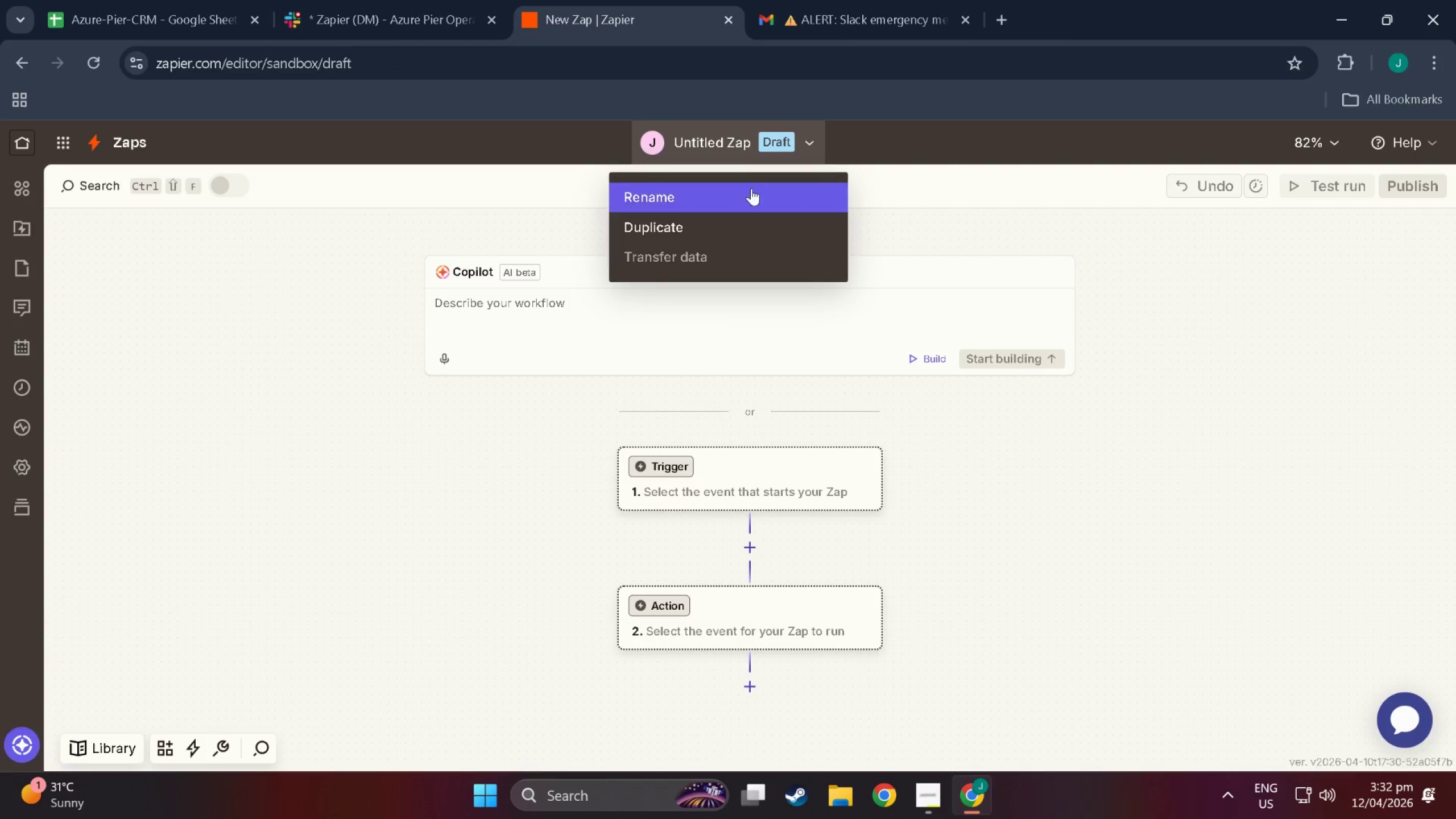 
left_click([751, 188])
 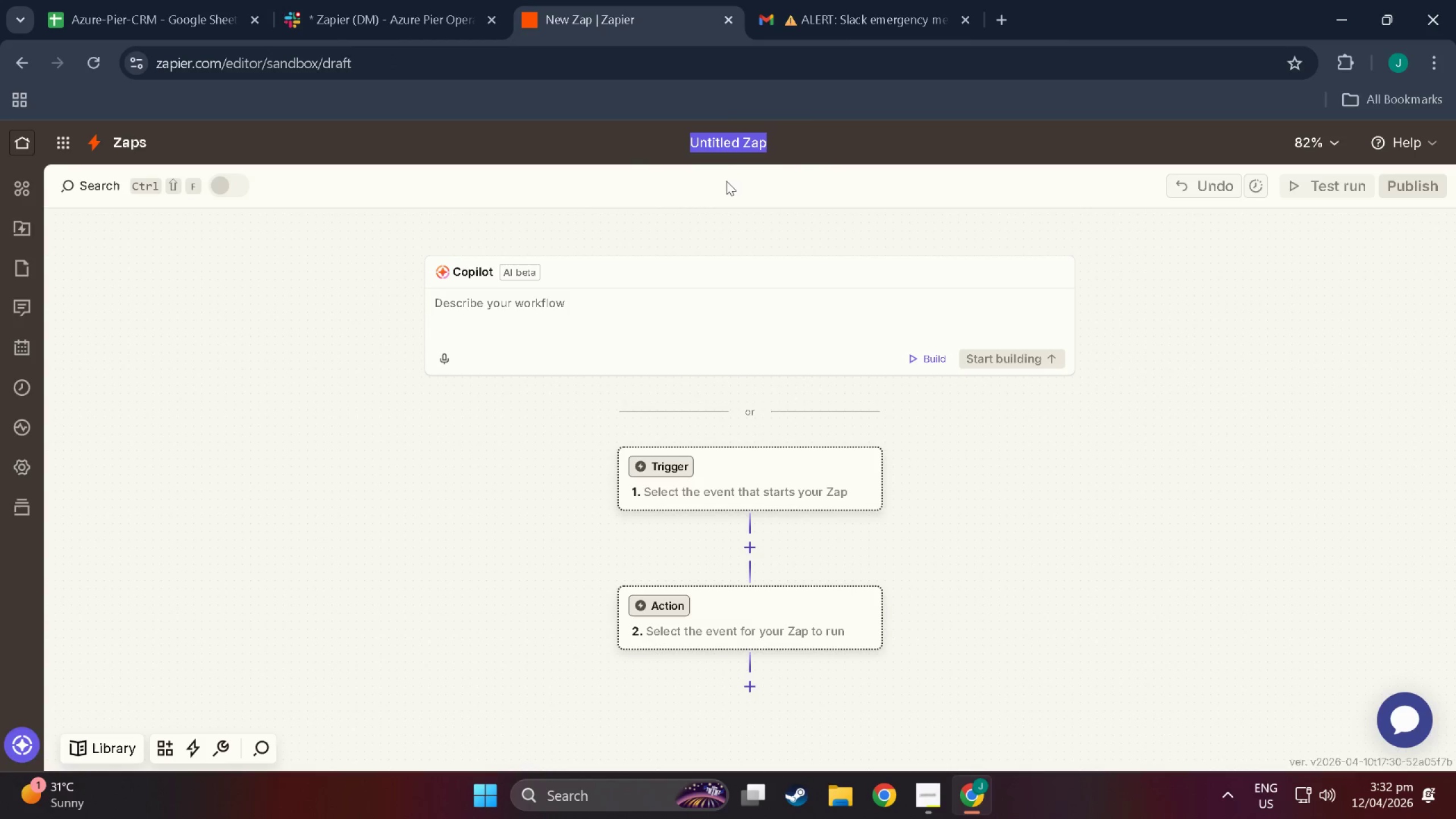 
type(Azure Piere Tenant Onboarding )
 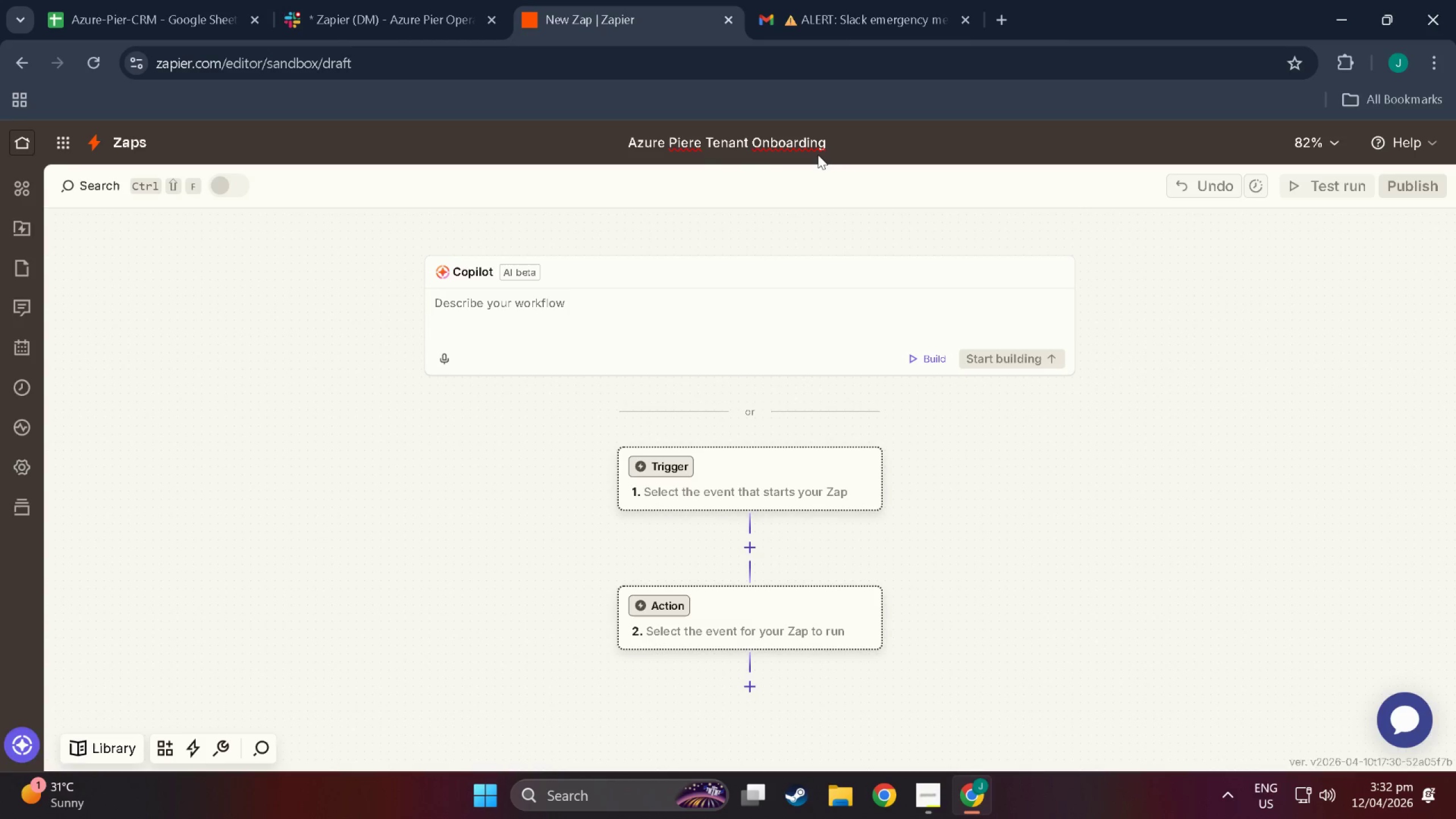 
 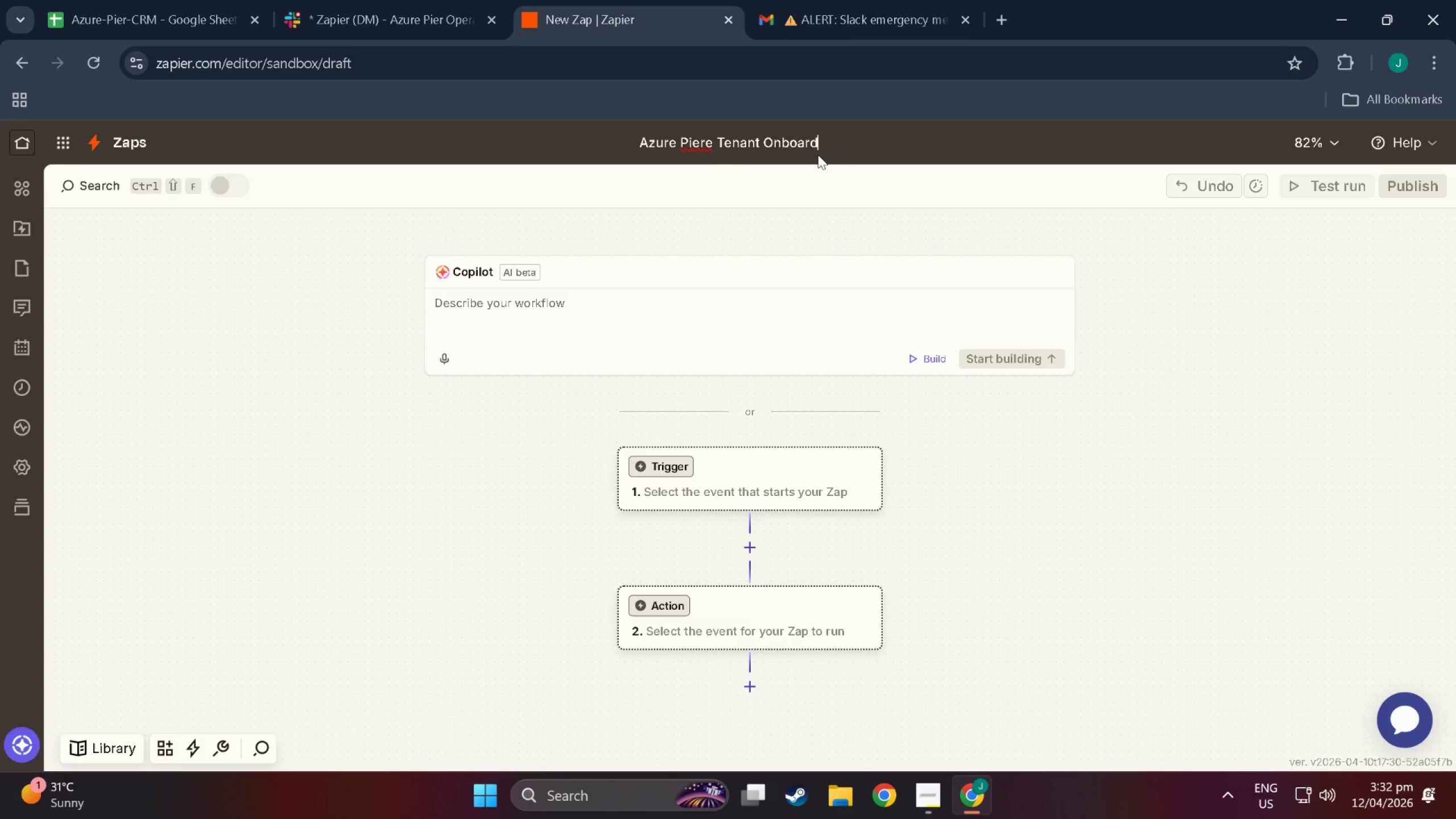 
hold_key(key=ShiftLeft, duration=1.5)
 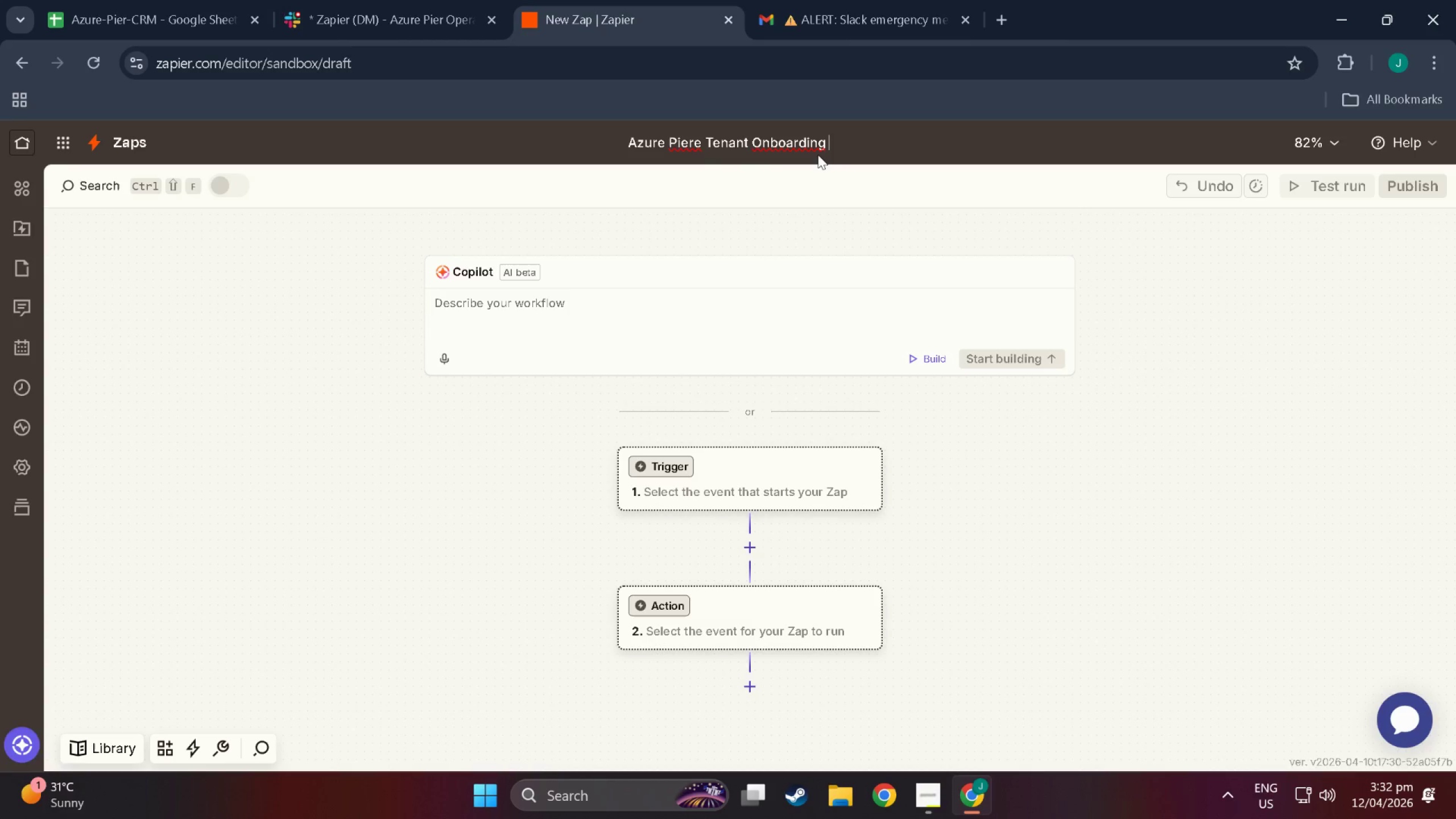 
hold_key(key=ShiftLeft, duration=0.53)
 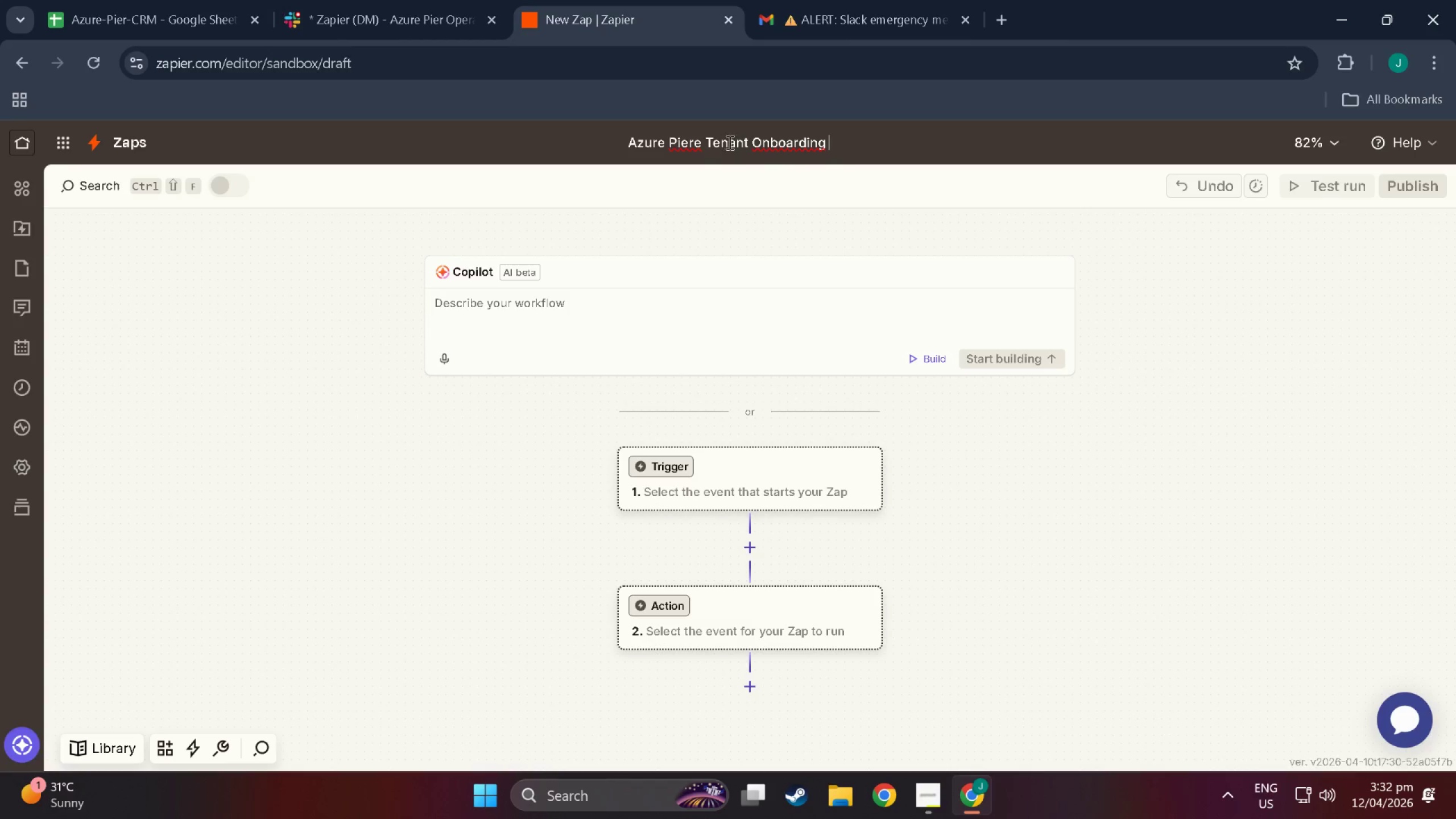 
left_click([684, 143])
 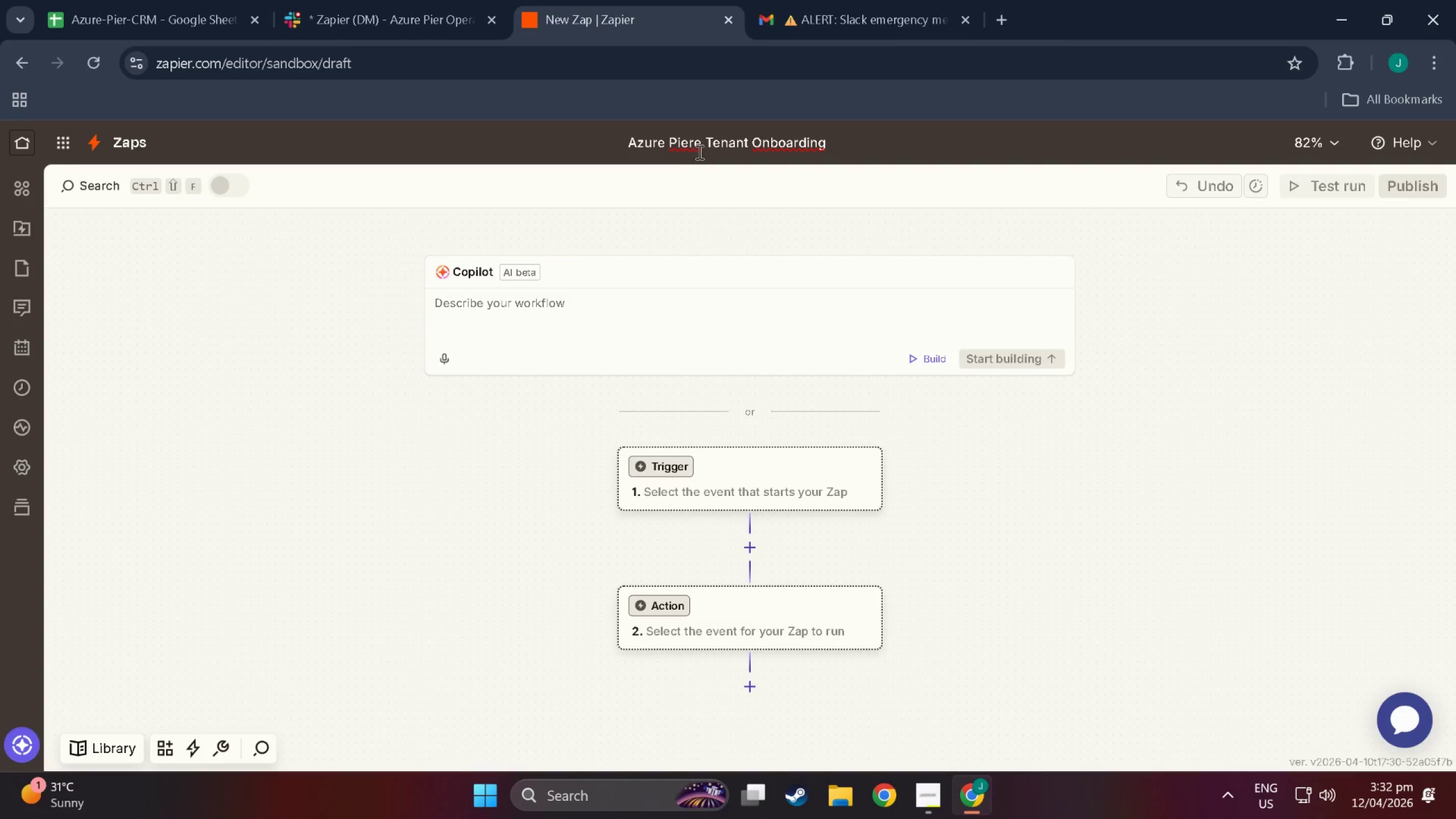 
left_click([700, 143])
 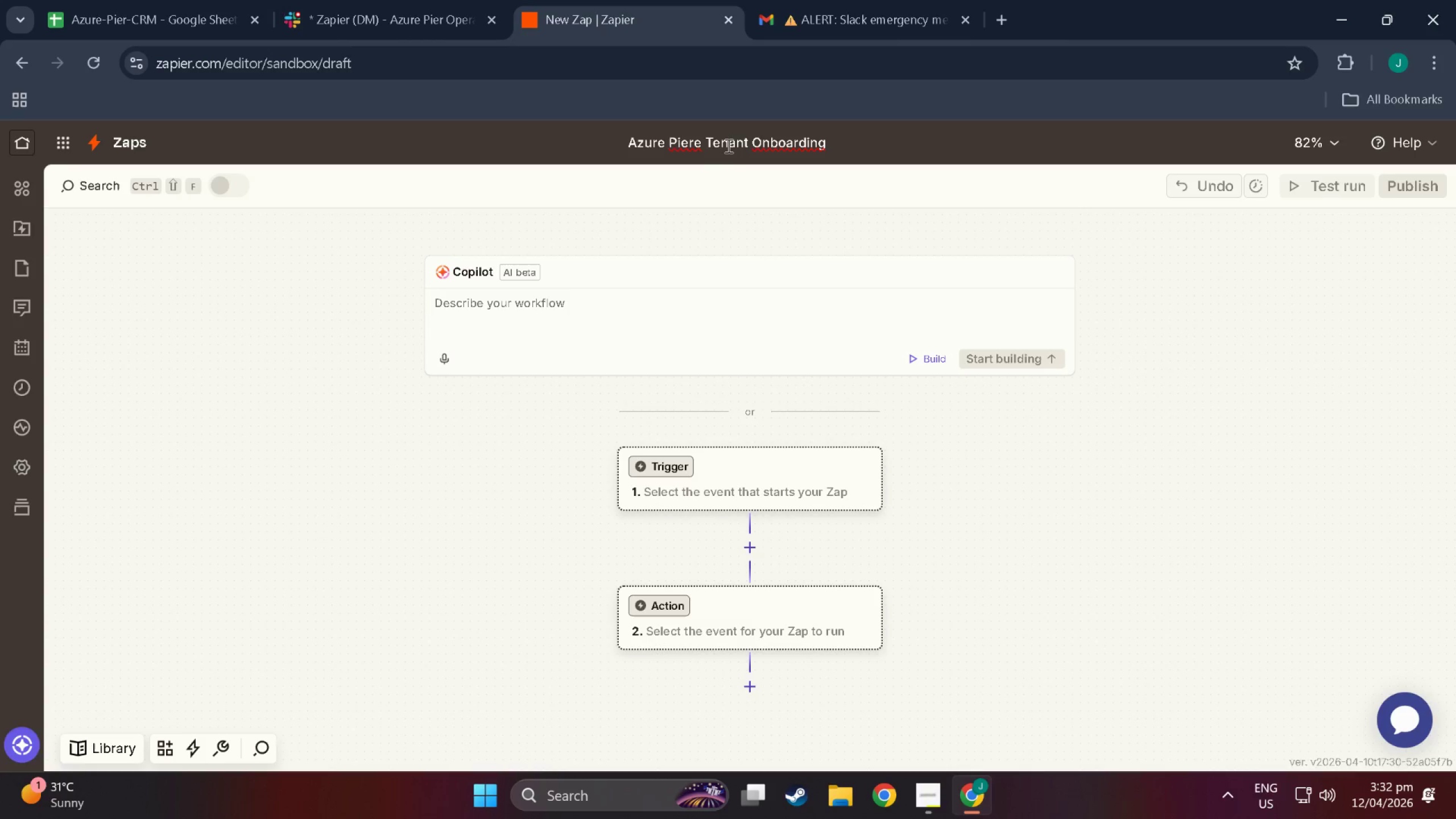 
key(Backspace)
 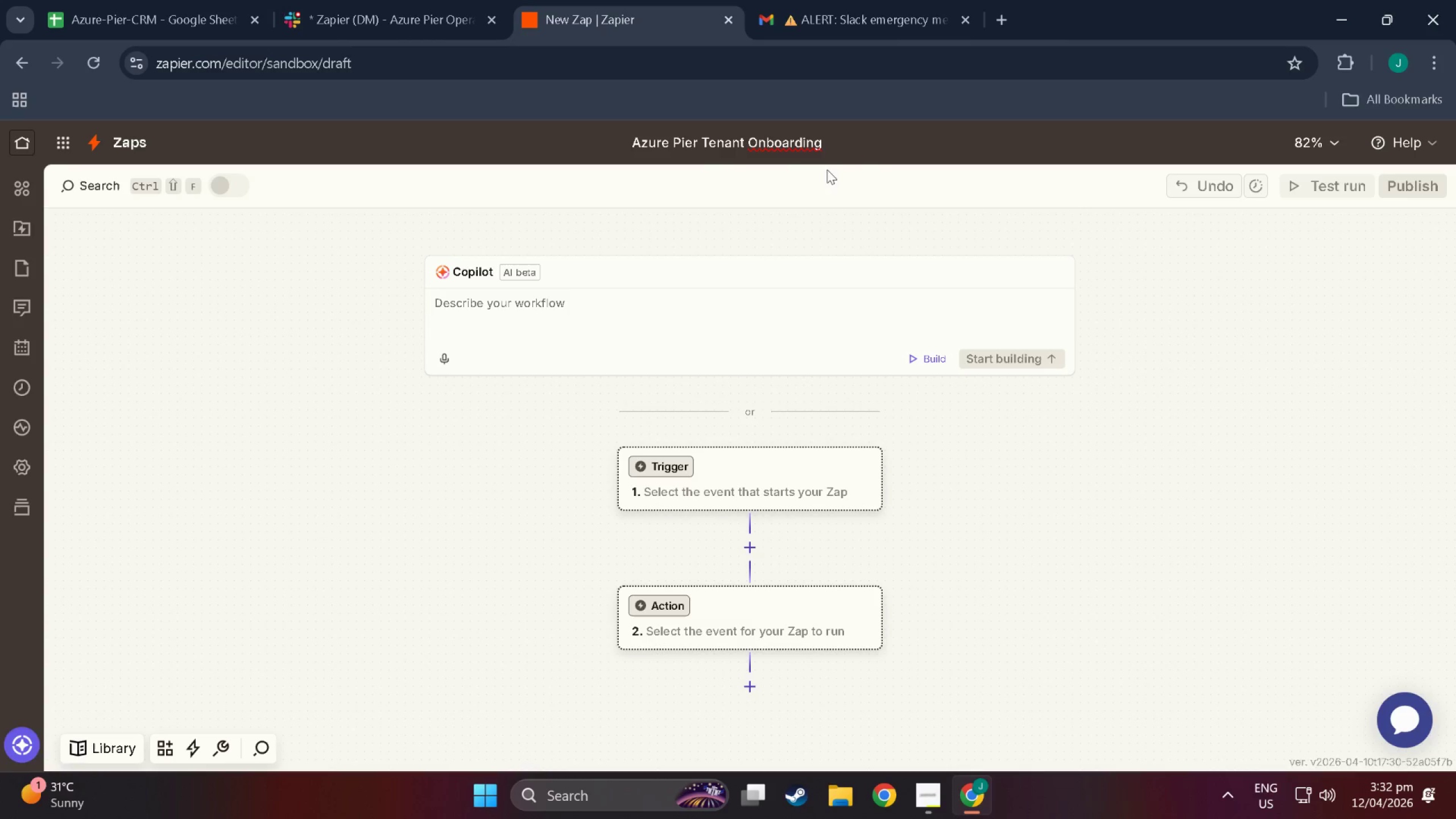 
left_click([847, 142])
 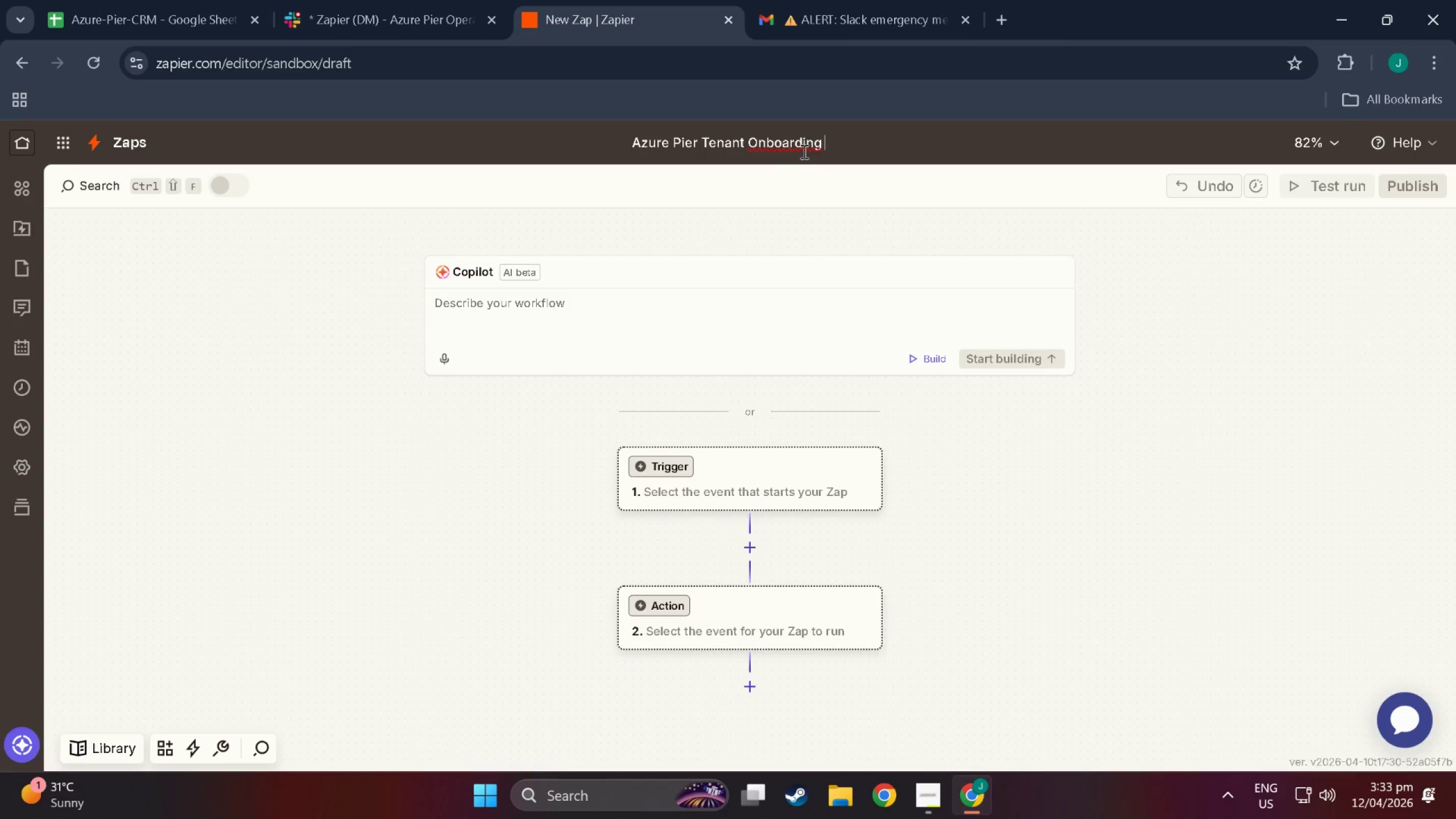 
wait(15.56)
 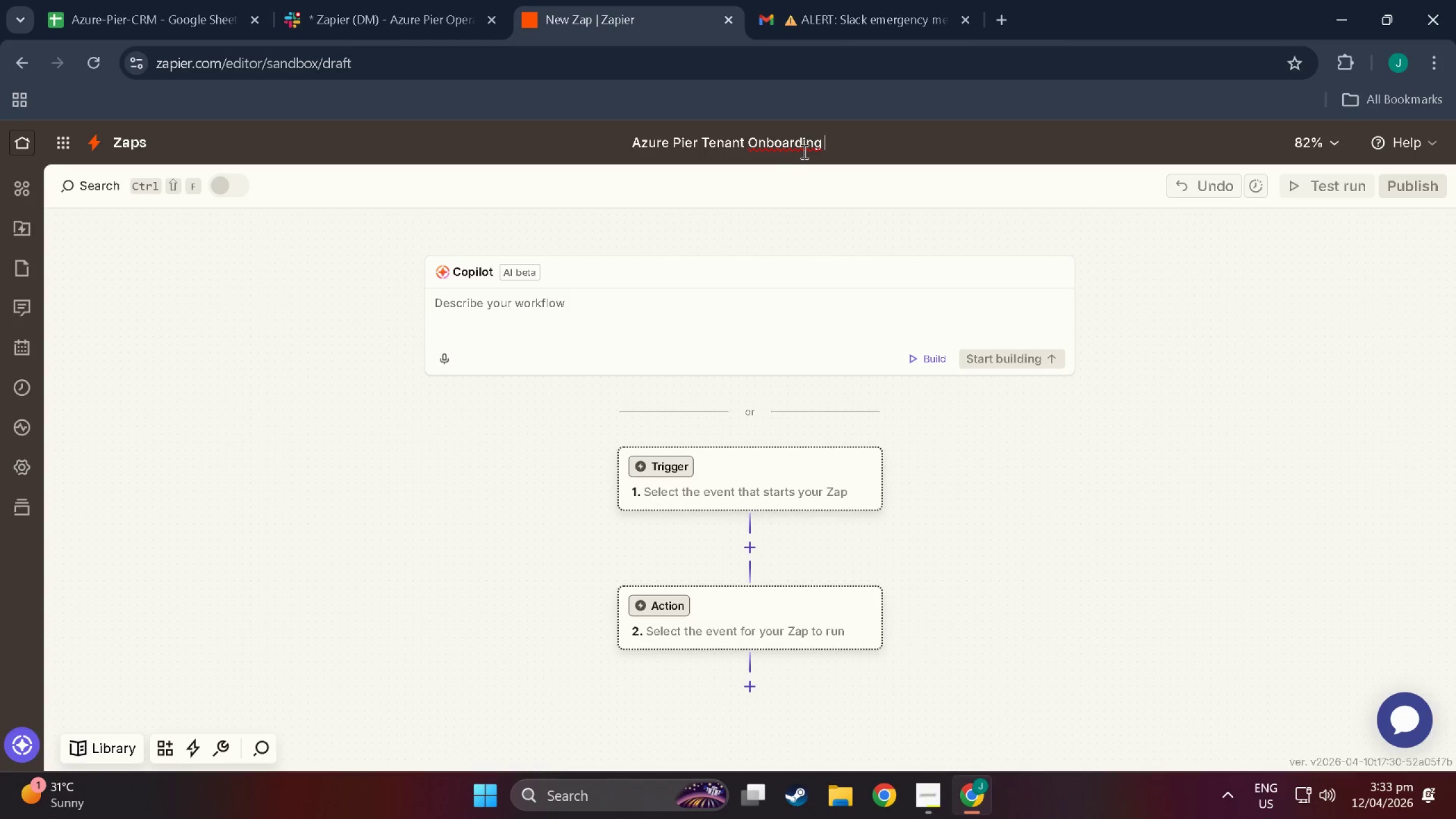 
scroll: coordinate [783, 344], scroll_direction: down, amount: 3.0
 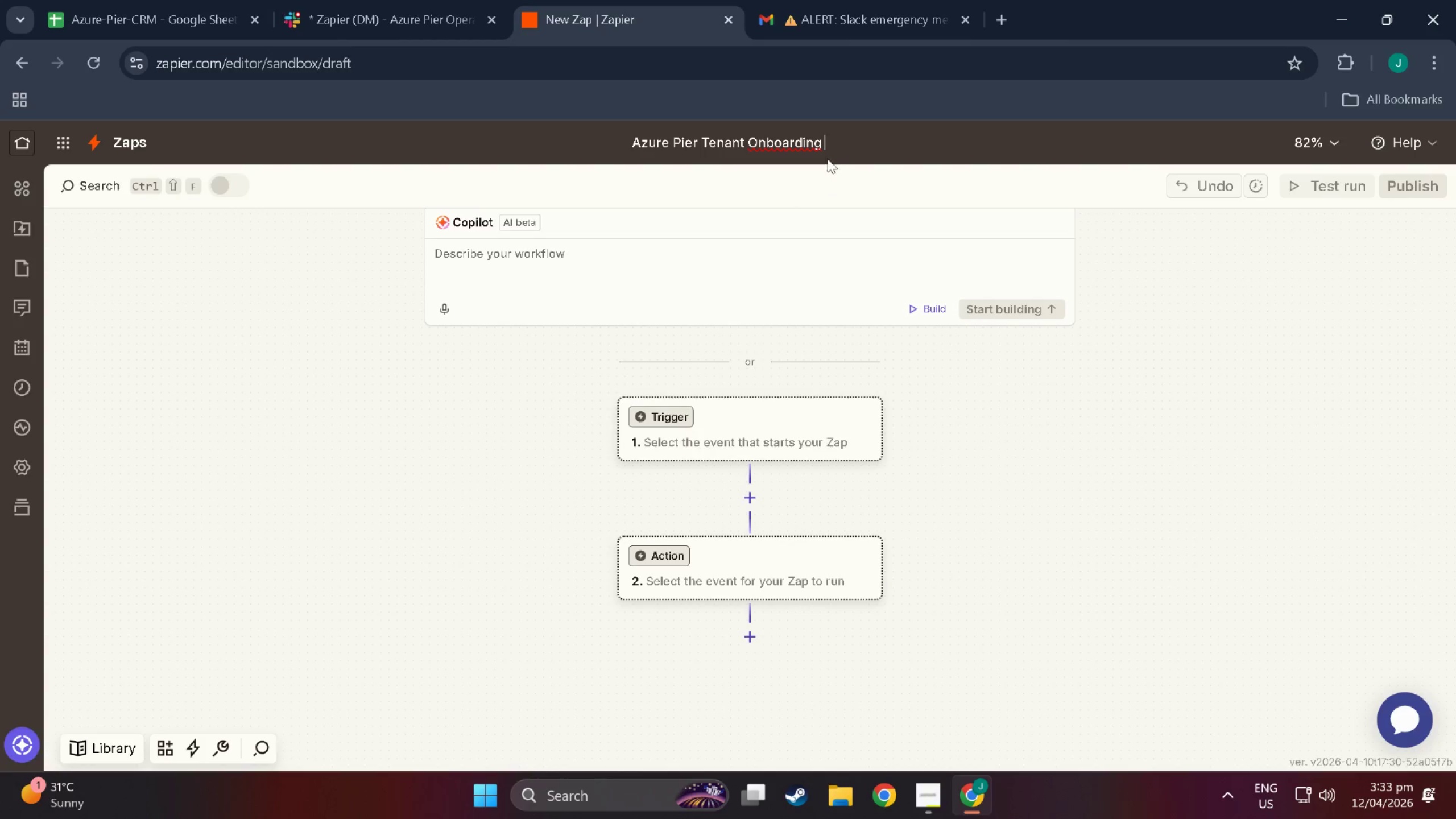 
left_click([800, 146])
 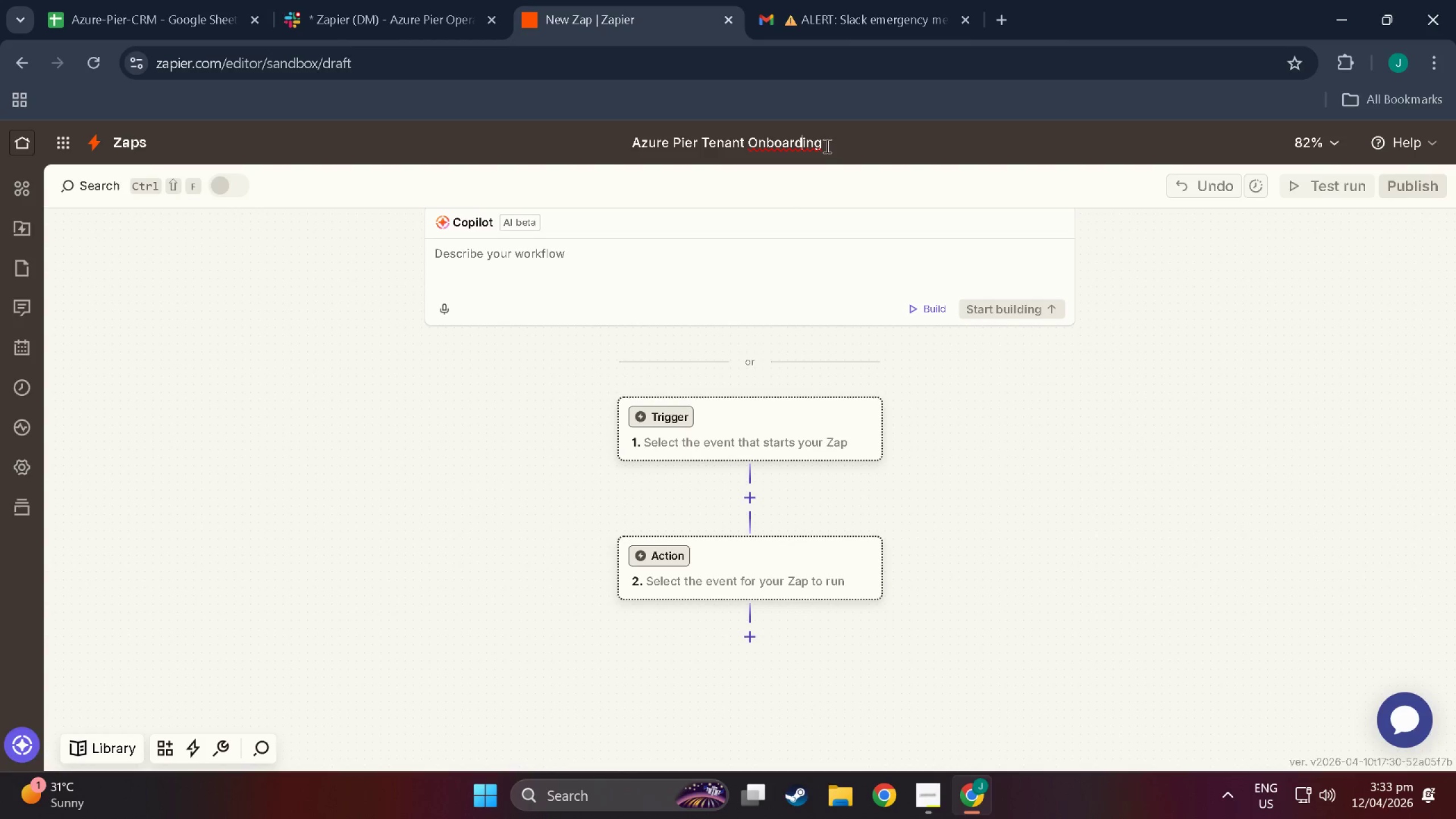 
left_click([833, 146])
 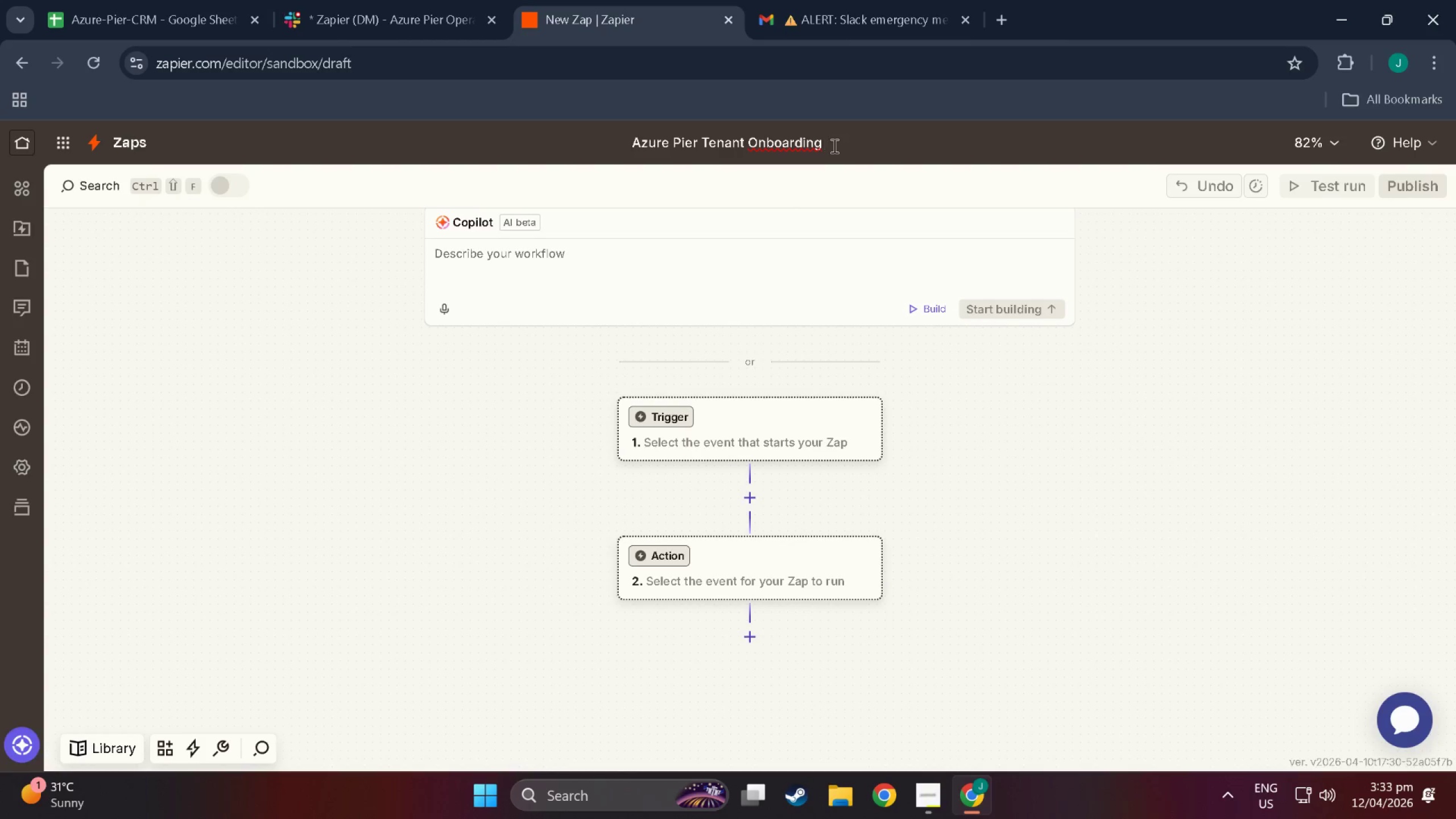 
key(Backspace)
 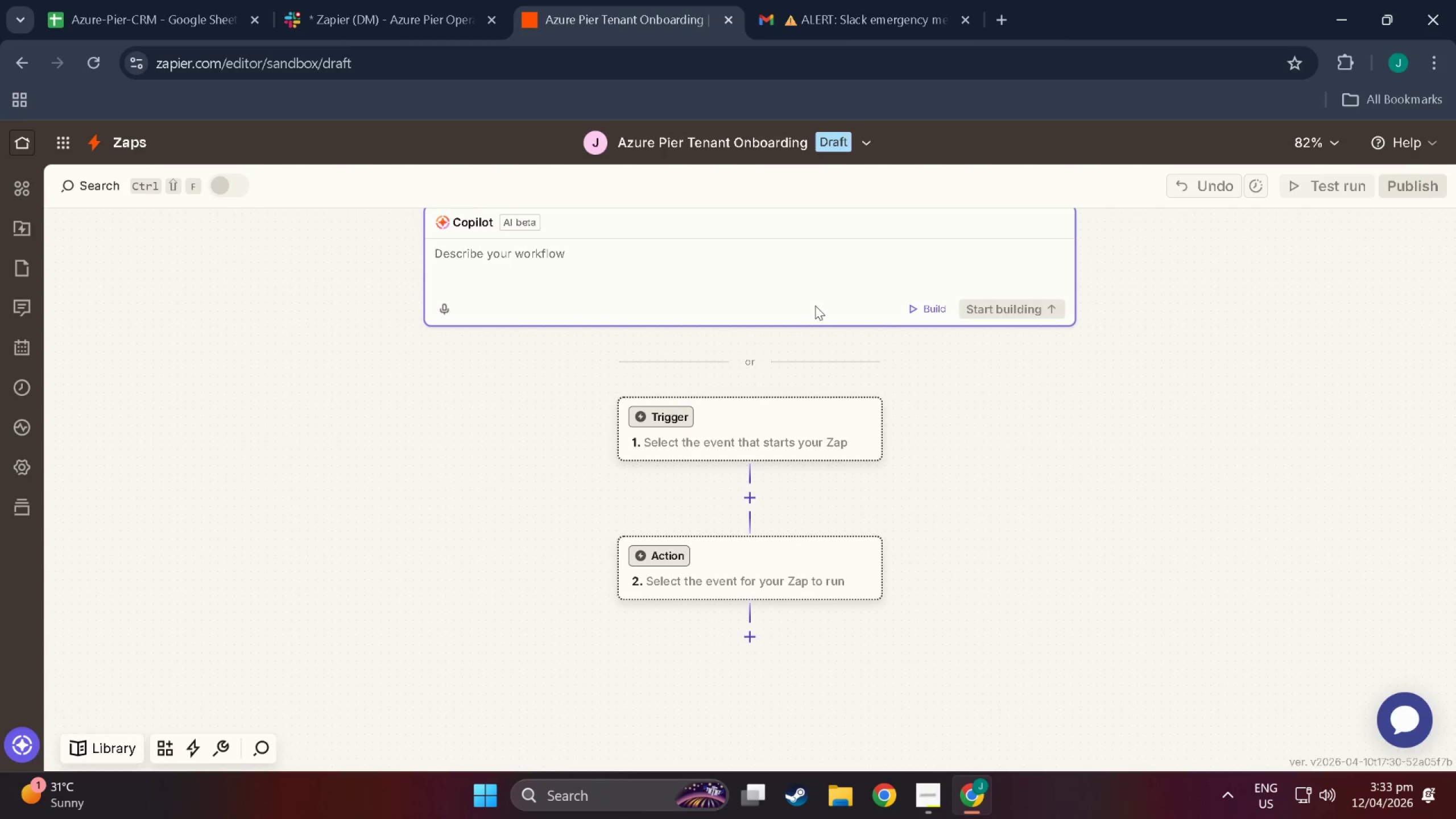 
left_click([769, 425])
 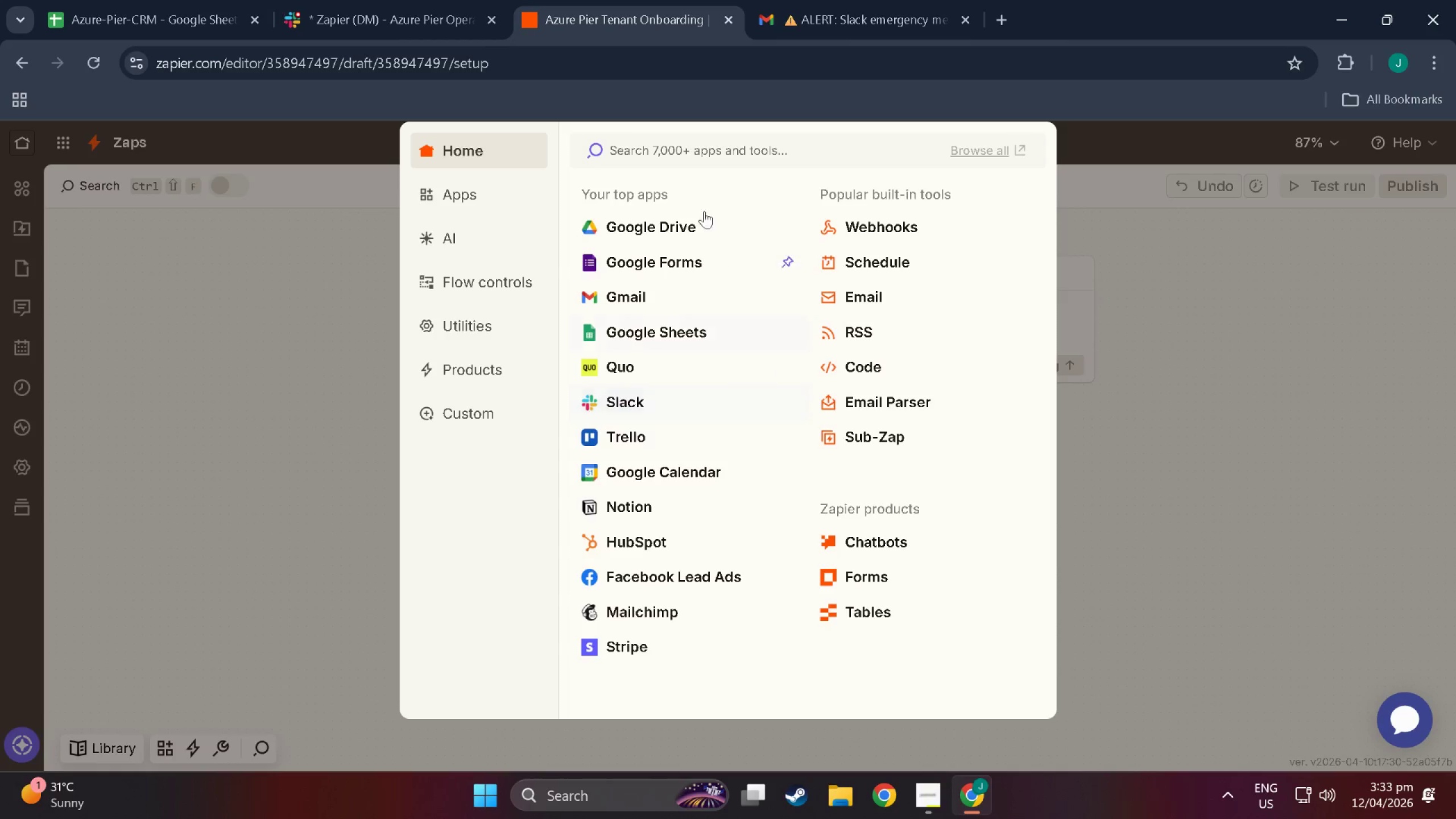 
left_click([706, 145])
 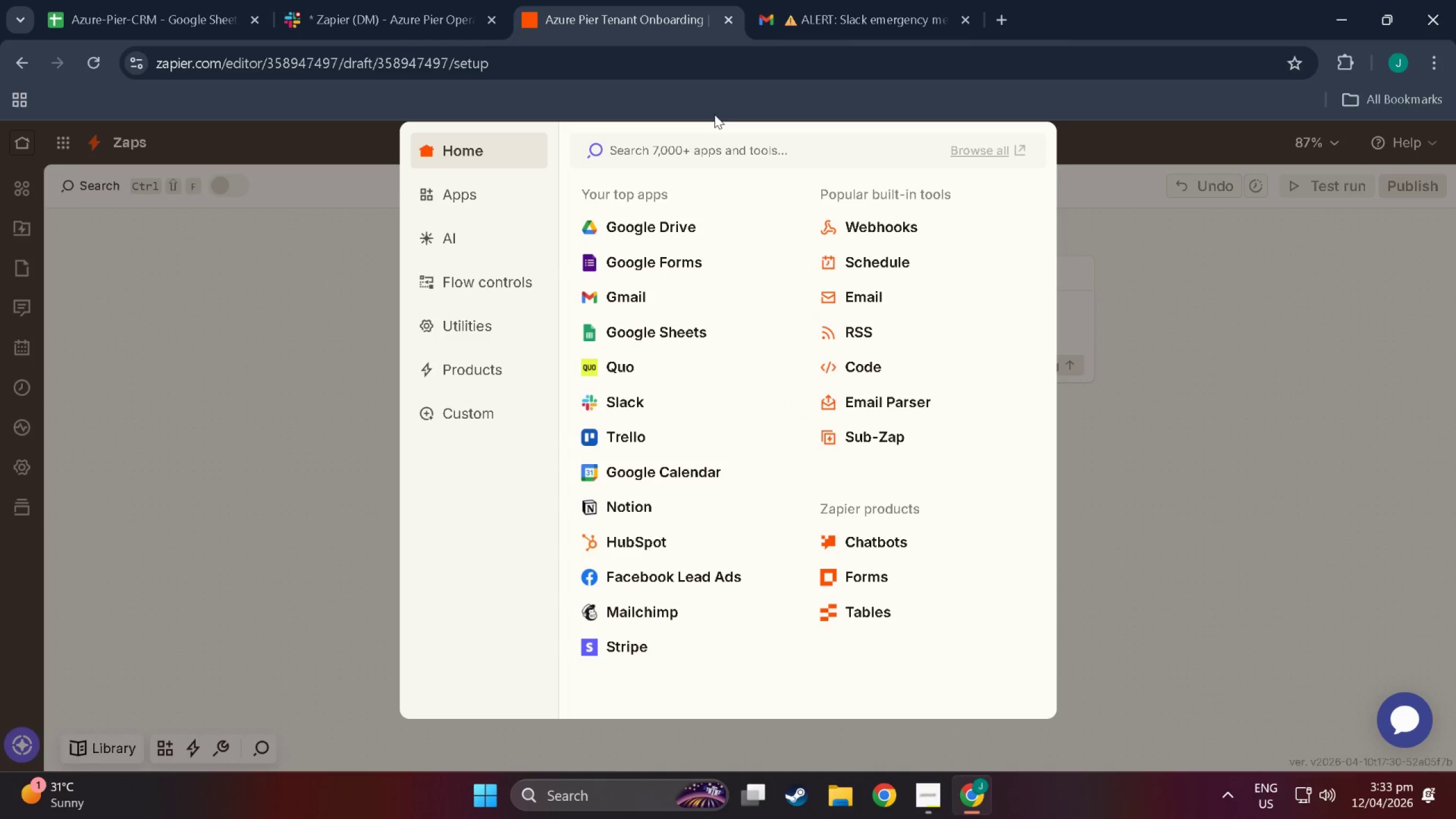 
wait(6.08)
 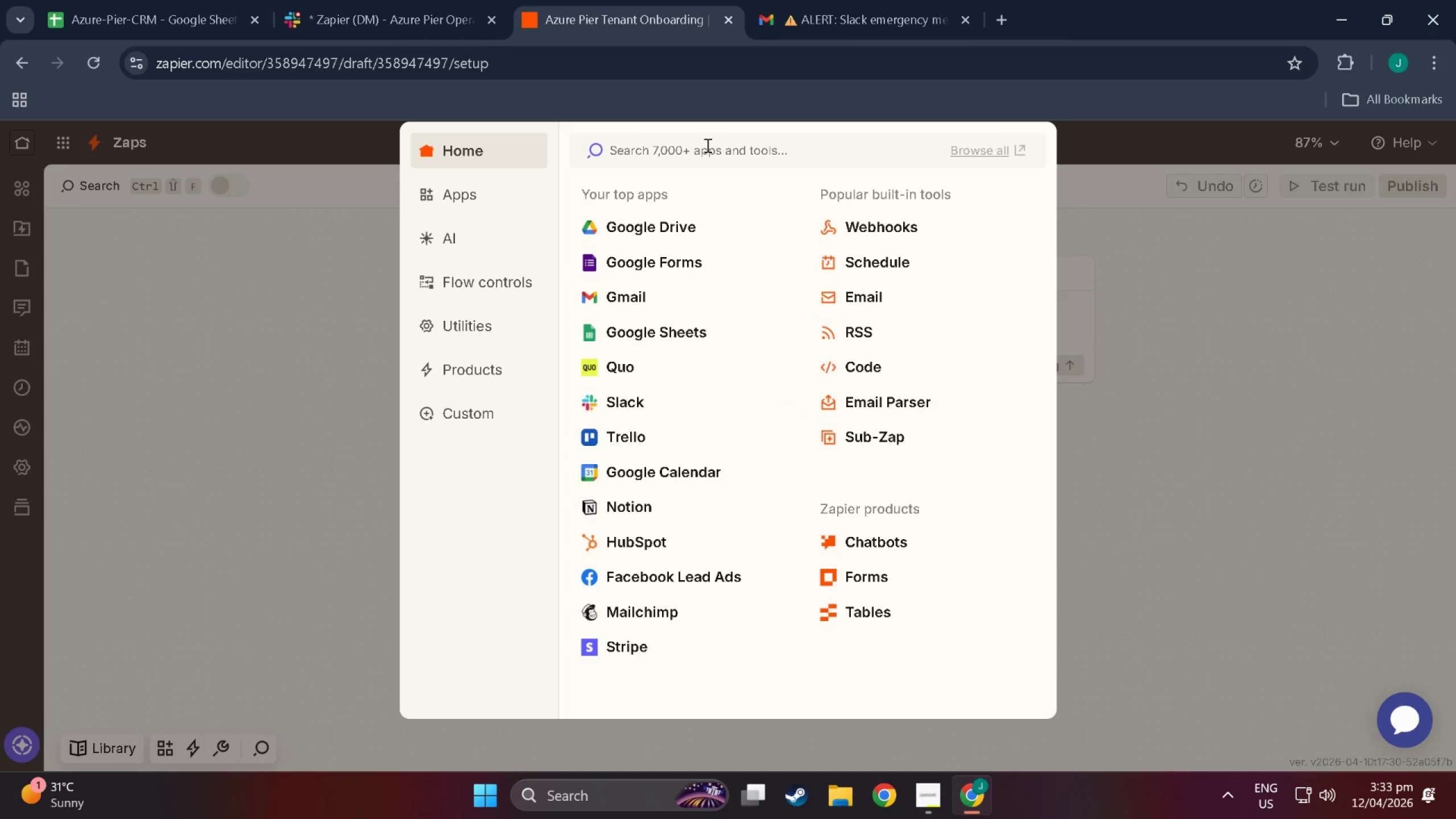 
left_click([676, 333])
 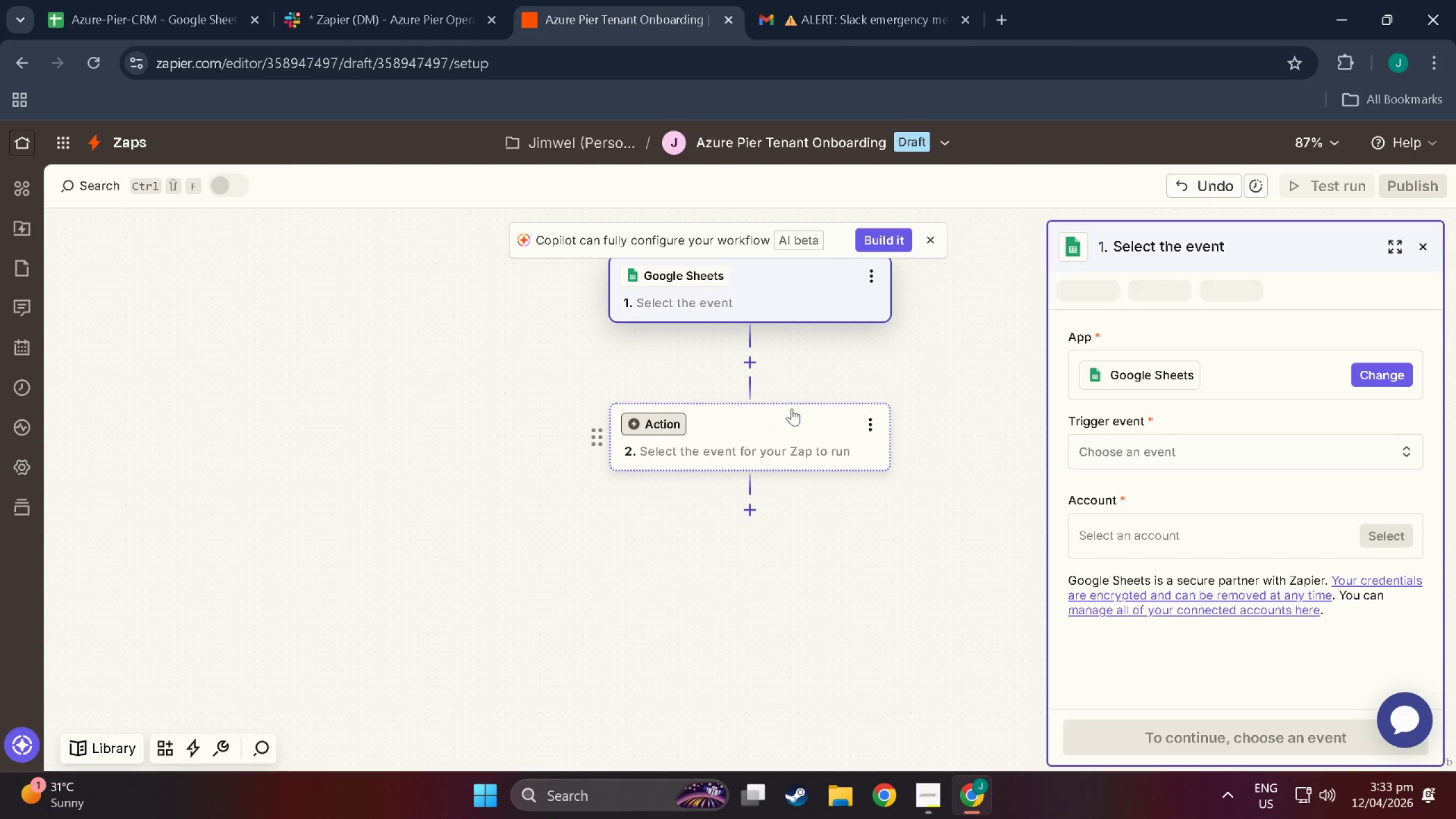 
left_click([1220, 437])
 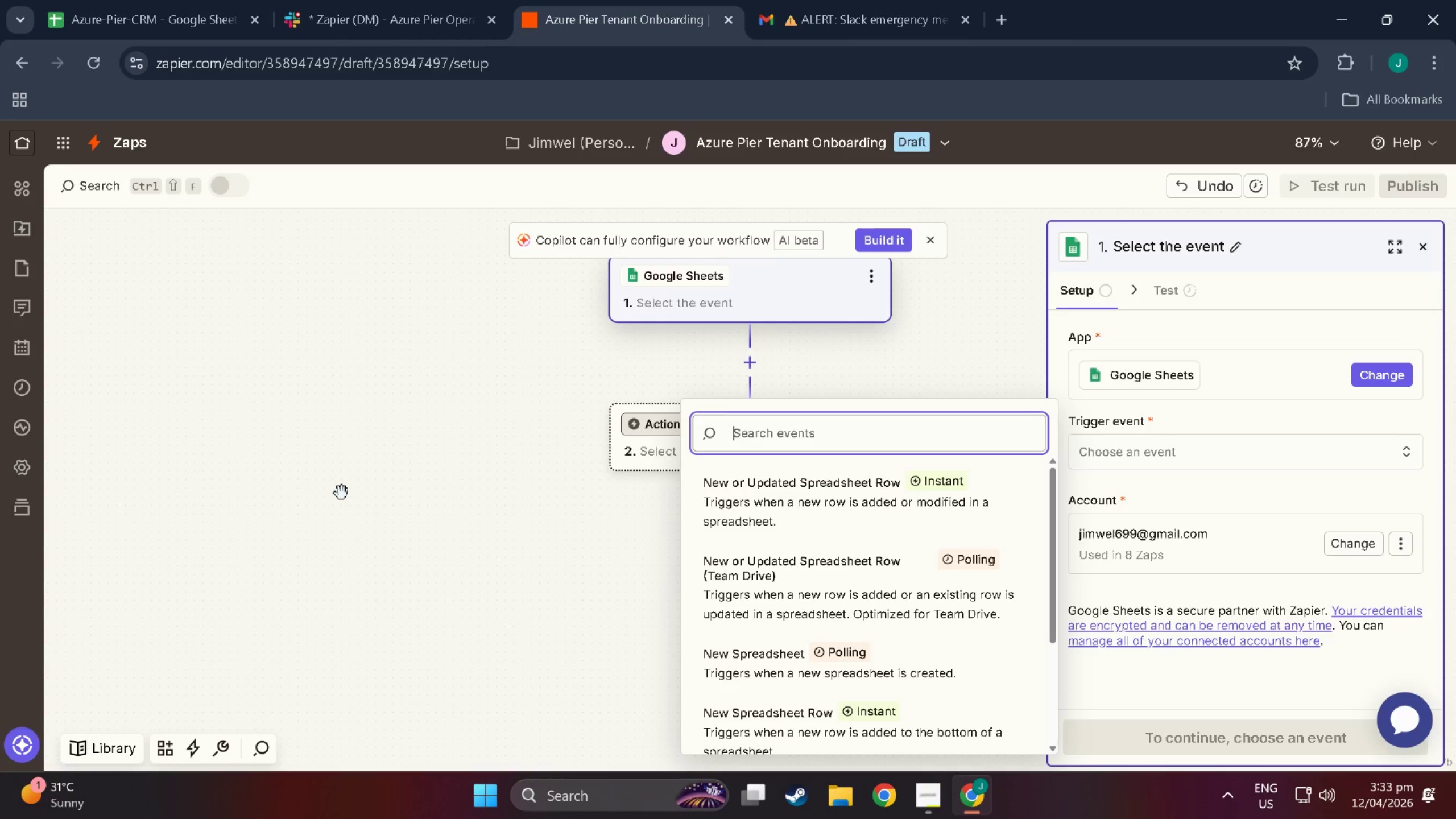 
wait(22.44)
 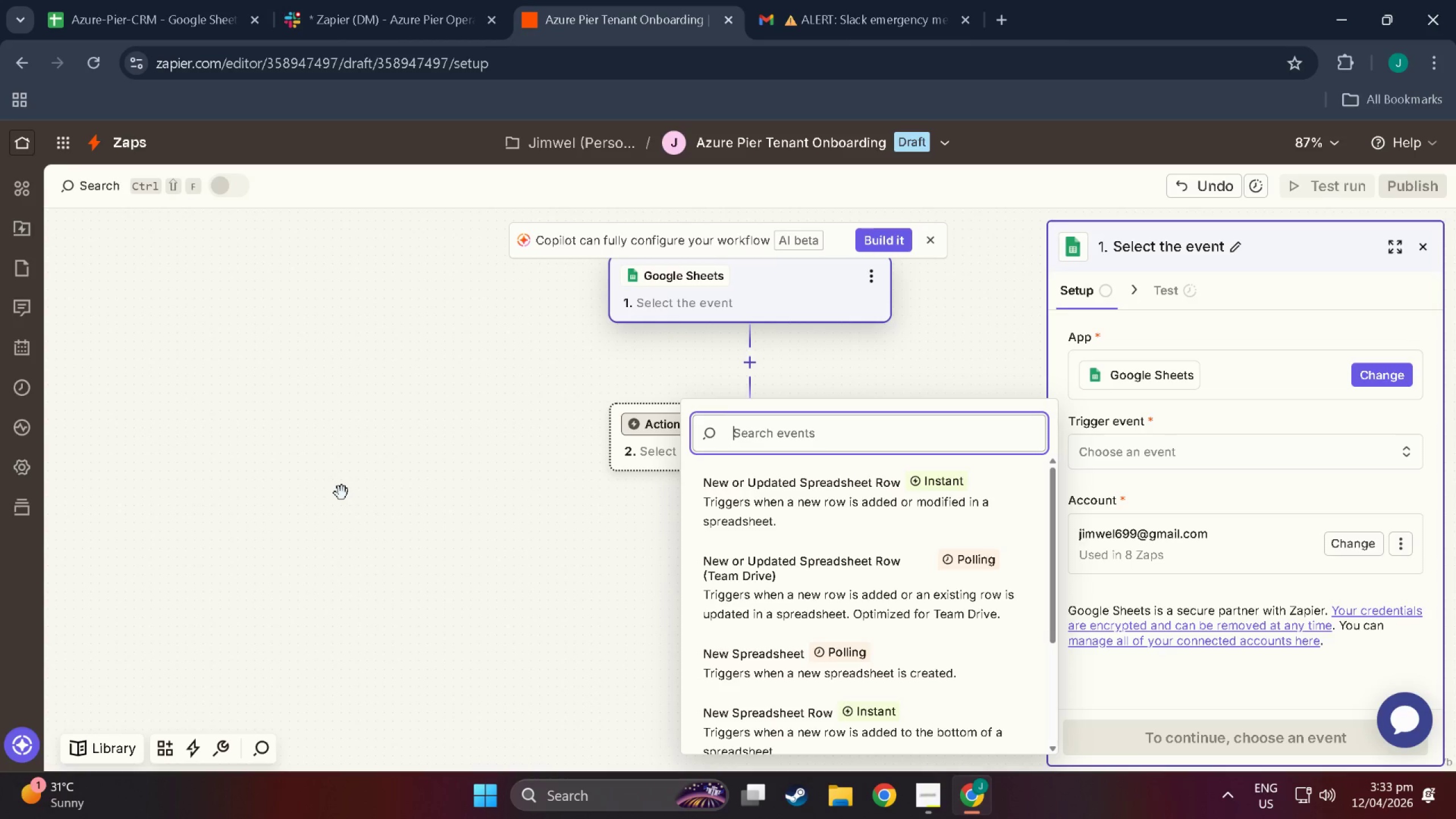 
left_click([1008, 12])
 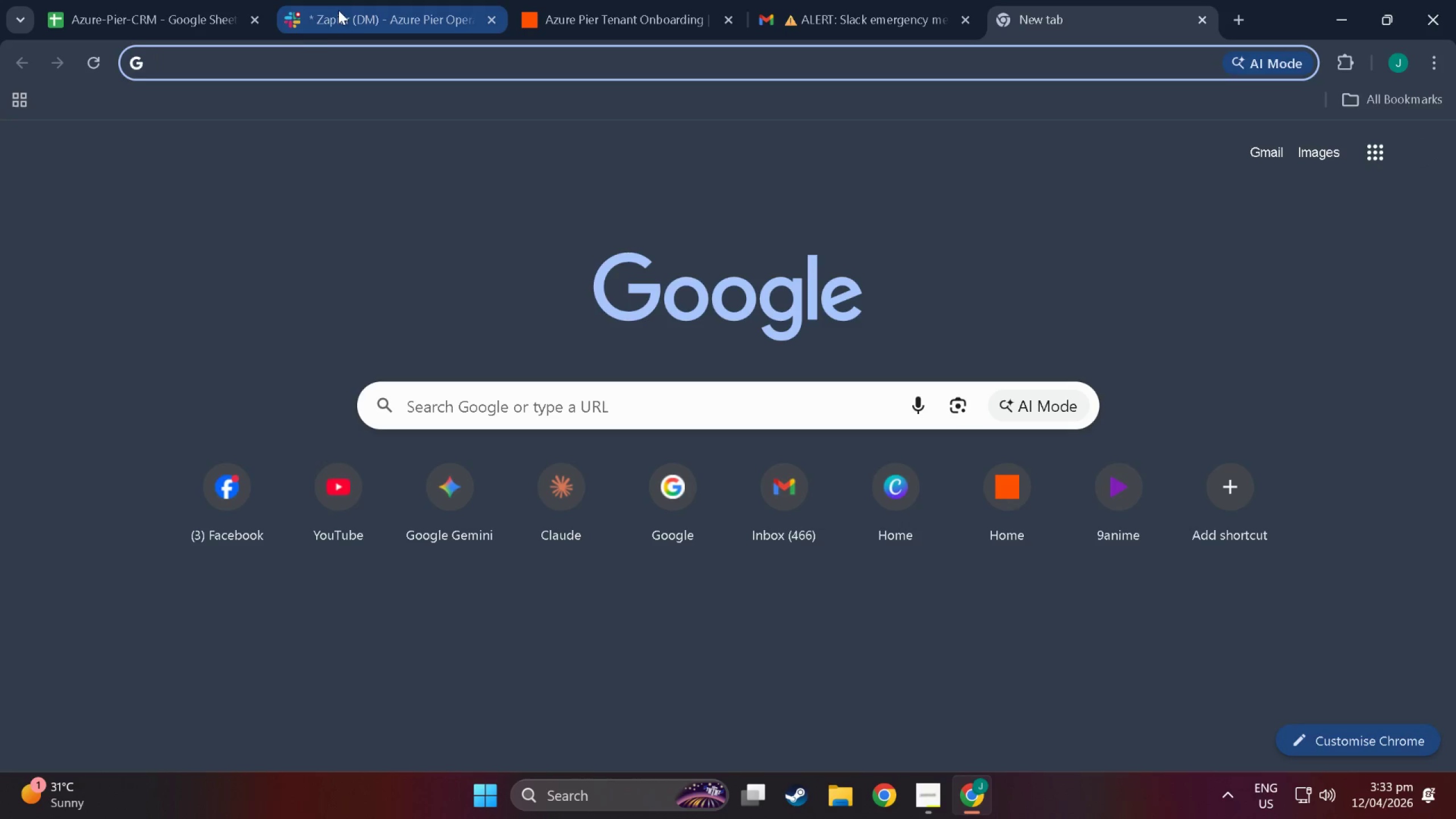 
type(za)
 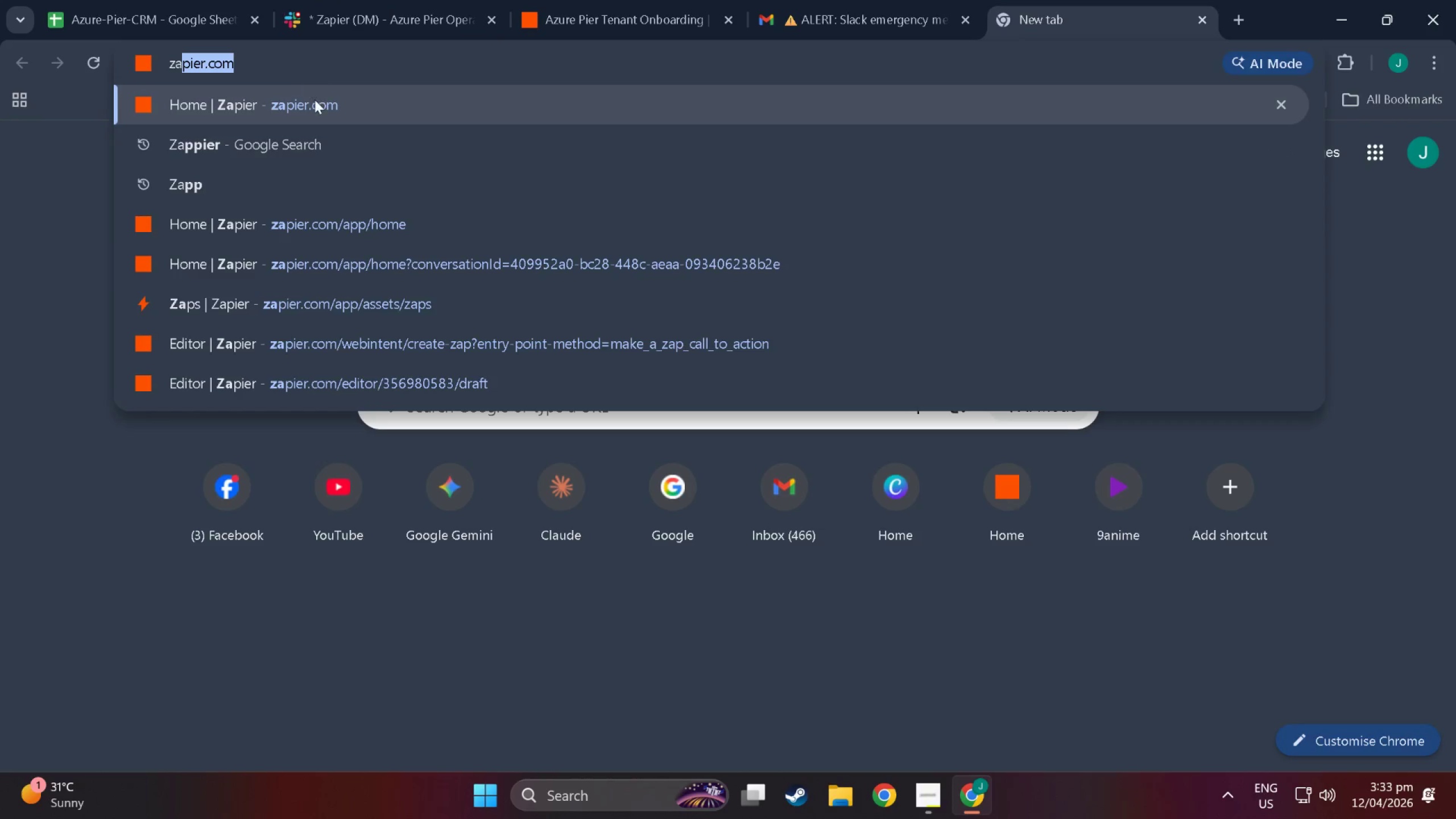 
left_click([315, 100])
 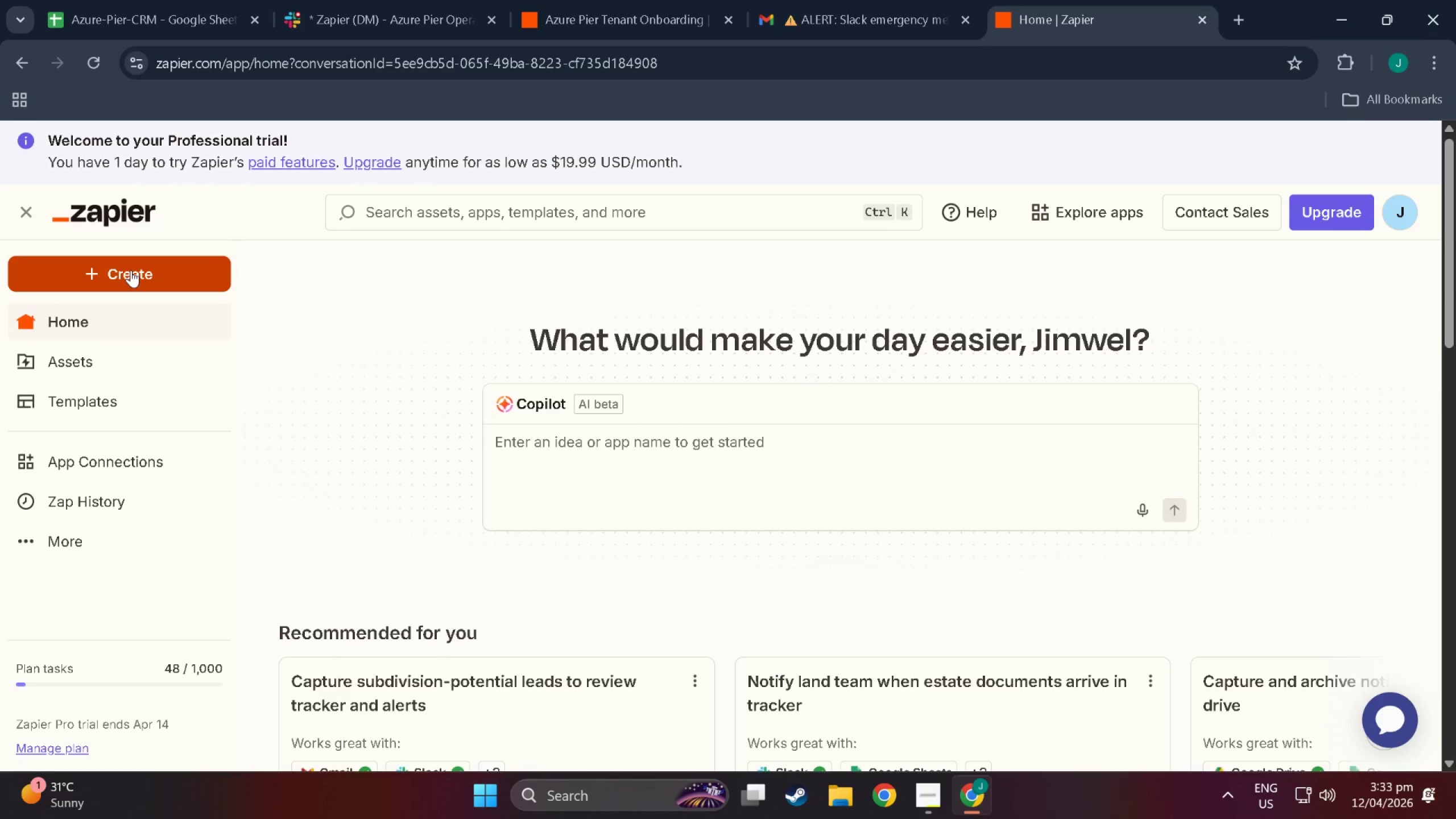 
wait(7.62)
 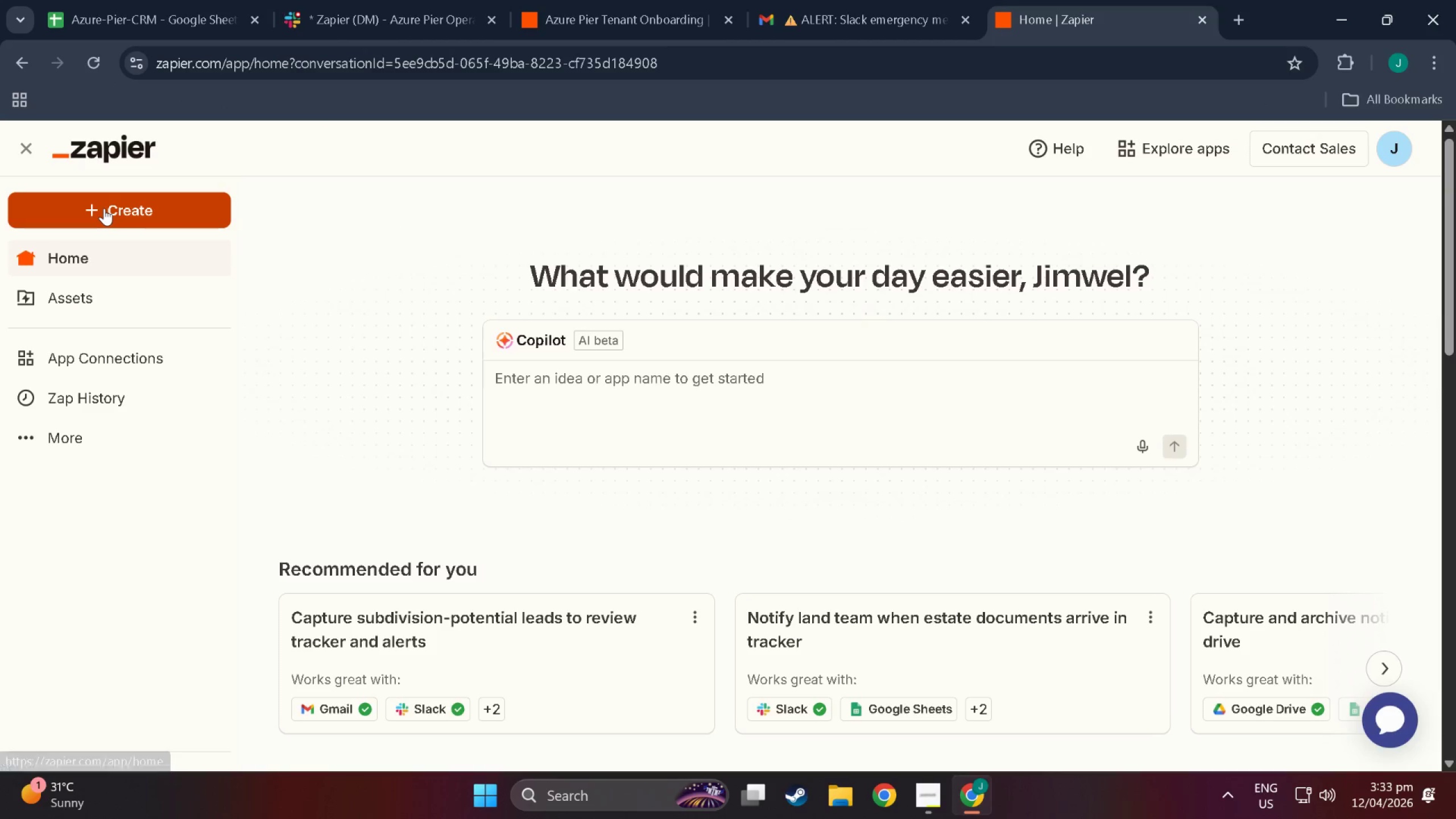 
left_click([75, 311])
 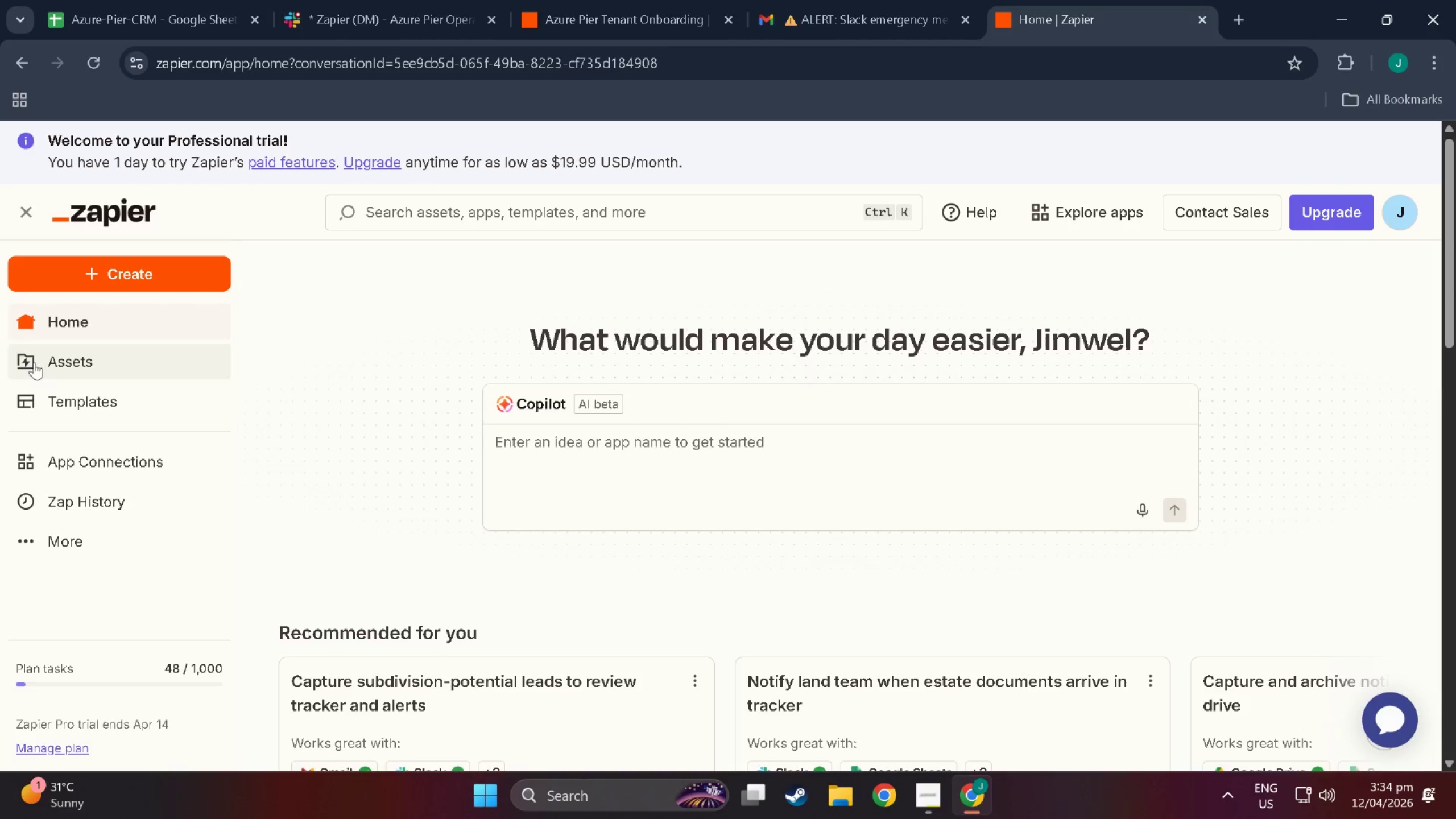 
left_click([65, 355])
 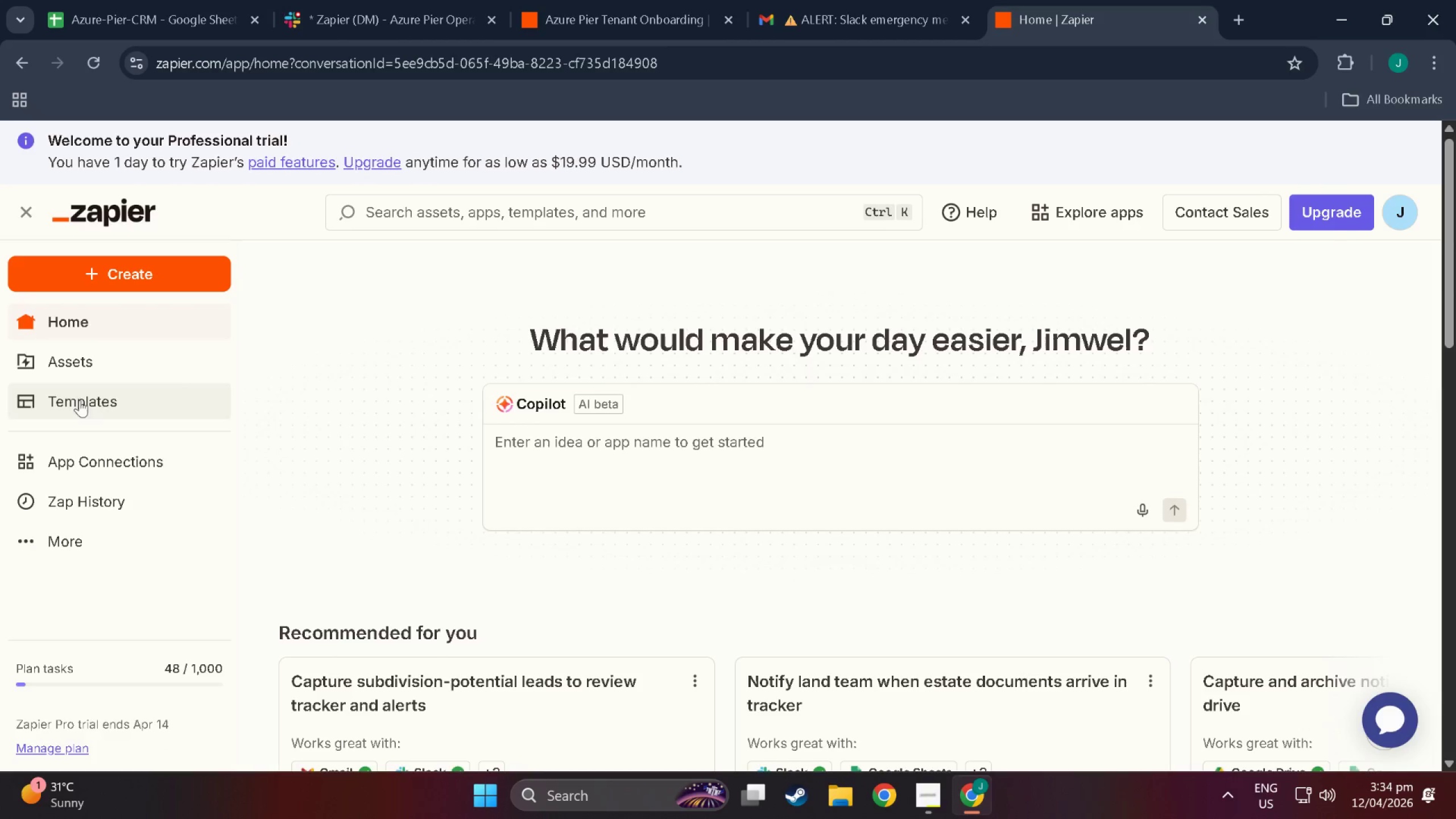 
left_click([75, 374])
 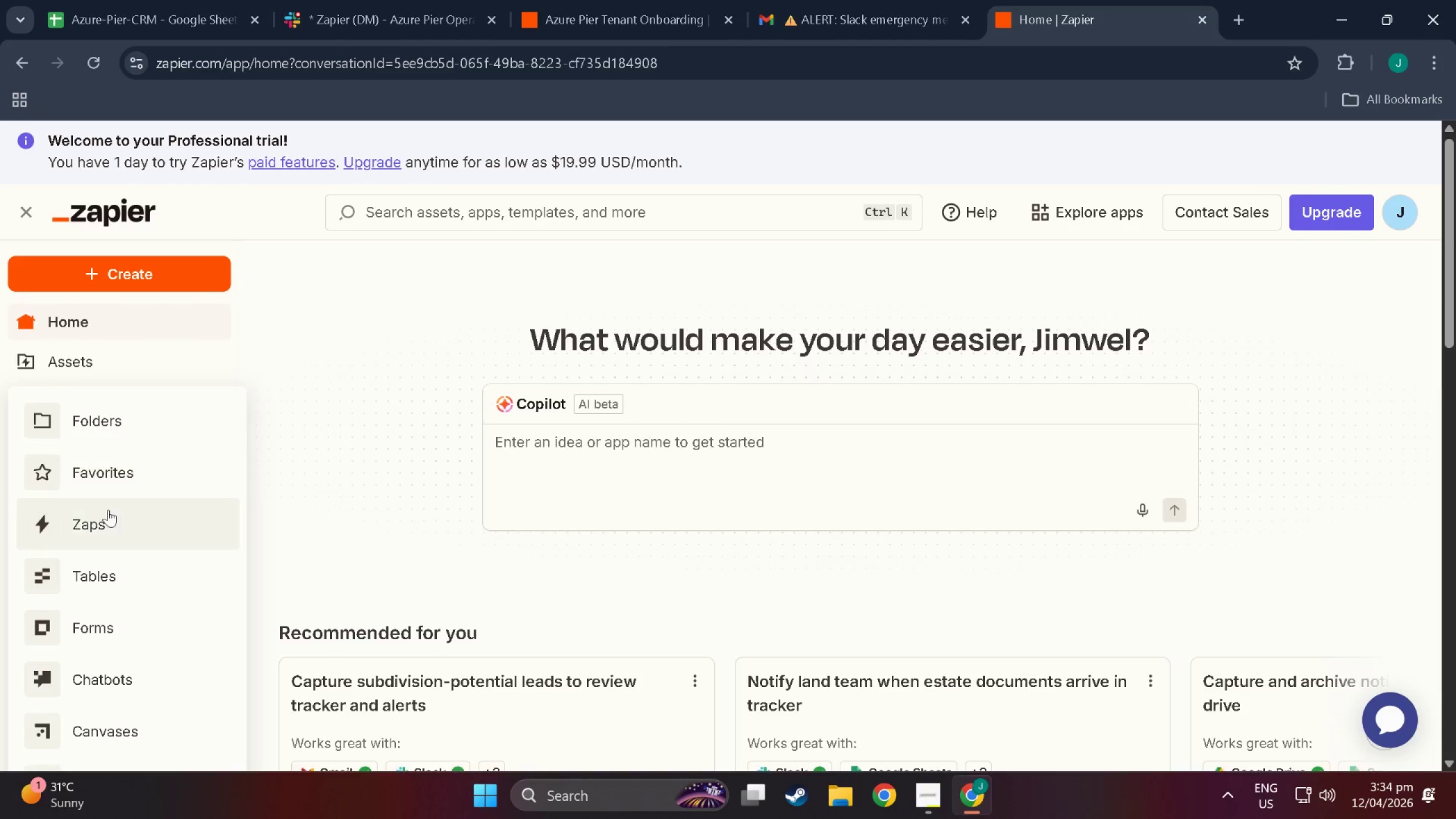 
left_click([102, 533])
 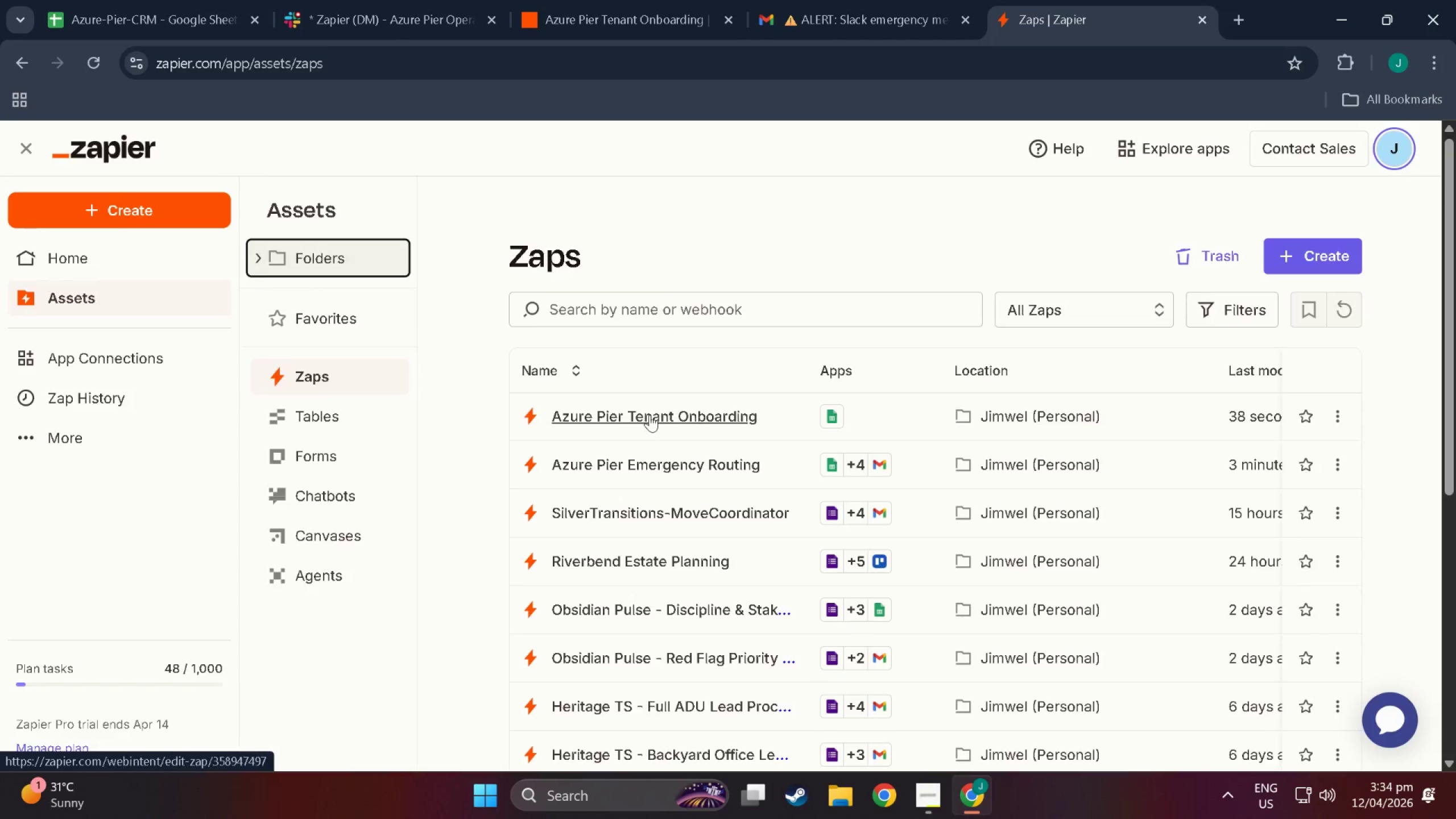 
left_click([681, 527])
 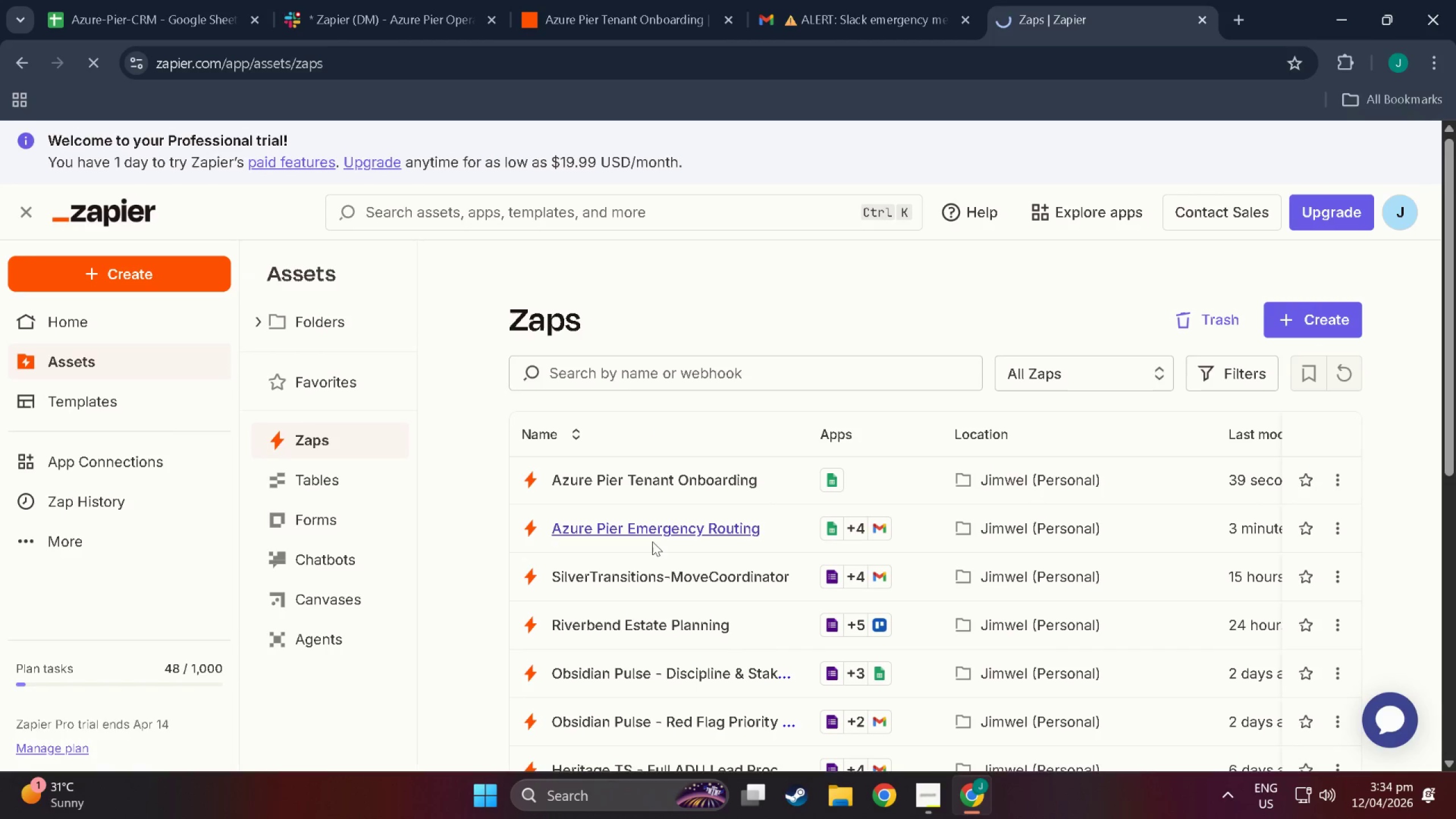 
left_click([652, 534])
 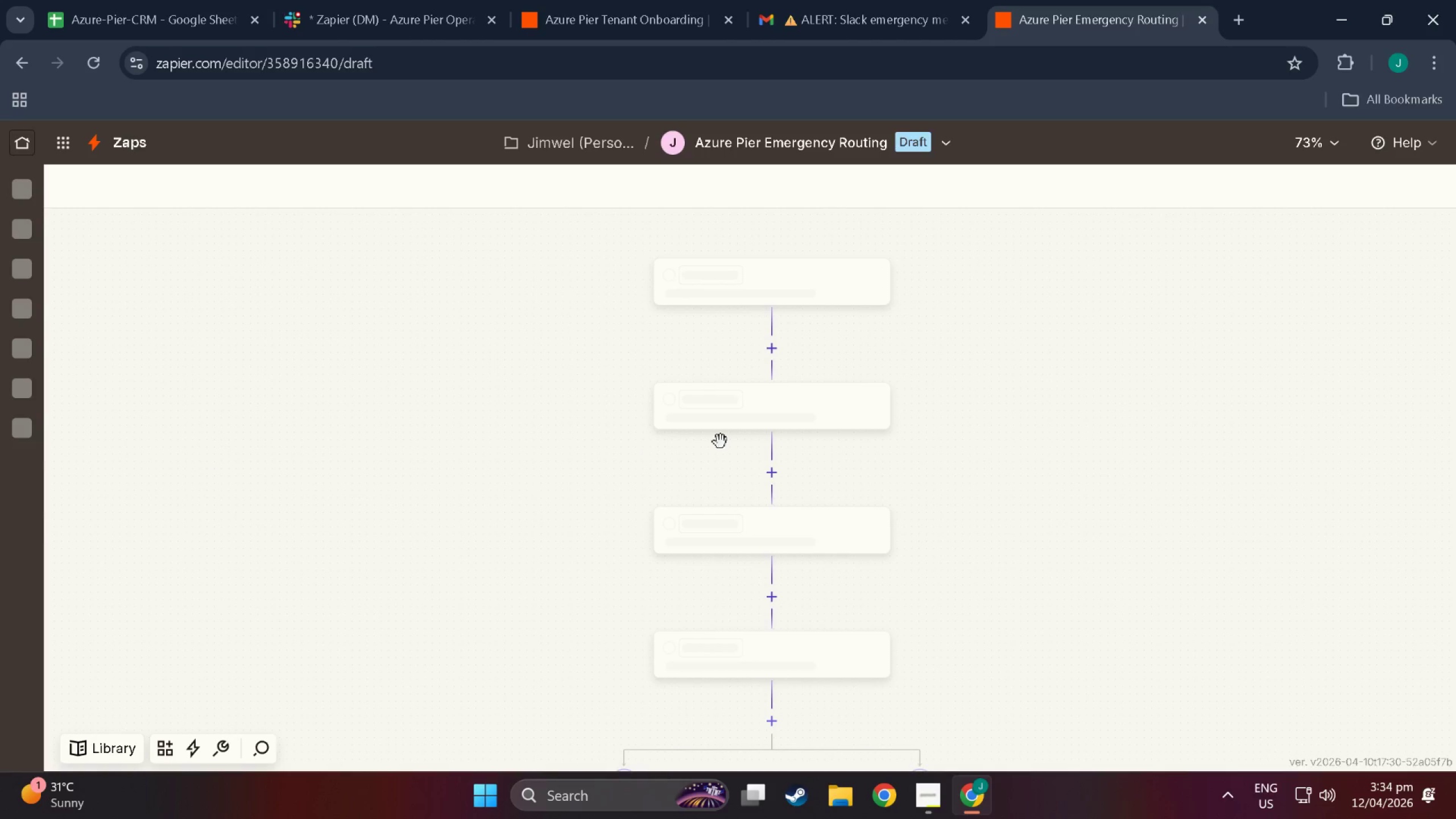 
scroll: coordinate [646, 672], scroll_direction: down, amount: 47.0
 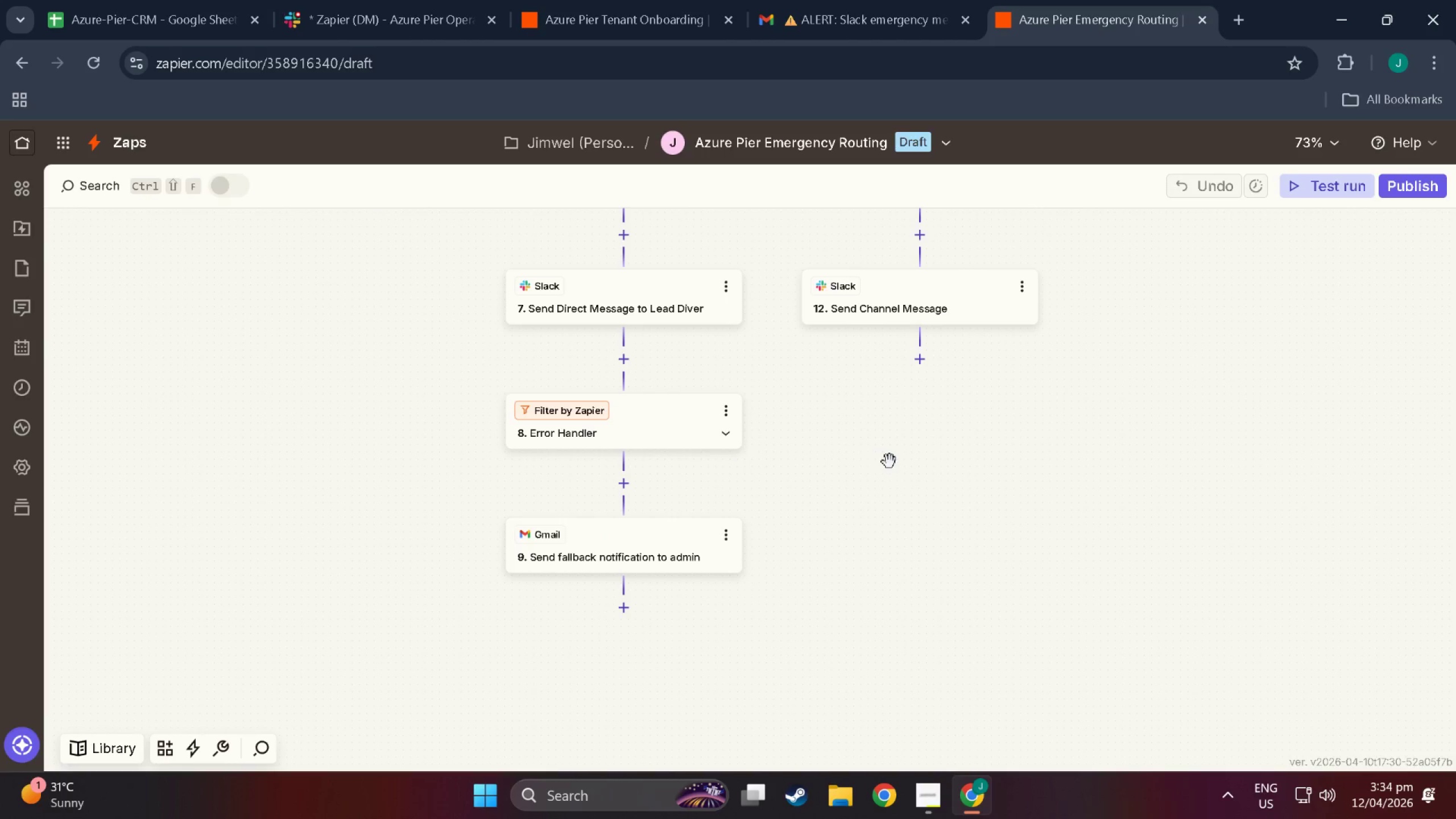 
scroll: coordinate [638, 479], scroll_direction: up, amount: 5.0
 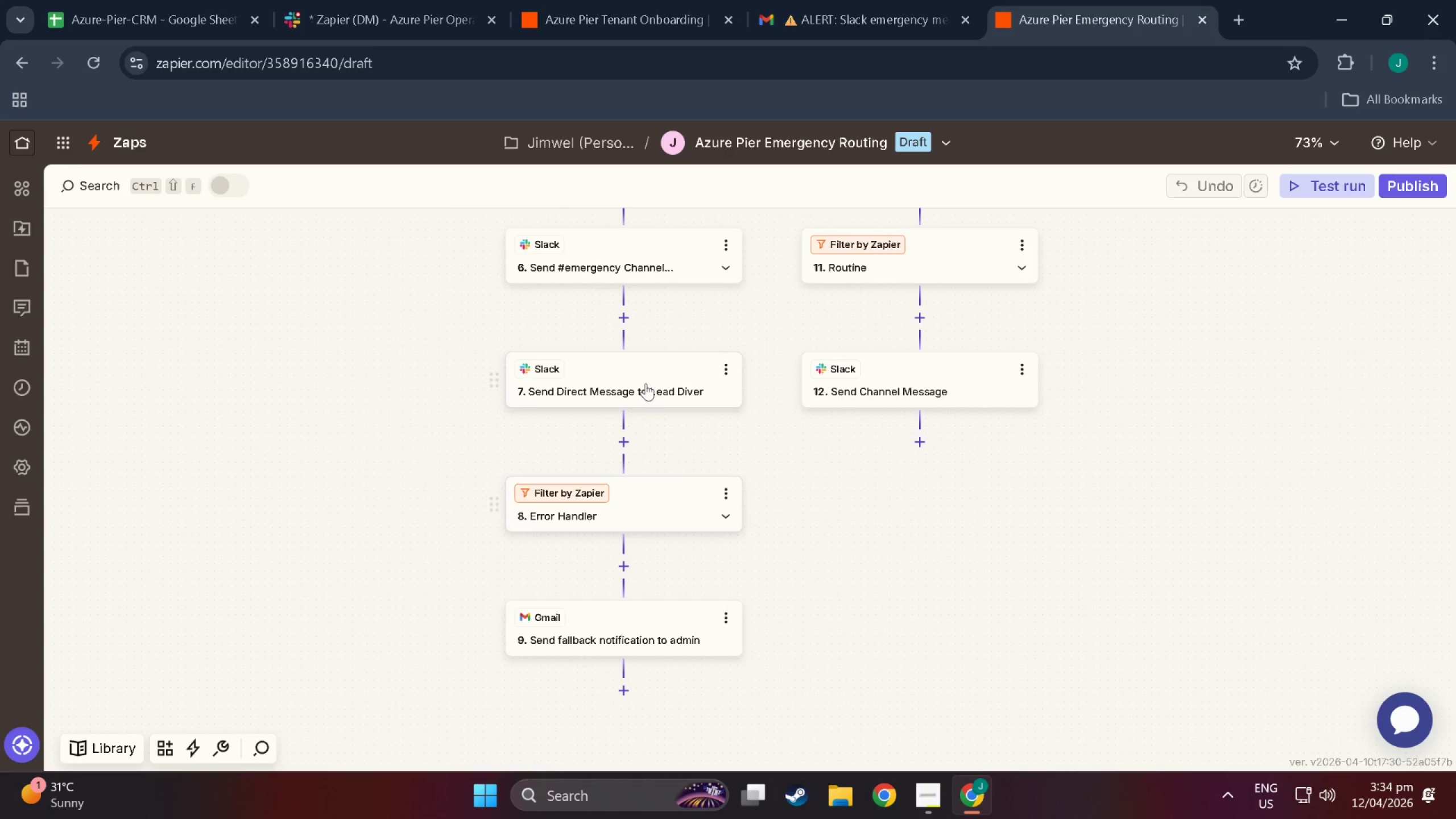 
left_click([650, 380])
 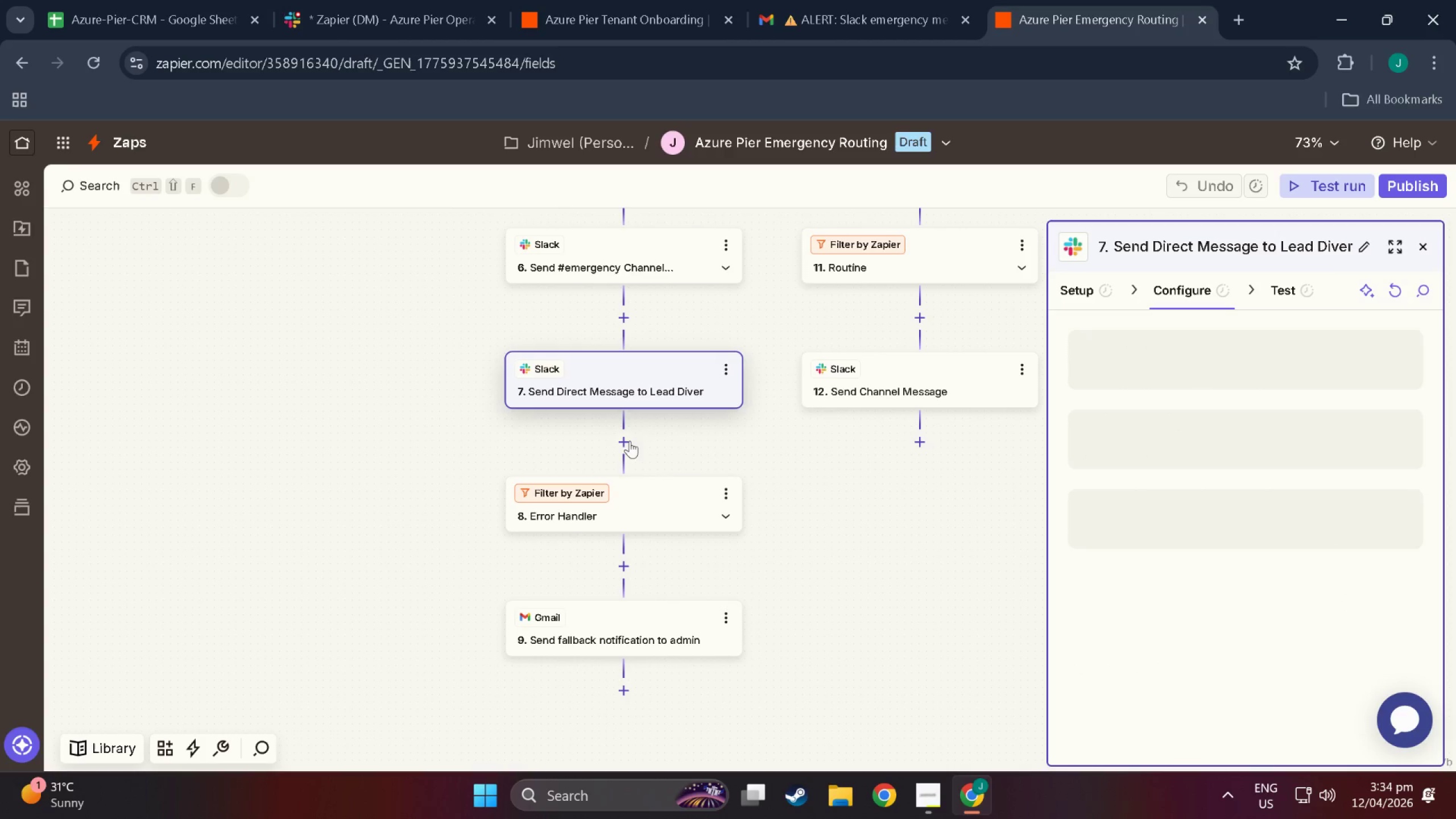 
left_click([624, 440])
 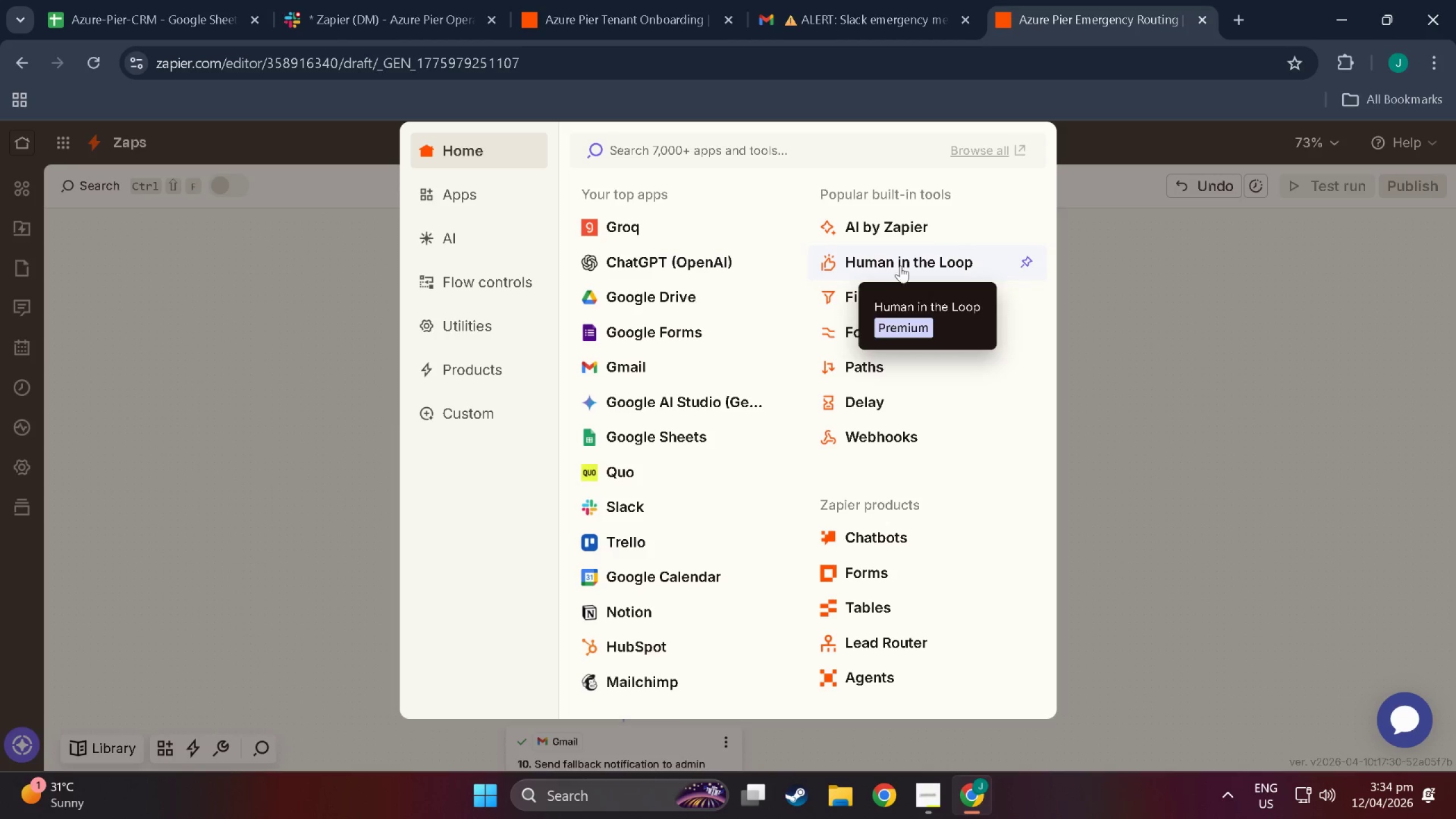 
left_click([877, 363])
 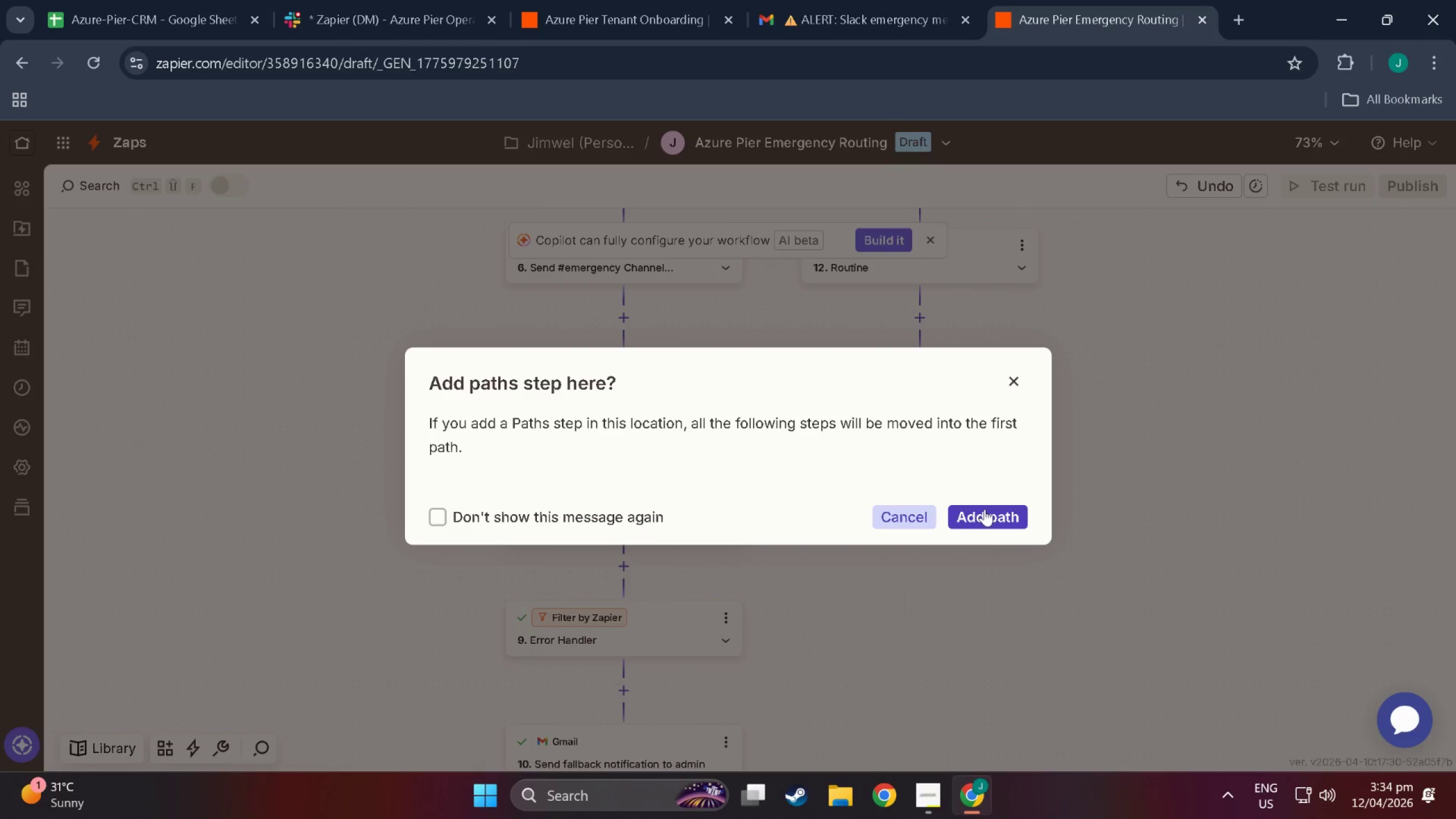 
left_click([991, 515])
 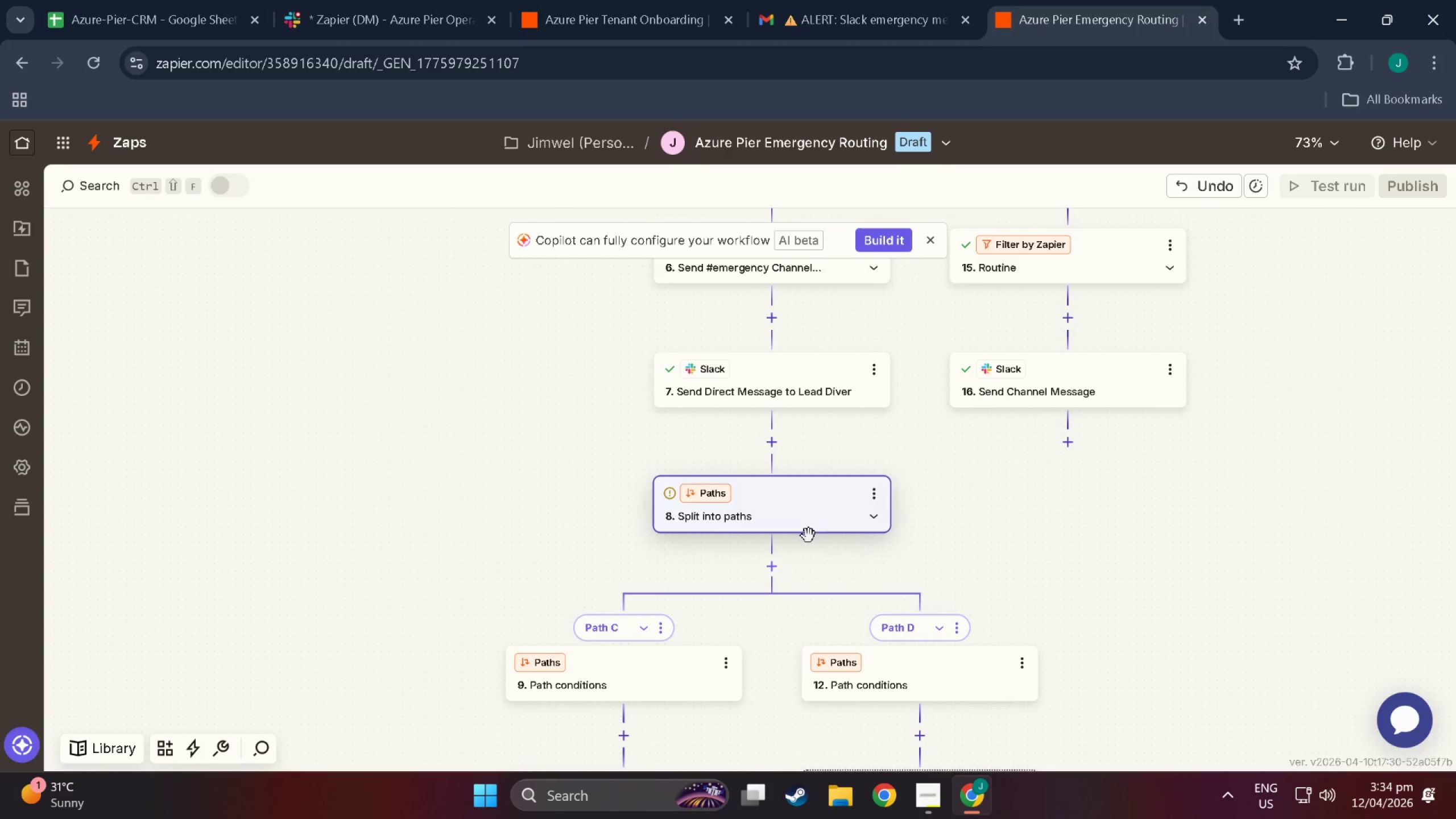 
scroll: coordinate [729, 541], scroll_direction: down, amount: 15.0
 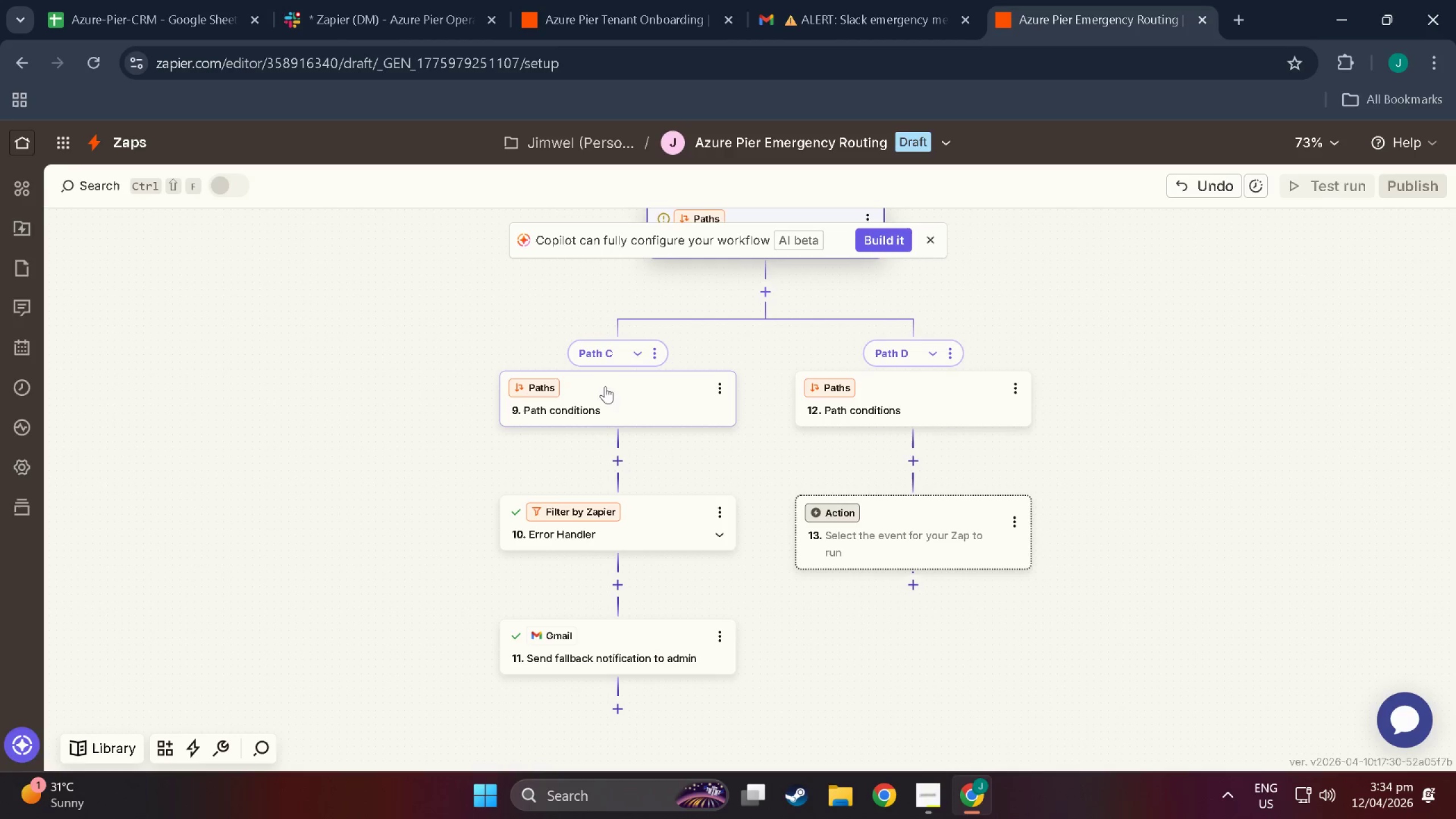 
wait(6.09)
 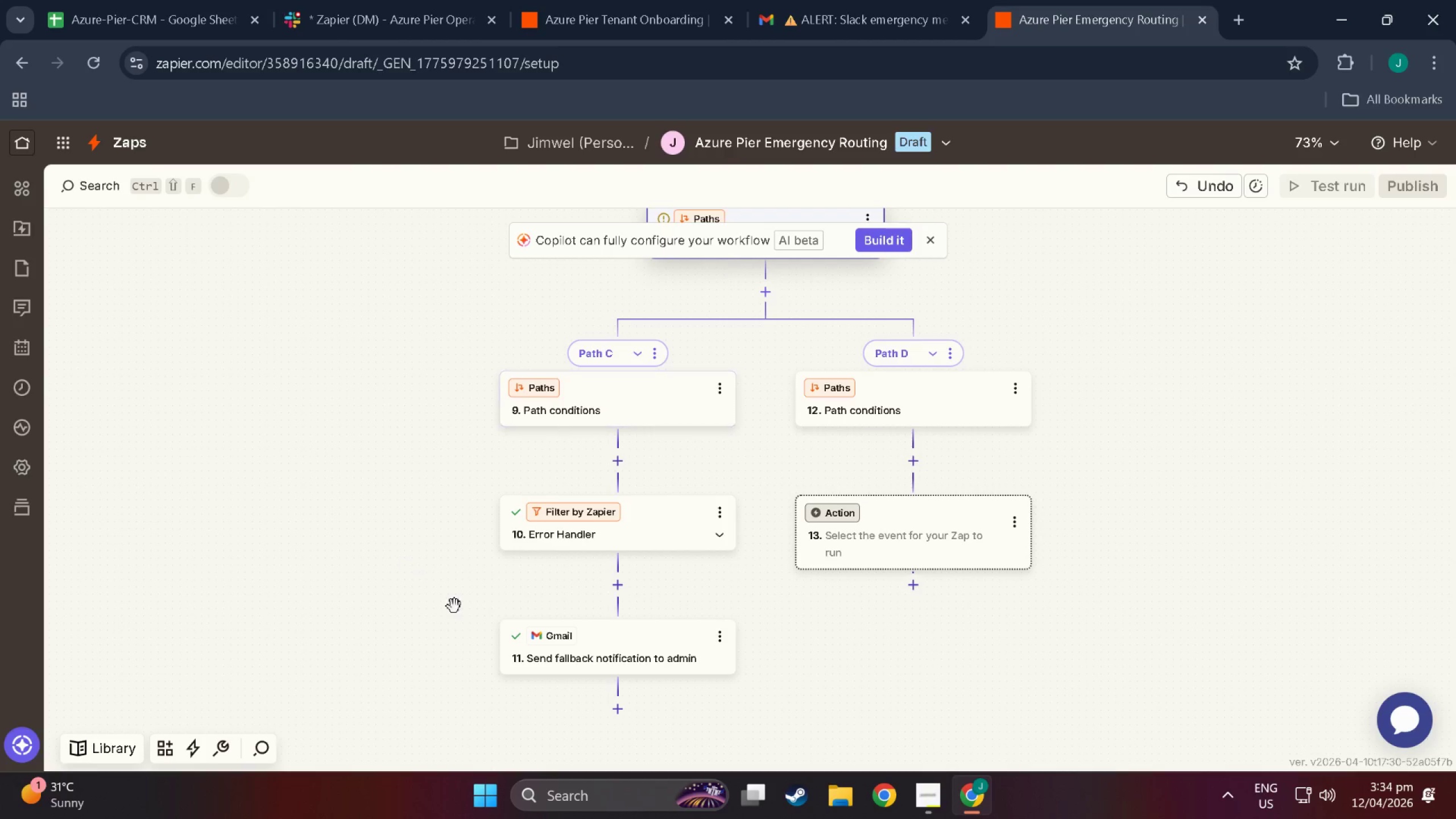 
left_click_drag(start_coordinate=[897, 519], to_coordinate=[597, 508])
 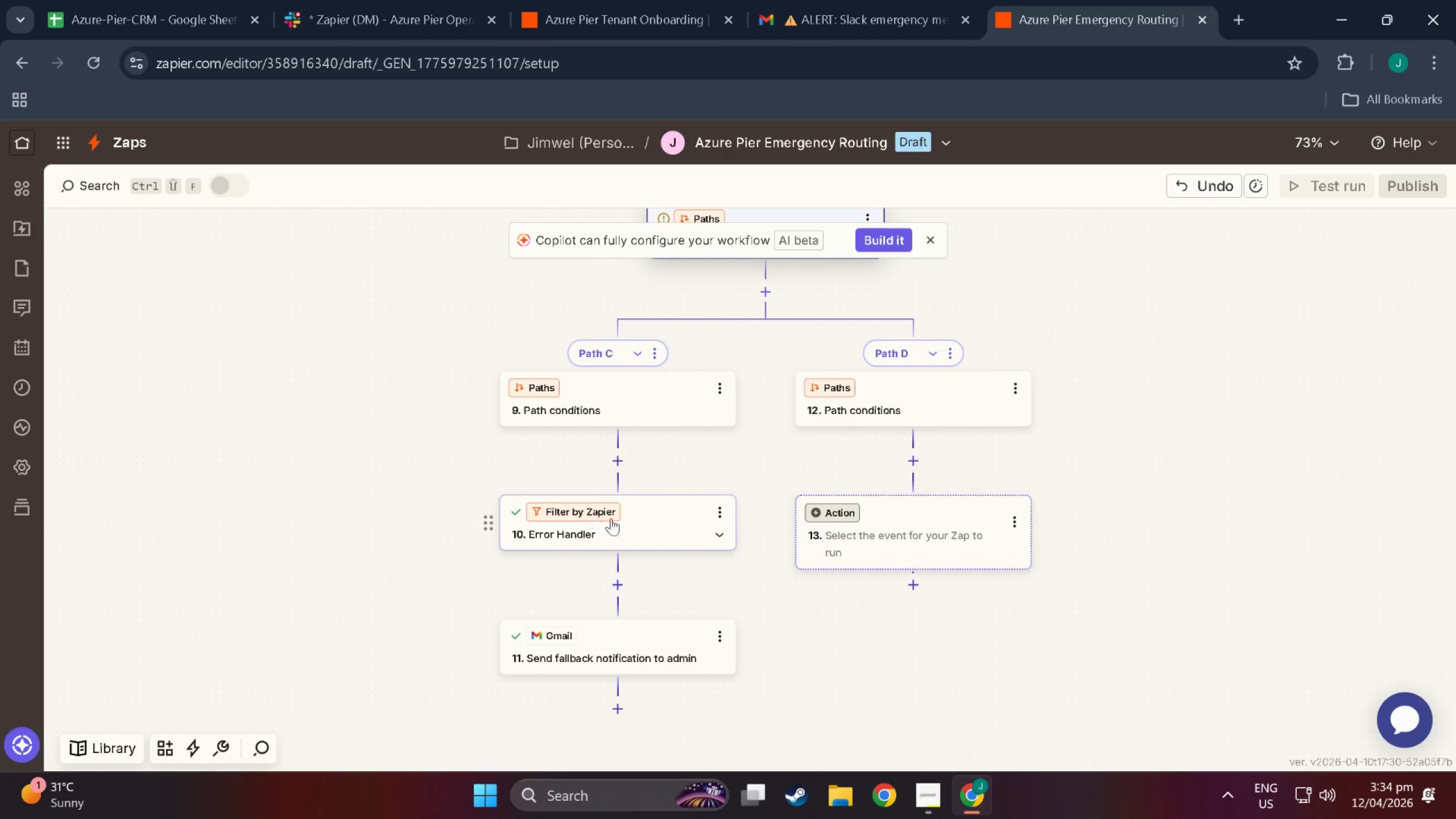 
left_click_drag(start_coordinate=[614, 518], to_coordinate=[954, 529])
 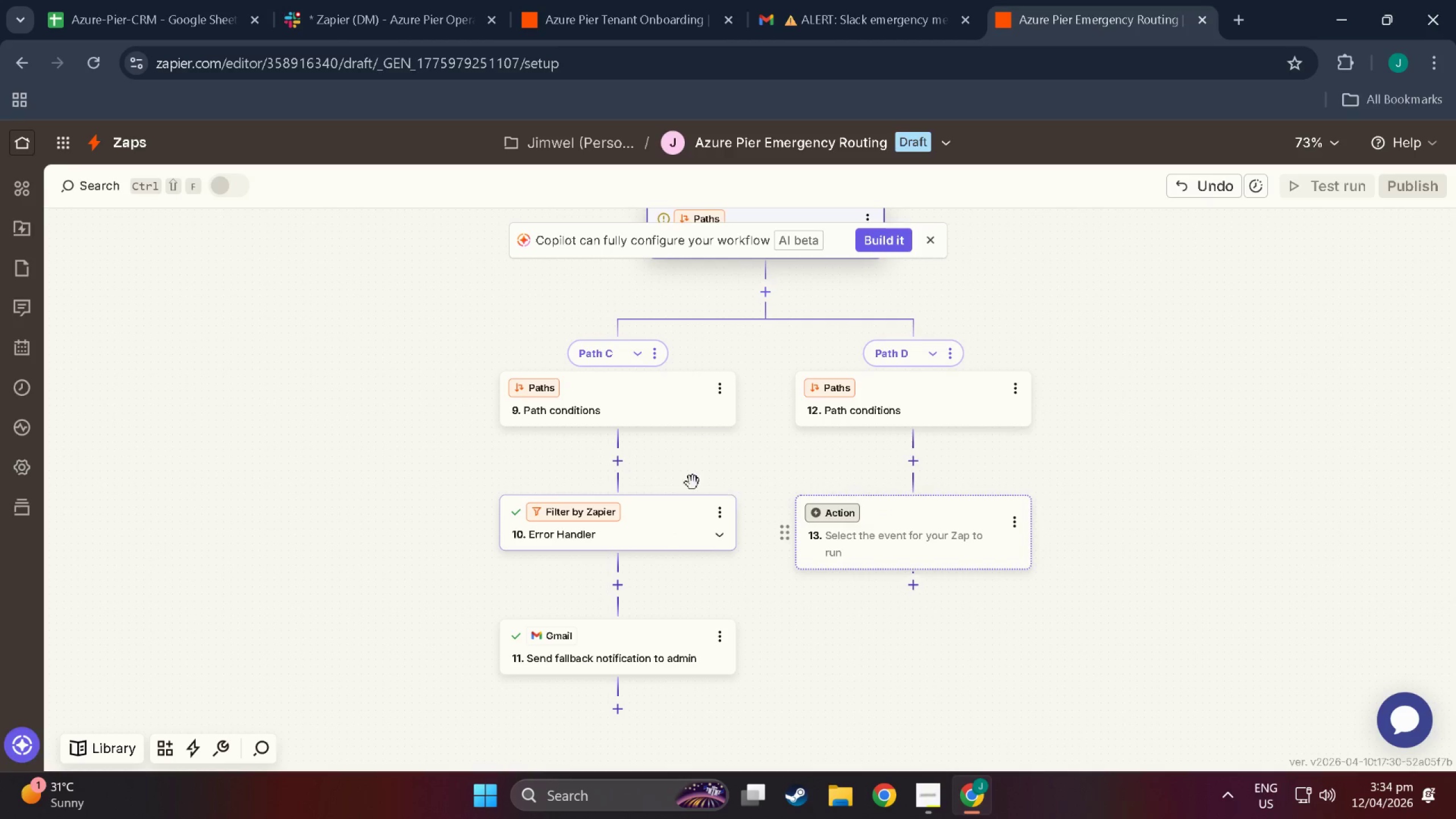 
left_click_drag(start_coordinate=[658, 523], to_coordinate=[936, 469])
 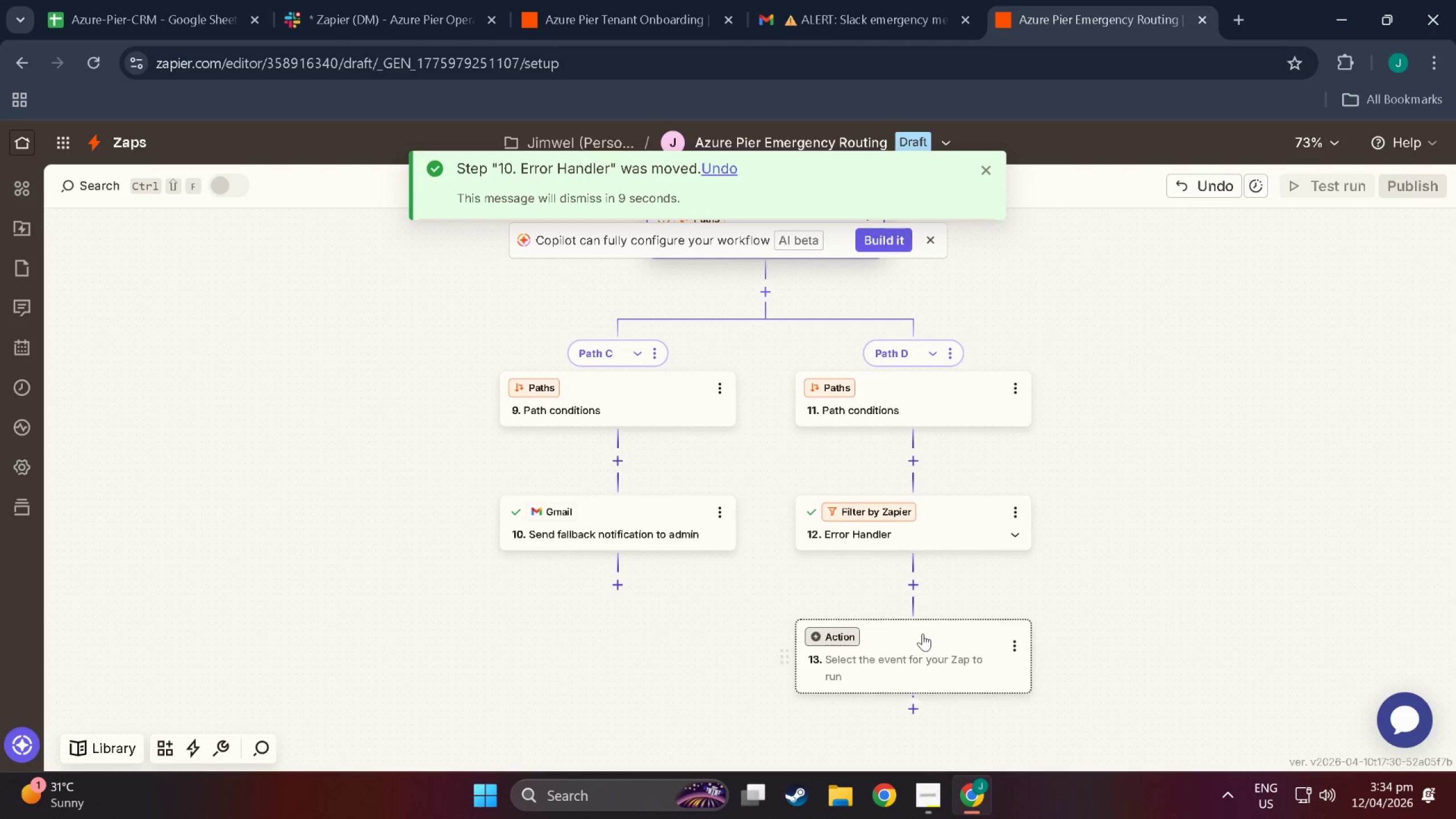 
left_click_drag(start_coordinate=[923, 639], to_coordinate=[911, 639])
 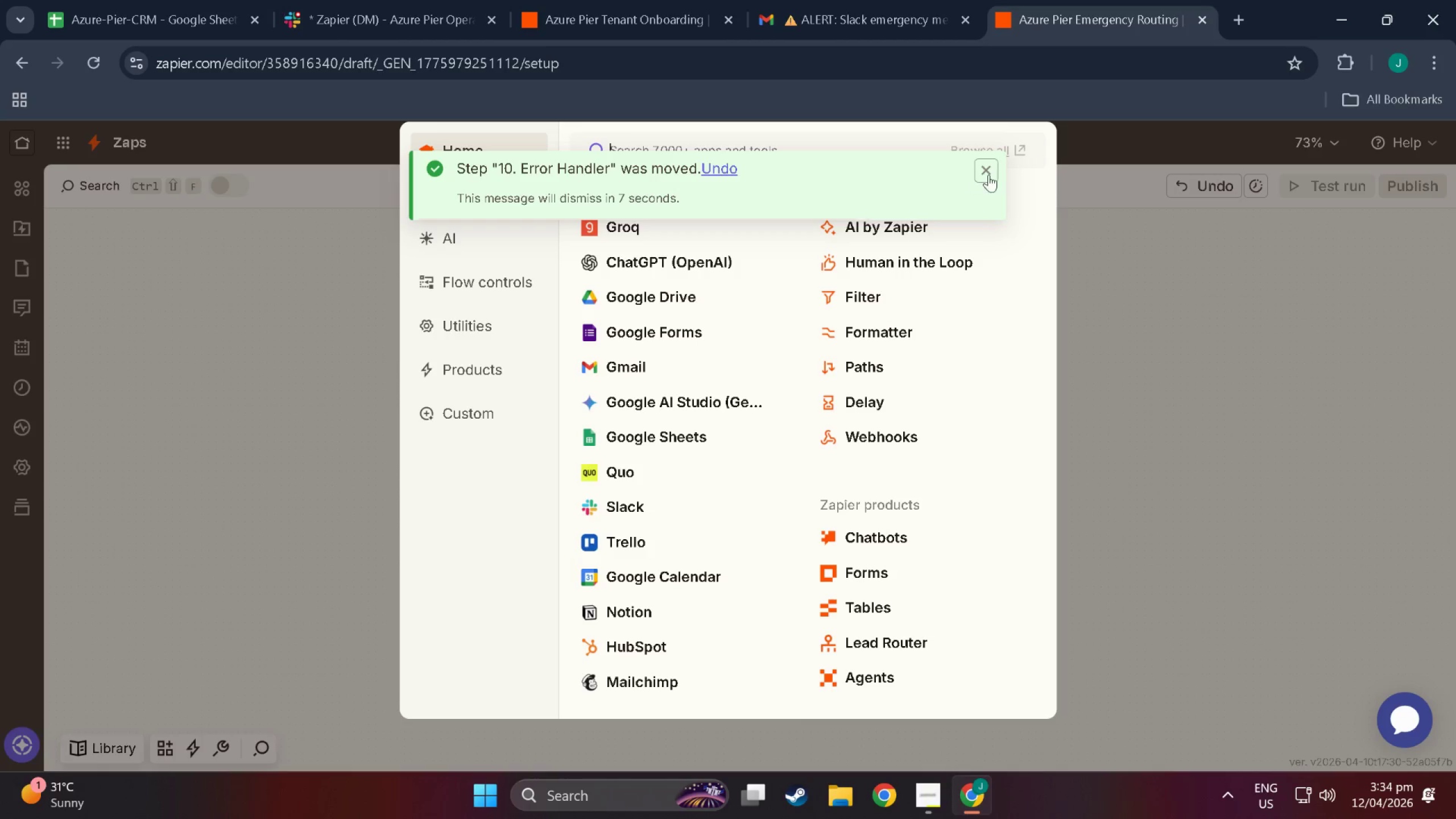 
left_click([988, 173])
 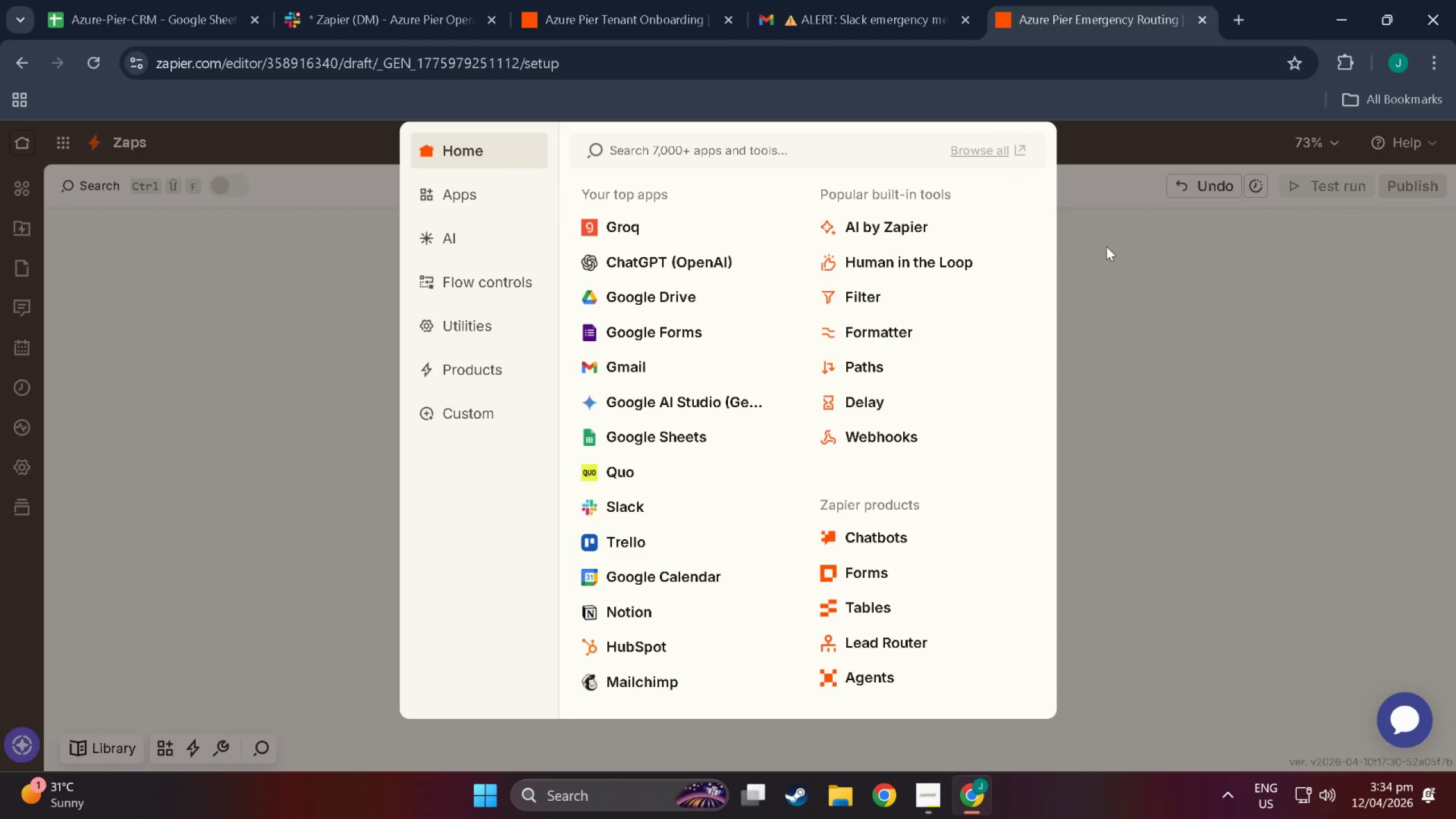 
left_click([1115, 283])
 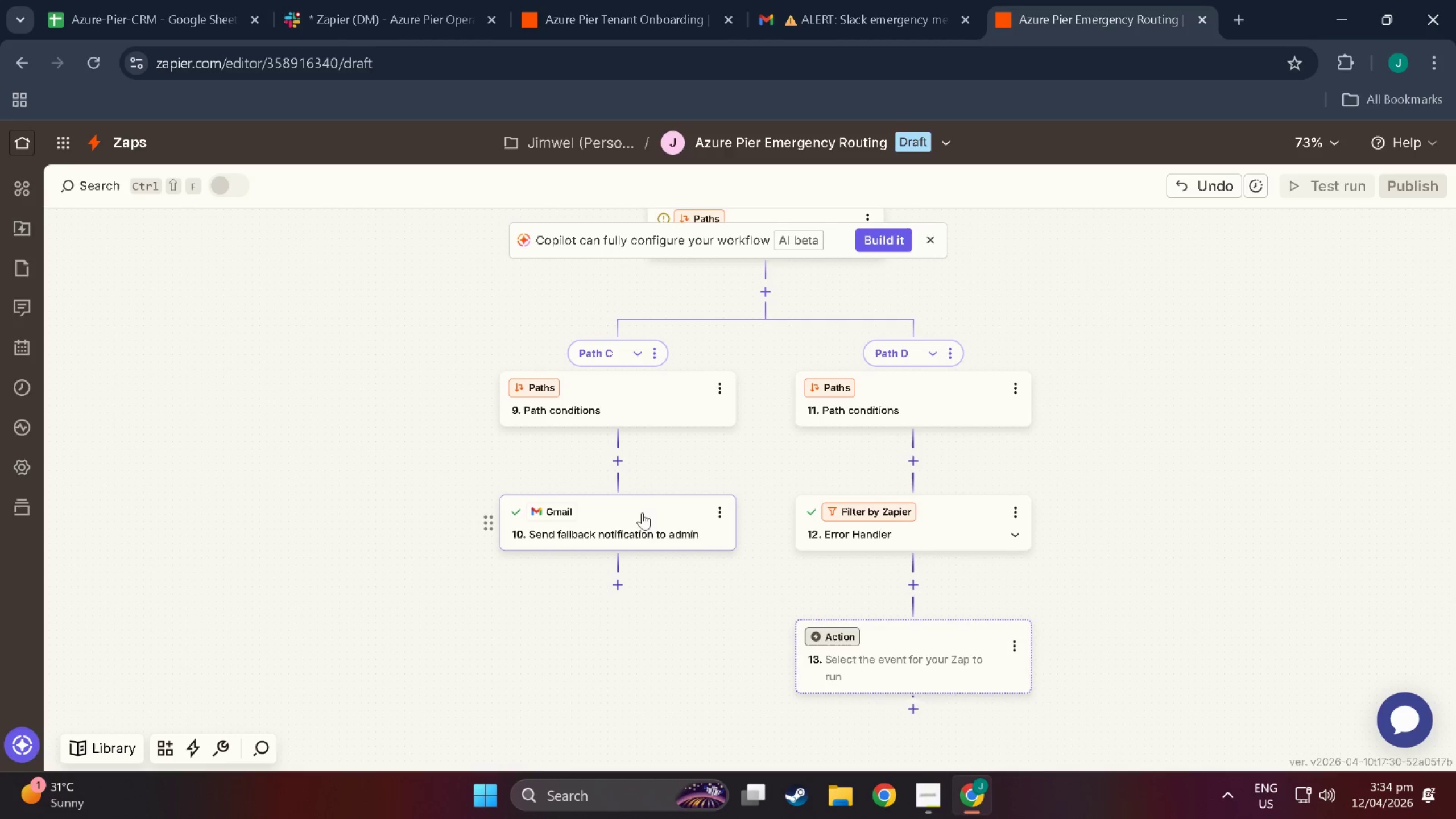 
left_click_drag(start_coordinate=[642, 519], to_coordinate=[962, 449])
 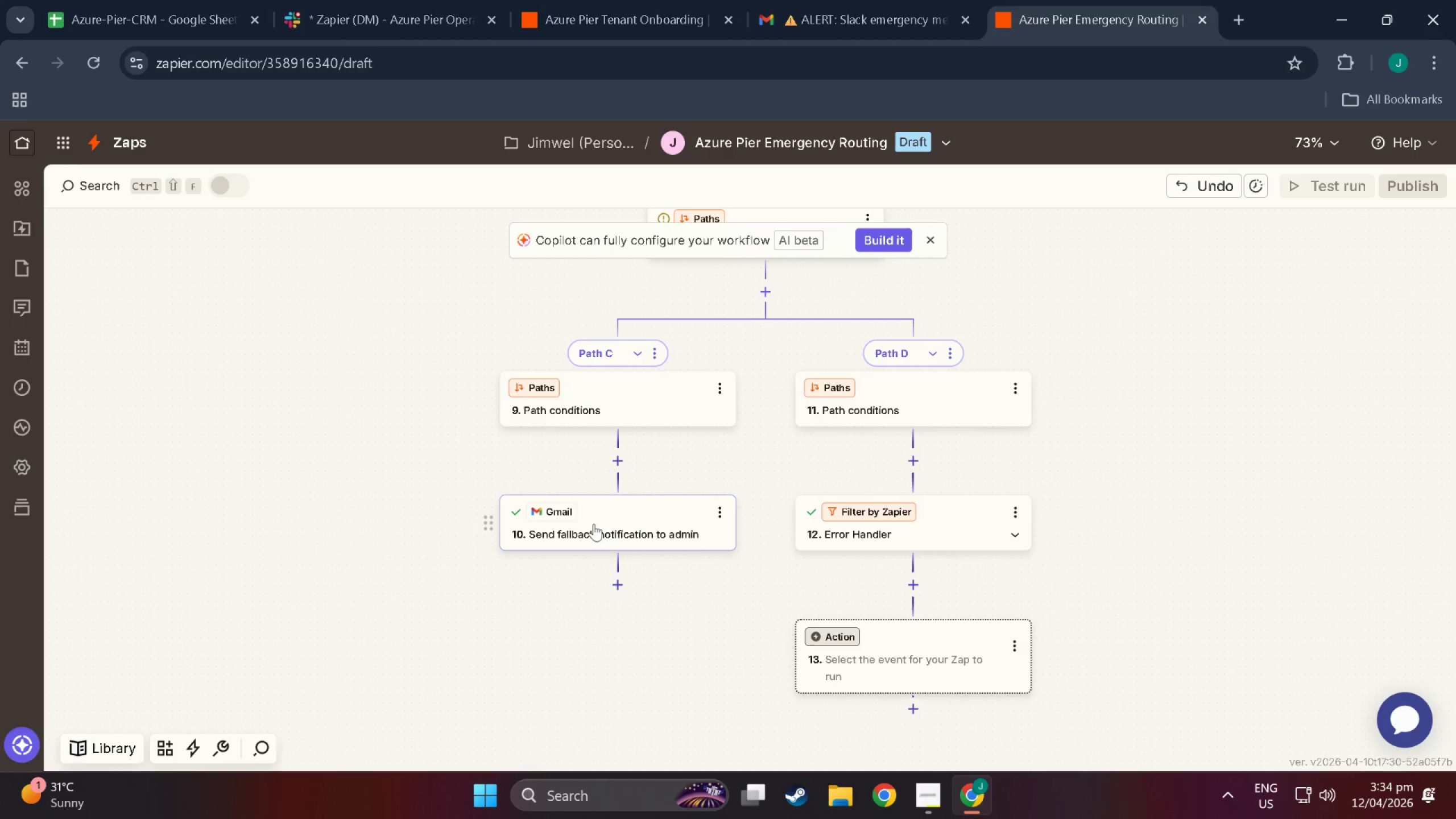 
left_click_drag(start_coordinate=[601, 526], to_coordinate=[913, 612])
 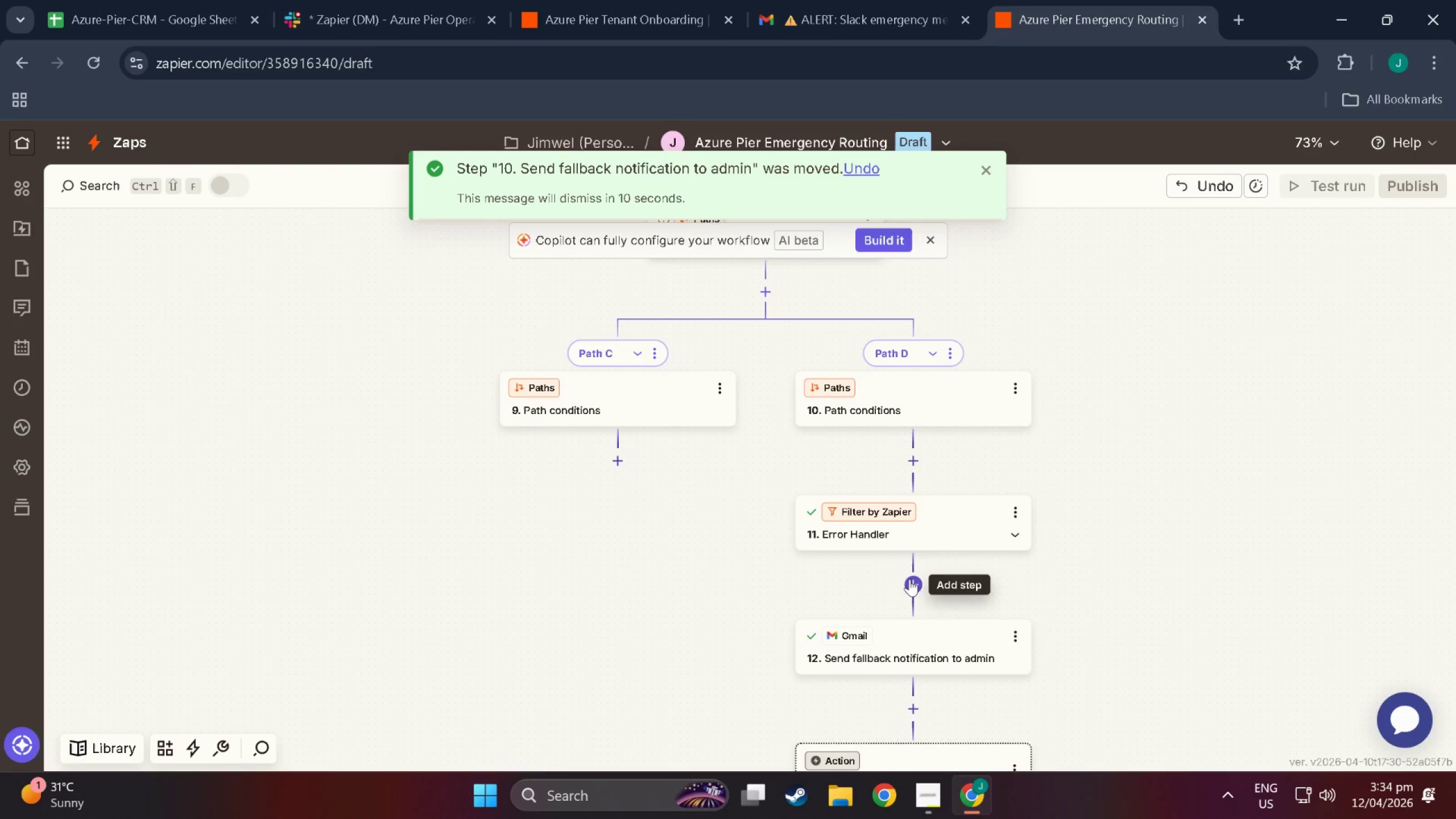 
scroll: coordinate [960, 688], scroll_direction: down, amount: 1.0
 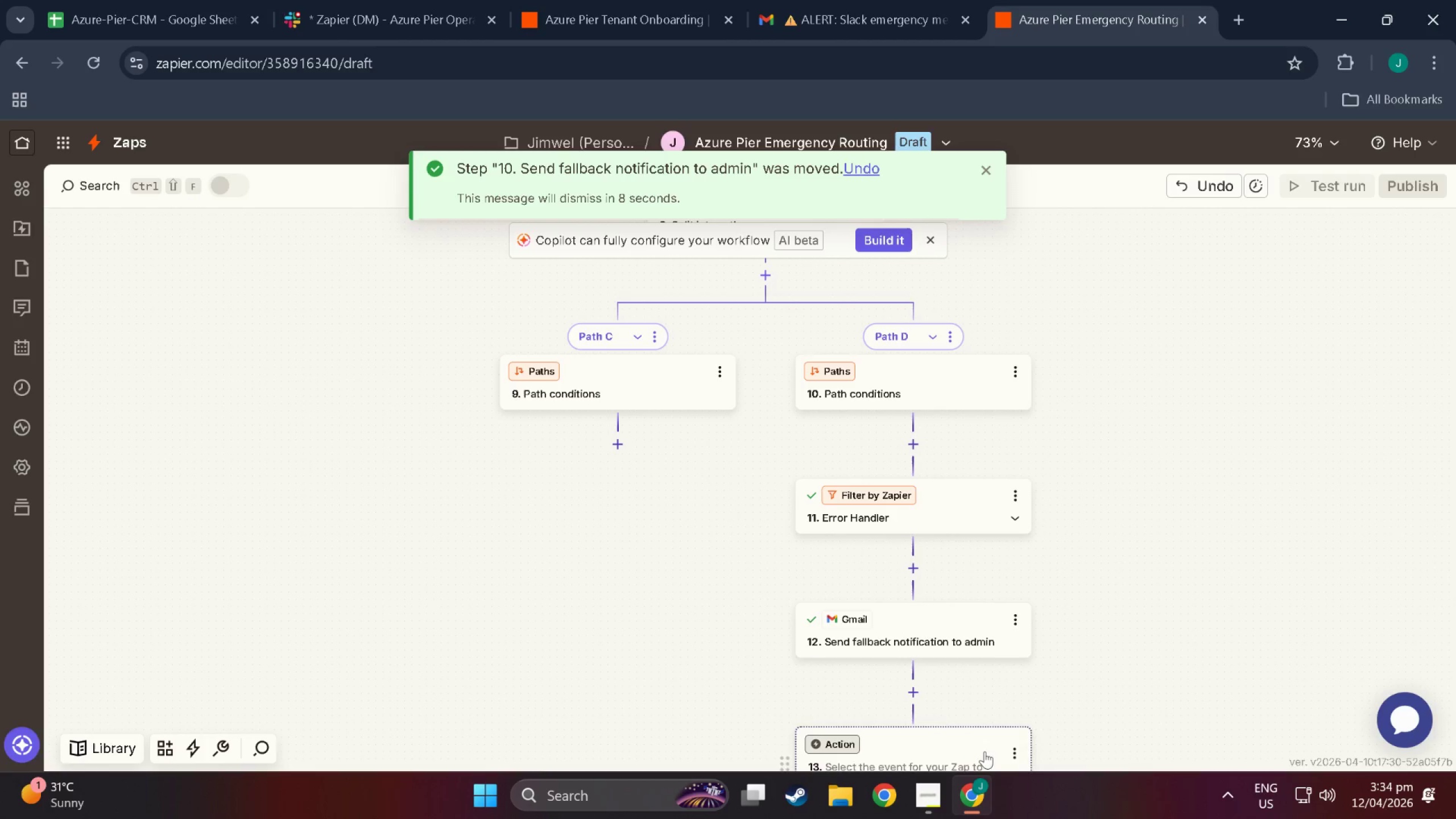 
left_click([1013, 746])
 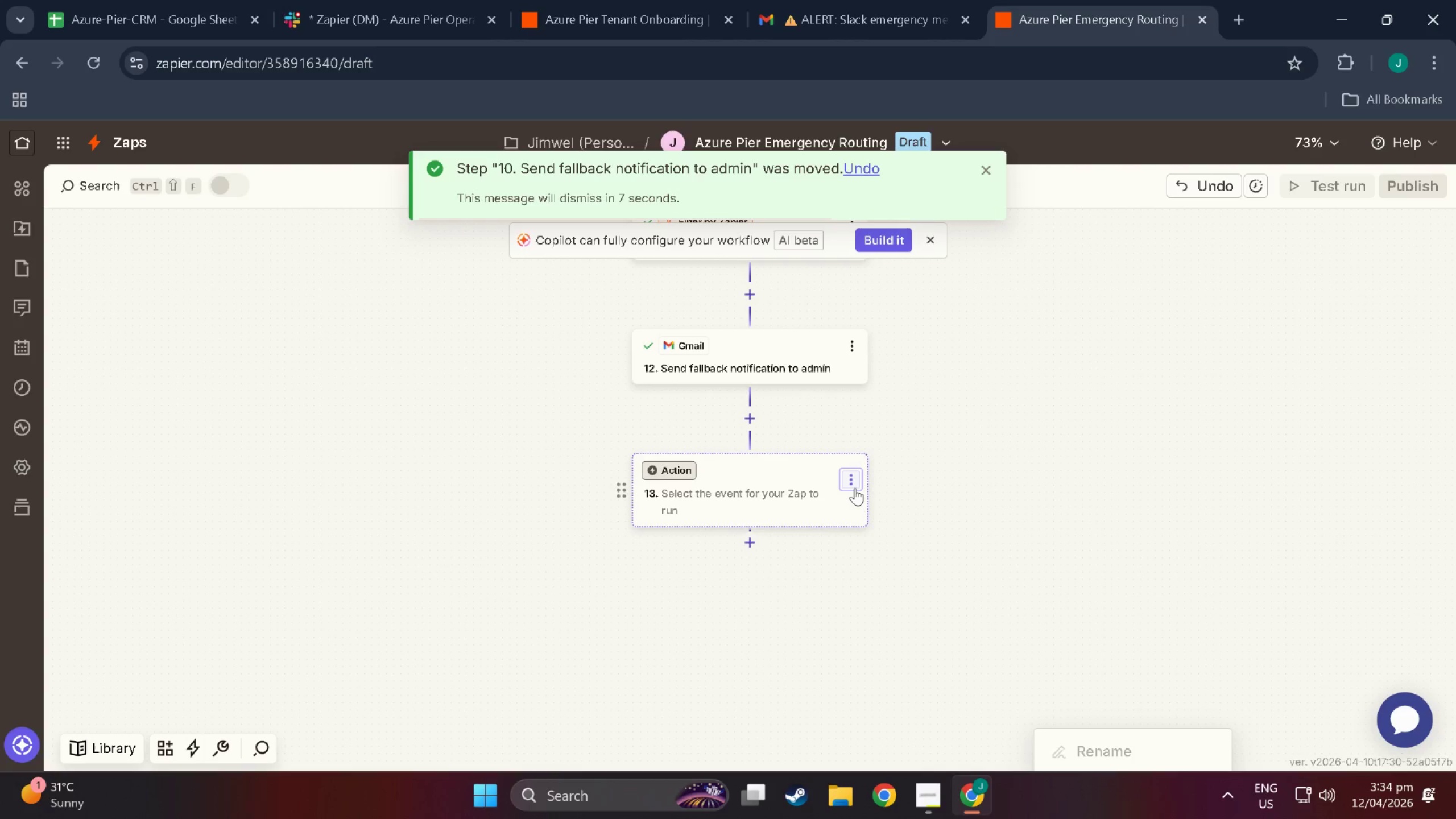 
left_click([855, 485])
 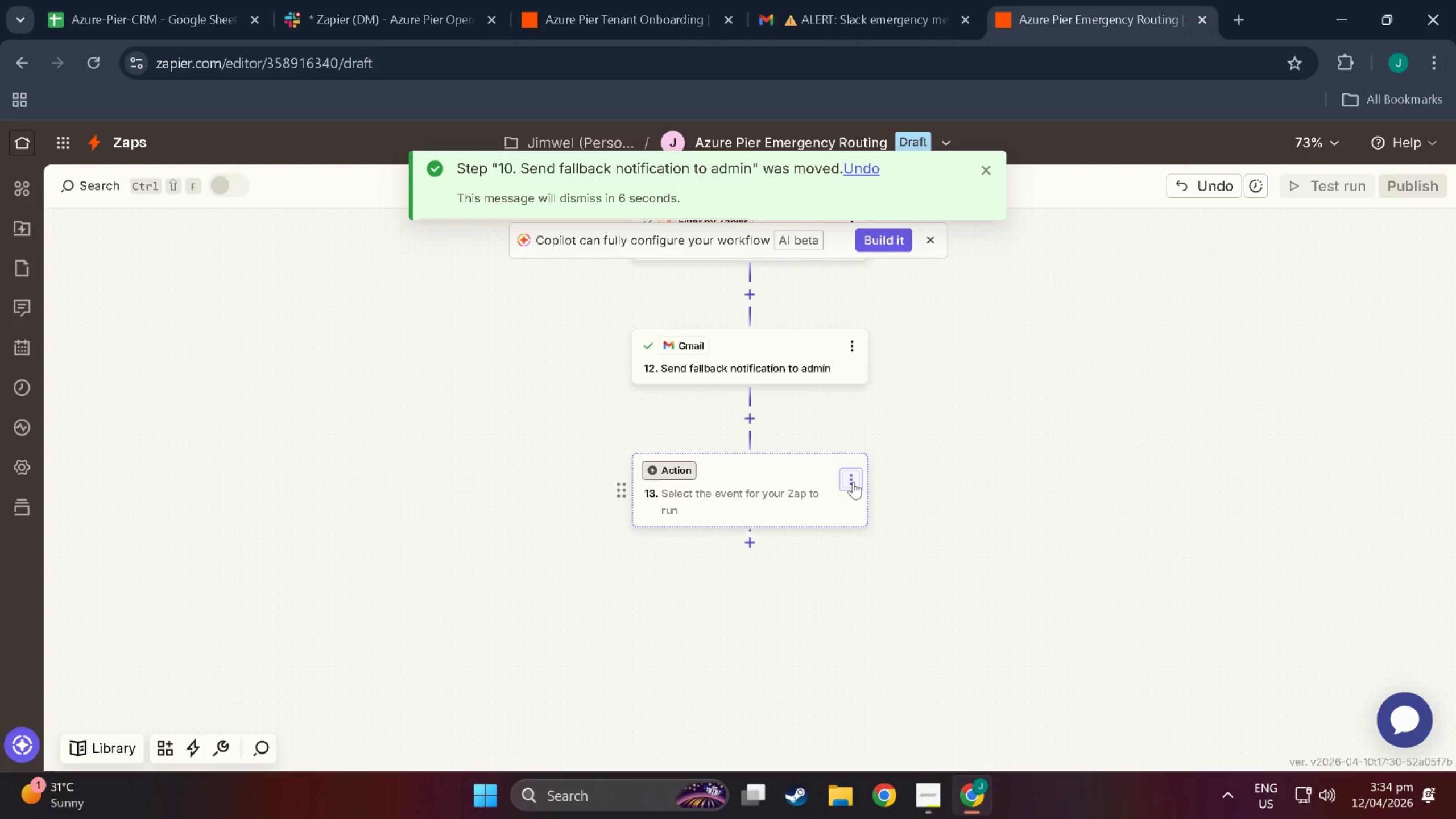 
left_click([853, 481])
 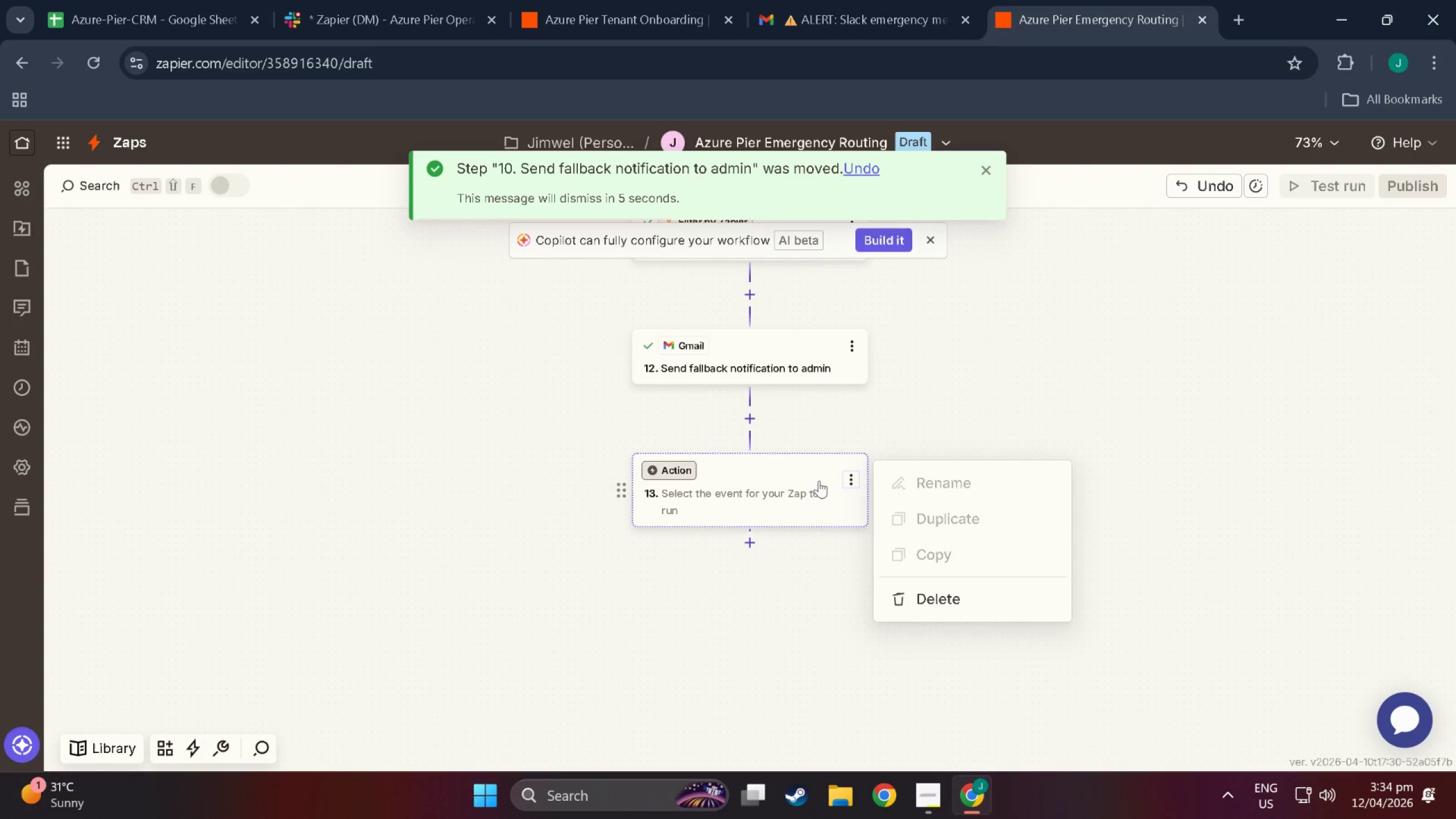 
double_click([819, 481])
 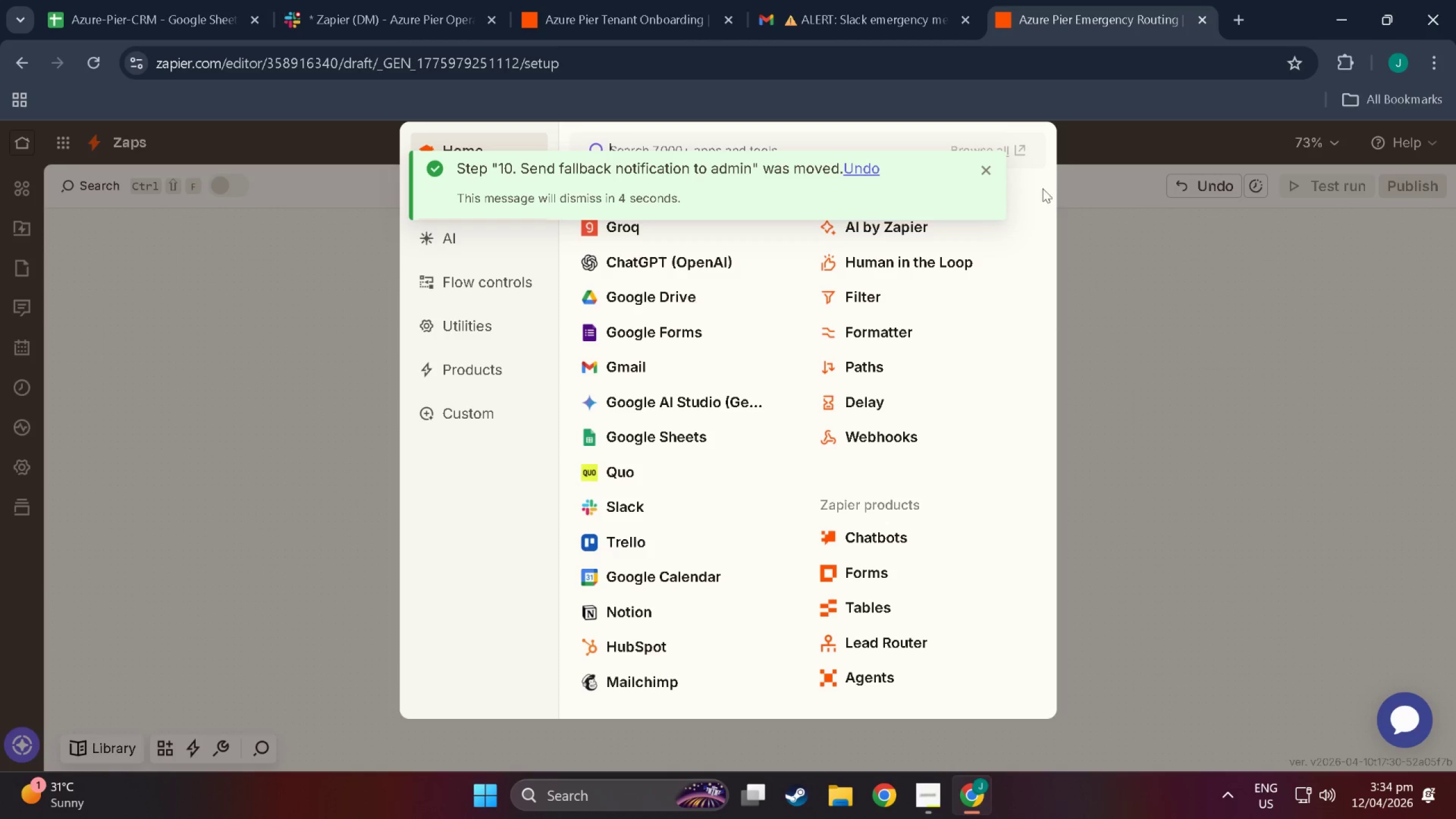 
left_click([1049, 181])
 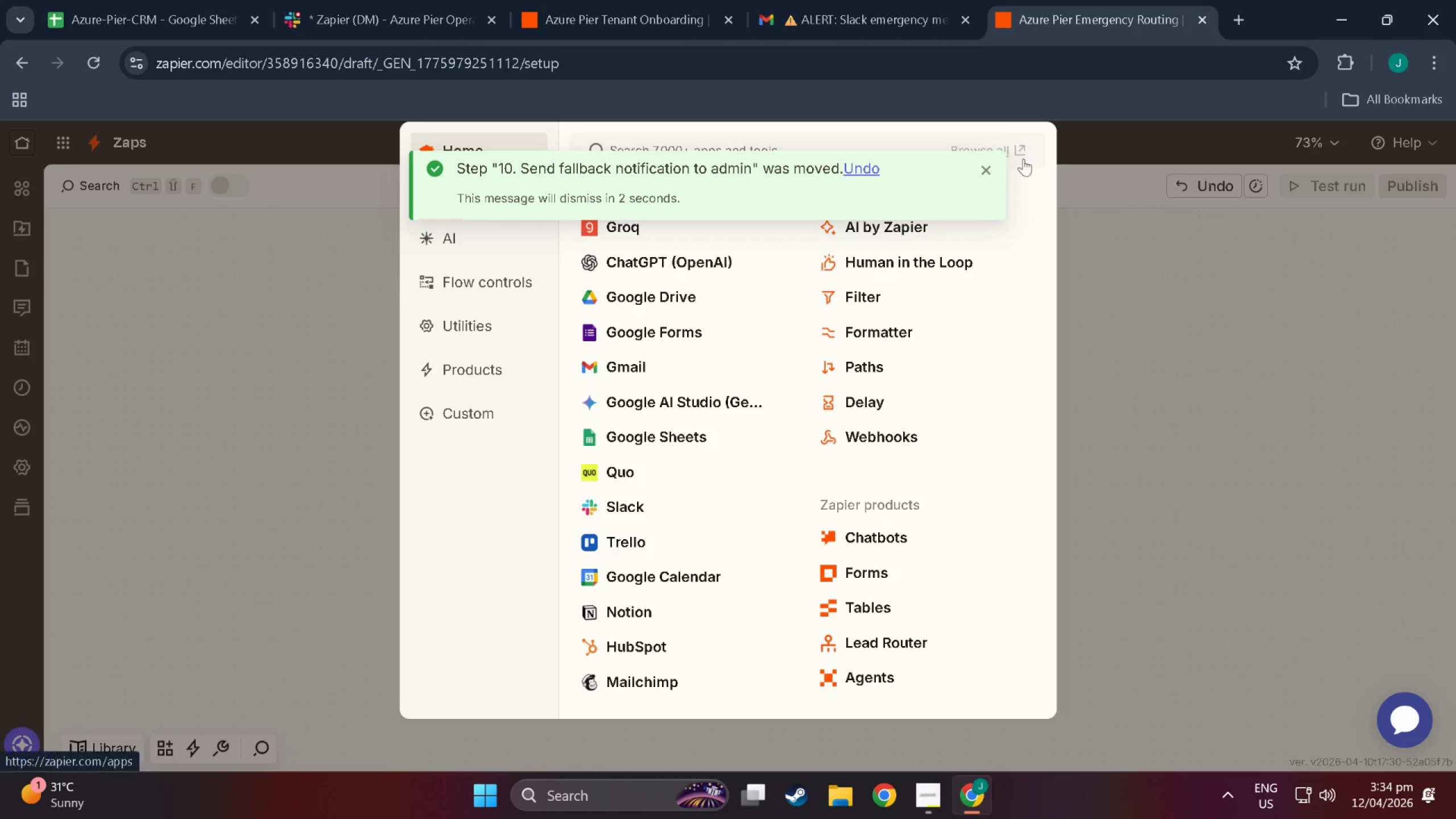 
left_click([1119, 440])
 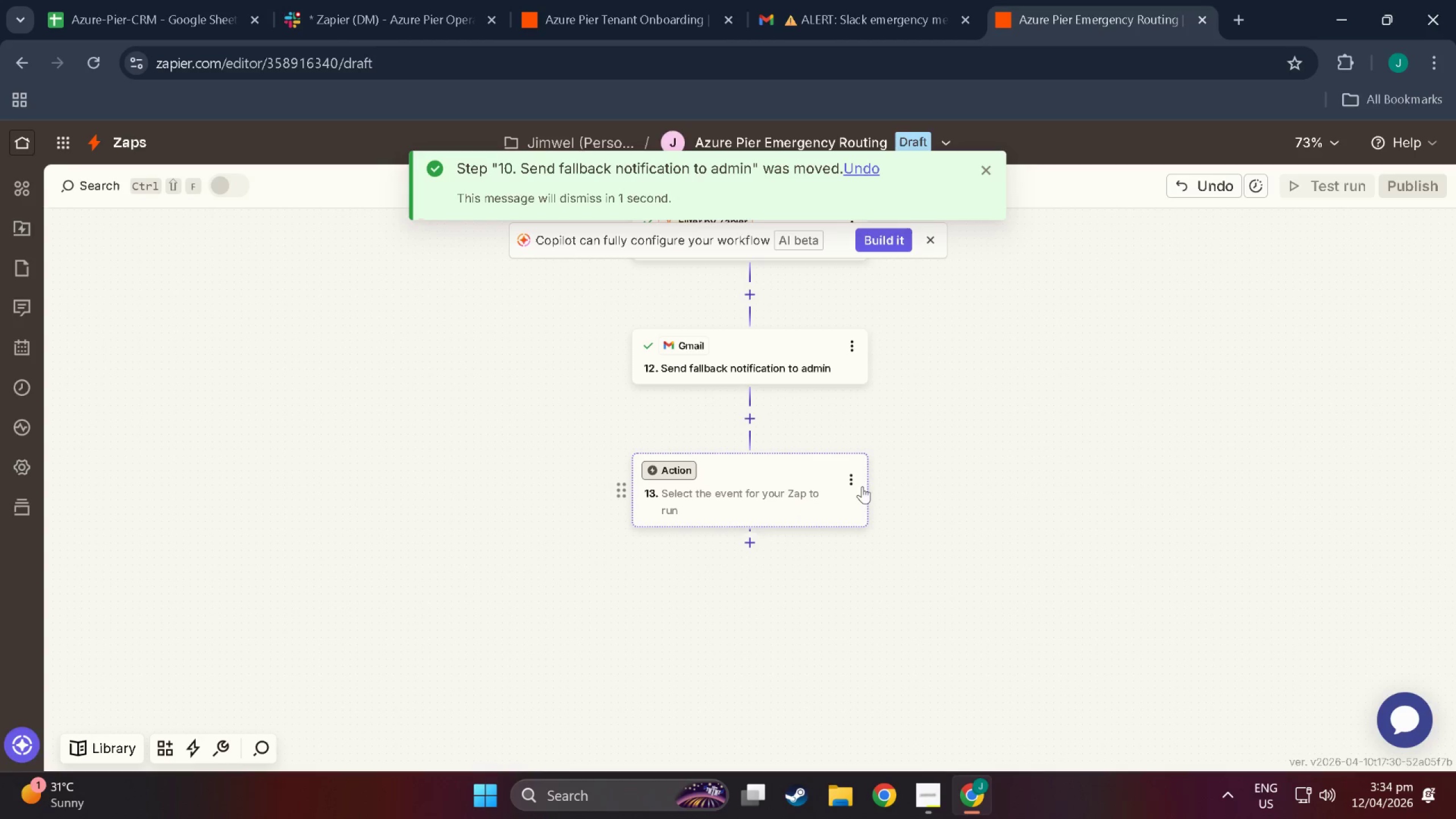 
left_click([854, 478])
 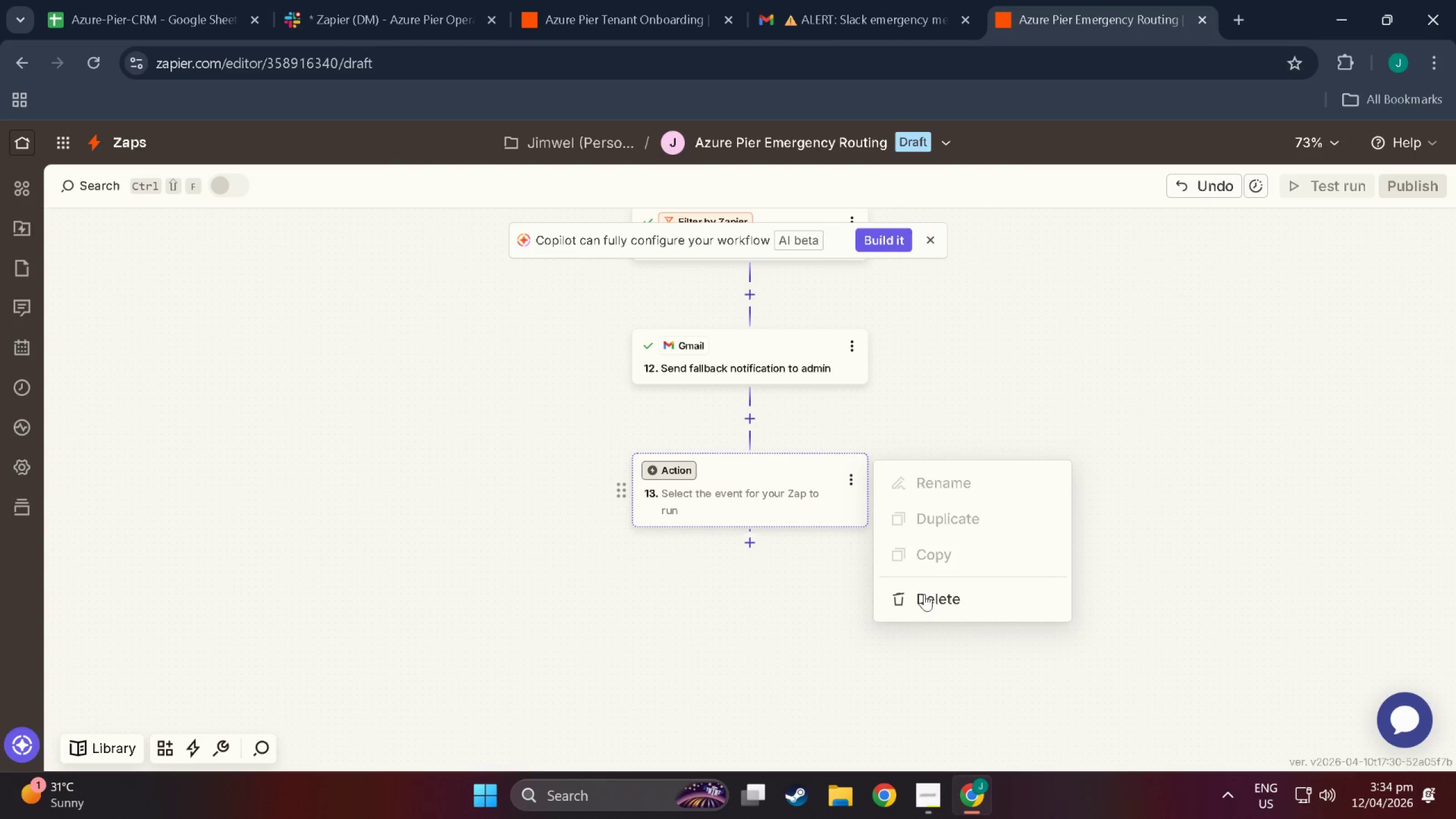 
left_click([938, 607])
 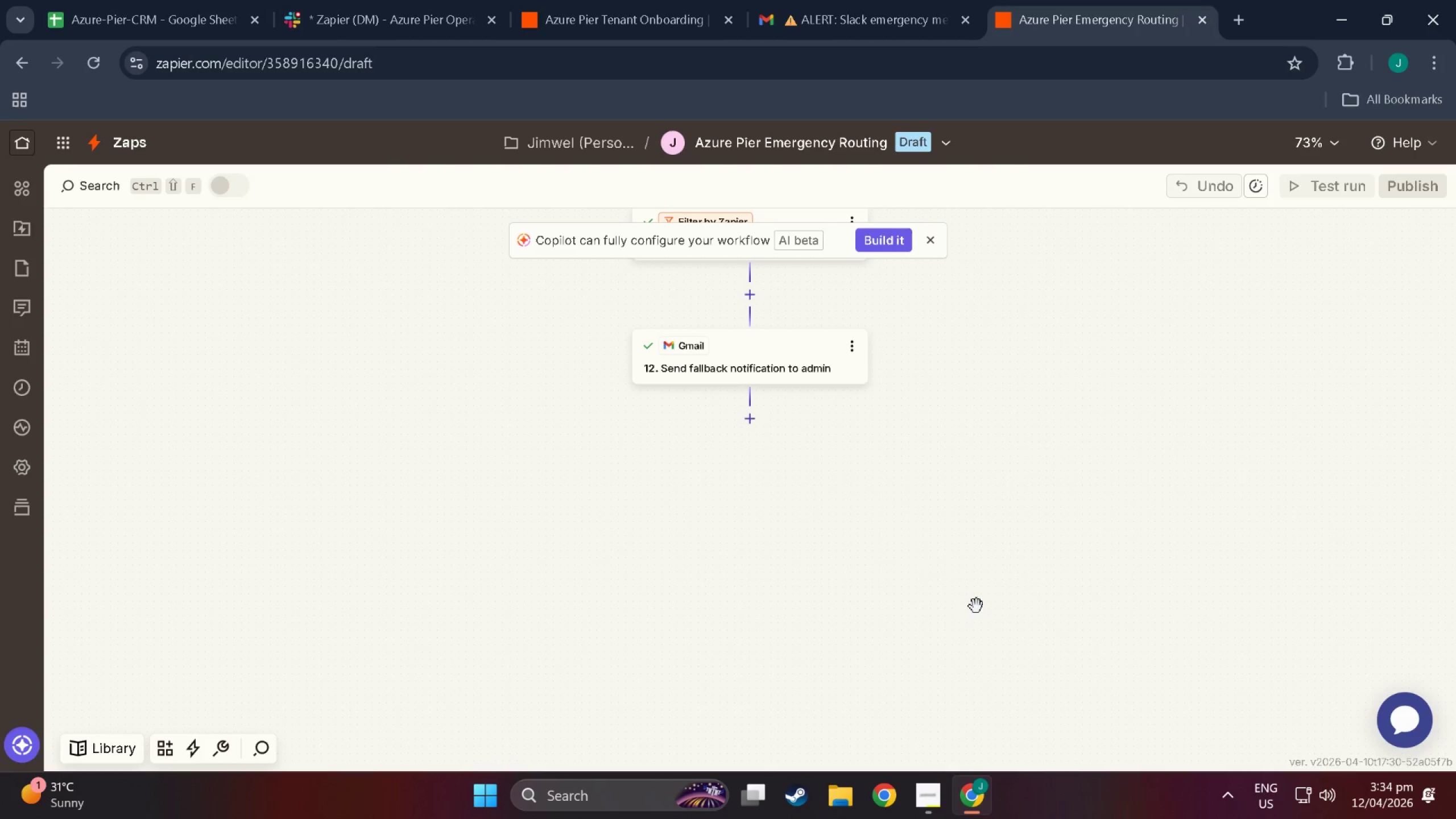 
left_click_drag(start_coordinate=[907, 442], to_coordinate=[918, 651])
 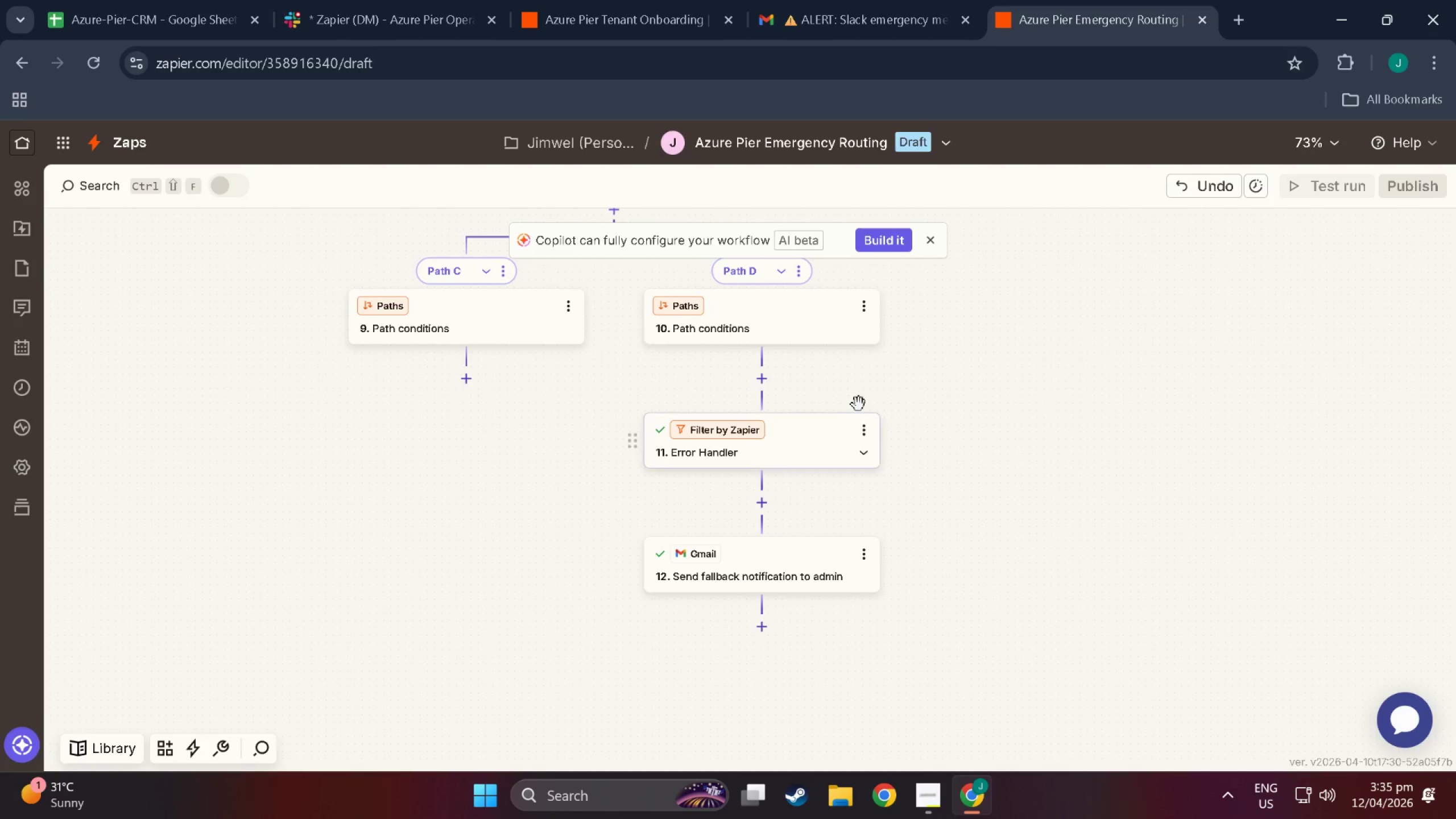 
left_click_drag(start_coordinate=[867, 422], to_coordinate=[880, 480])
 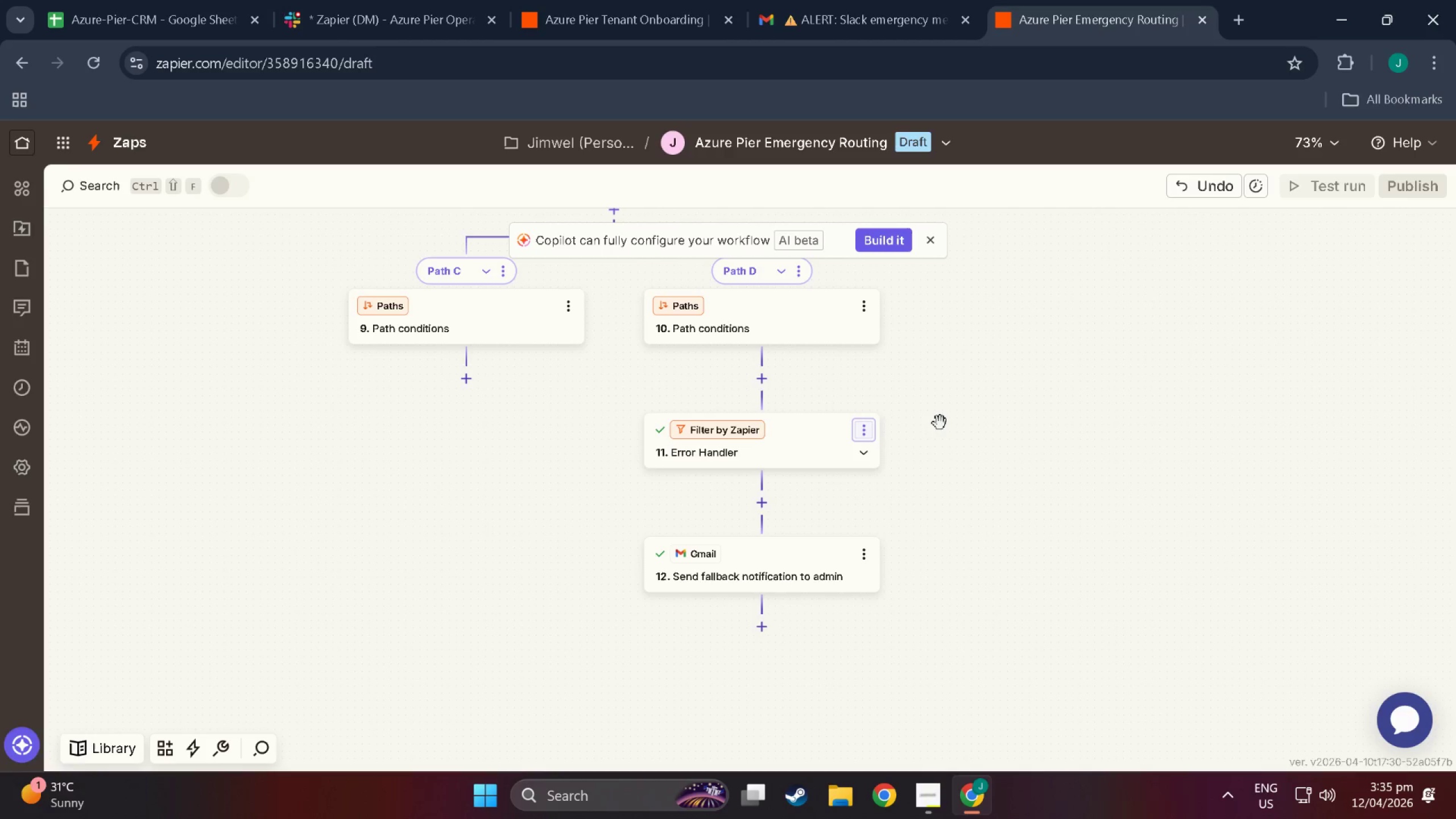 
left_click_drag(start_coordinate=[948, 417], to_coordinate=[963, 557])
 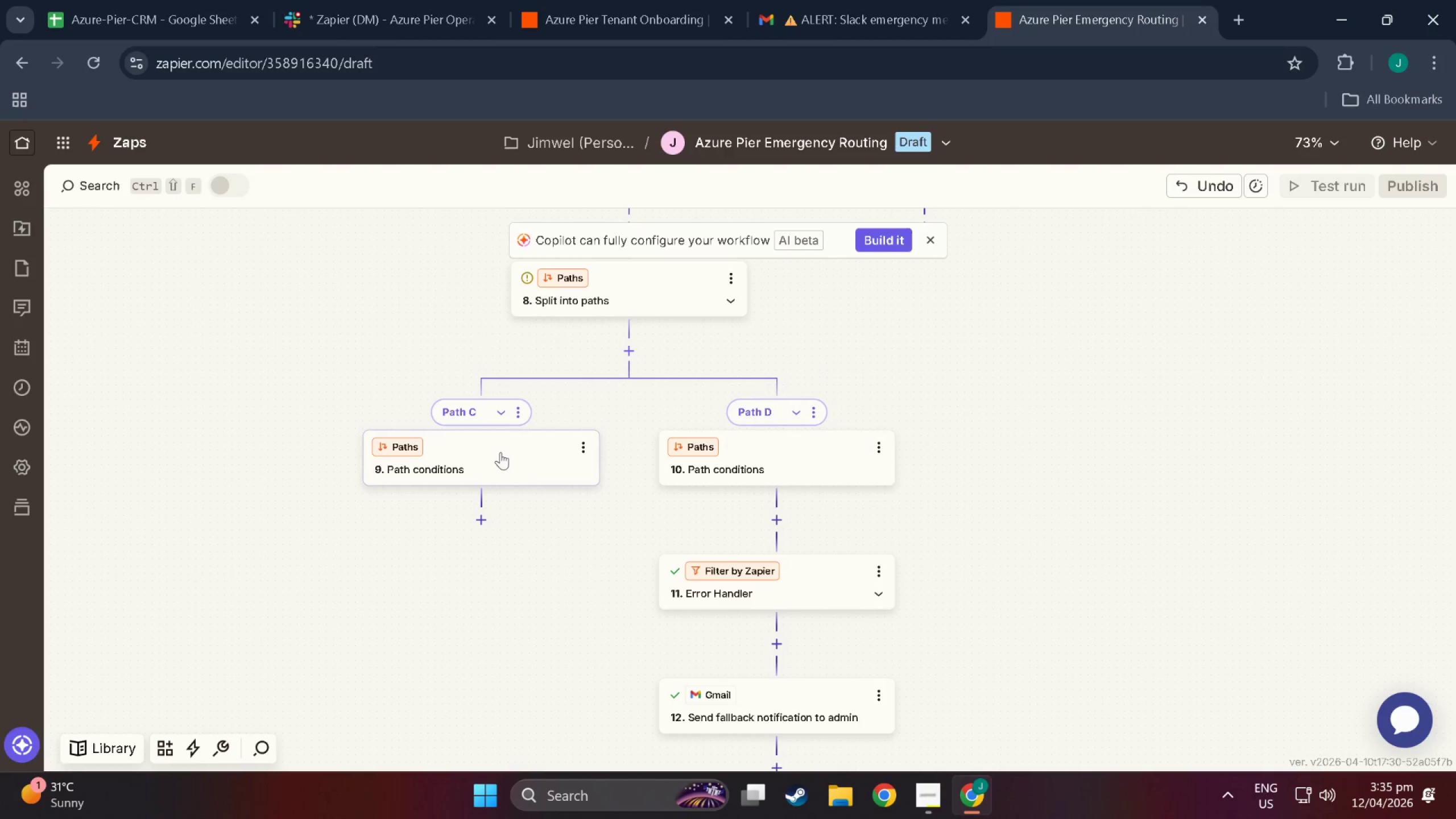 
left_click([485, 462])
 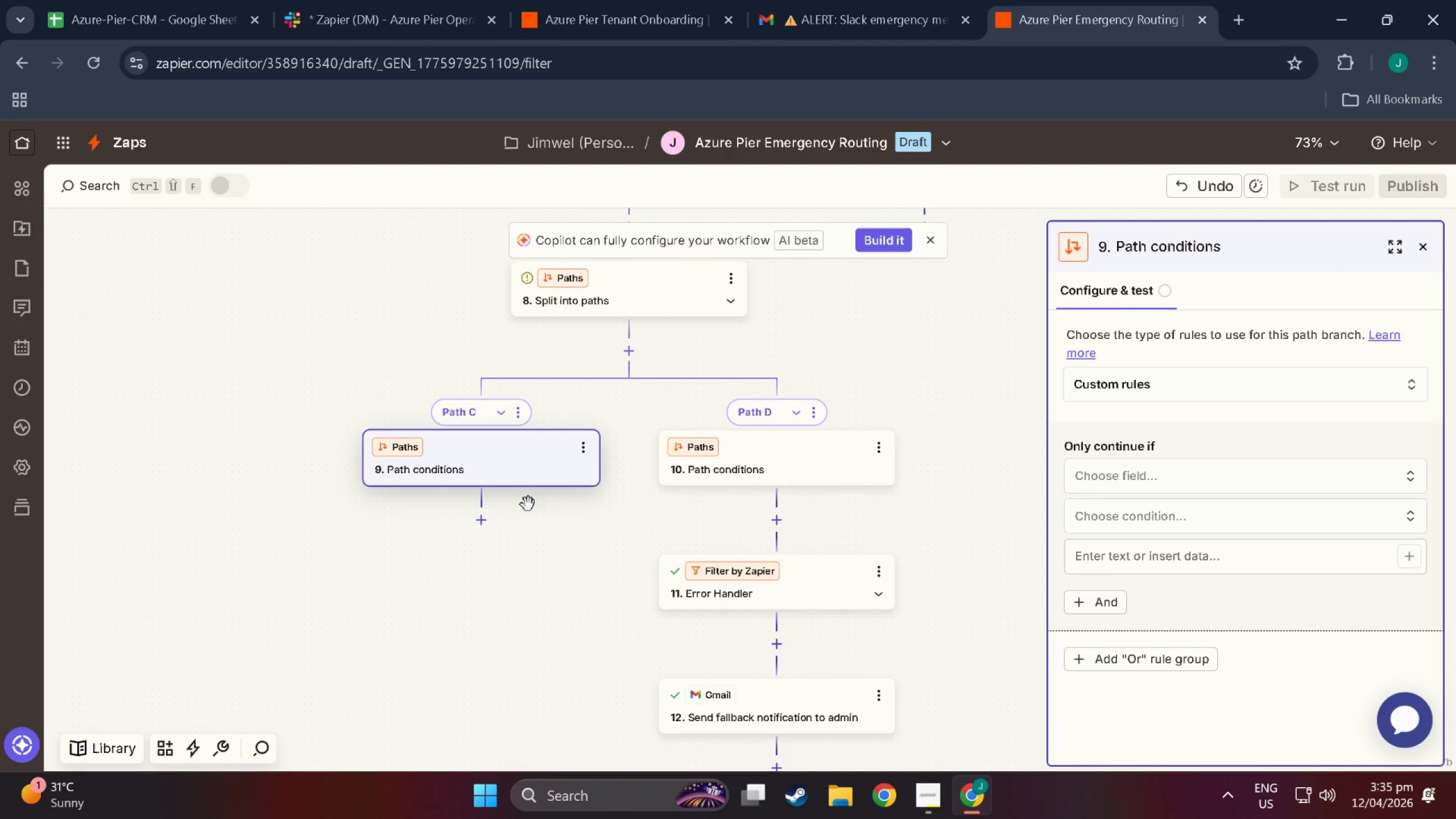 
left_click([484, 518])
 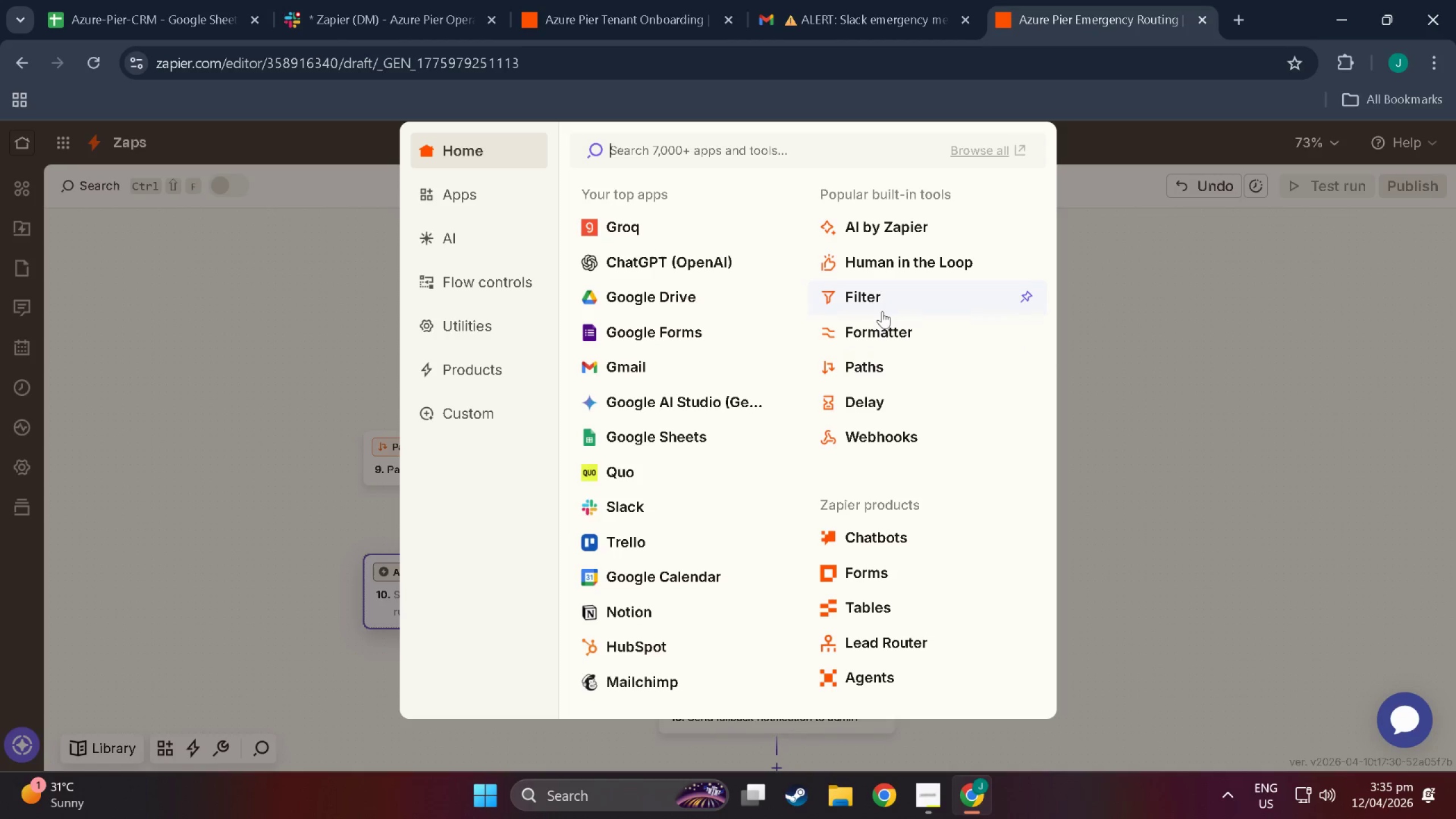 
left_click([289, 608])
 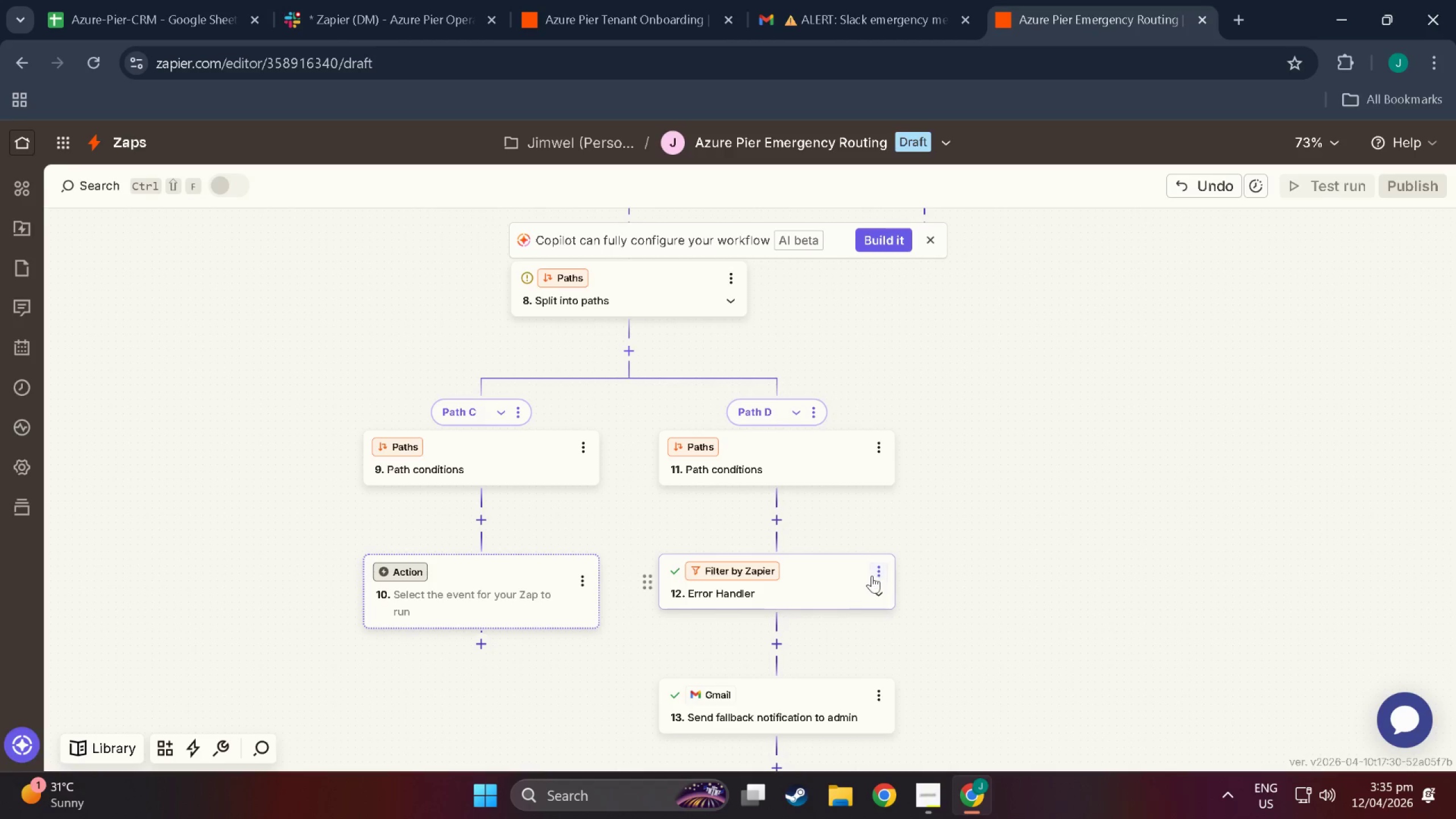 
left_click([883, 569])
 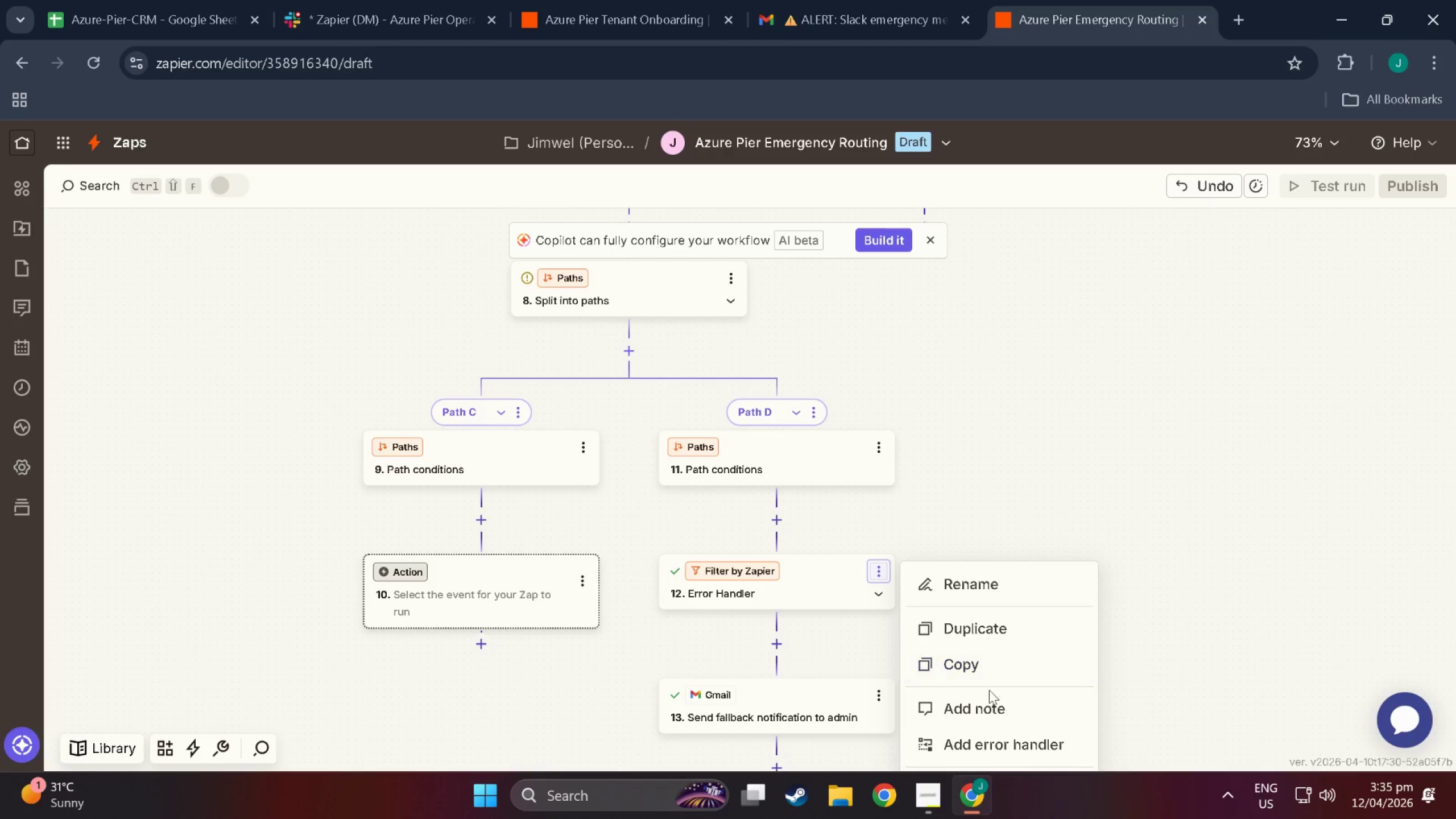 
scroll: coordinate [979, 711], scroll_direction: down, amount: 4.0
 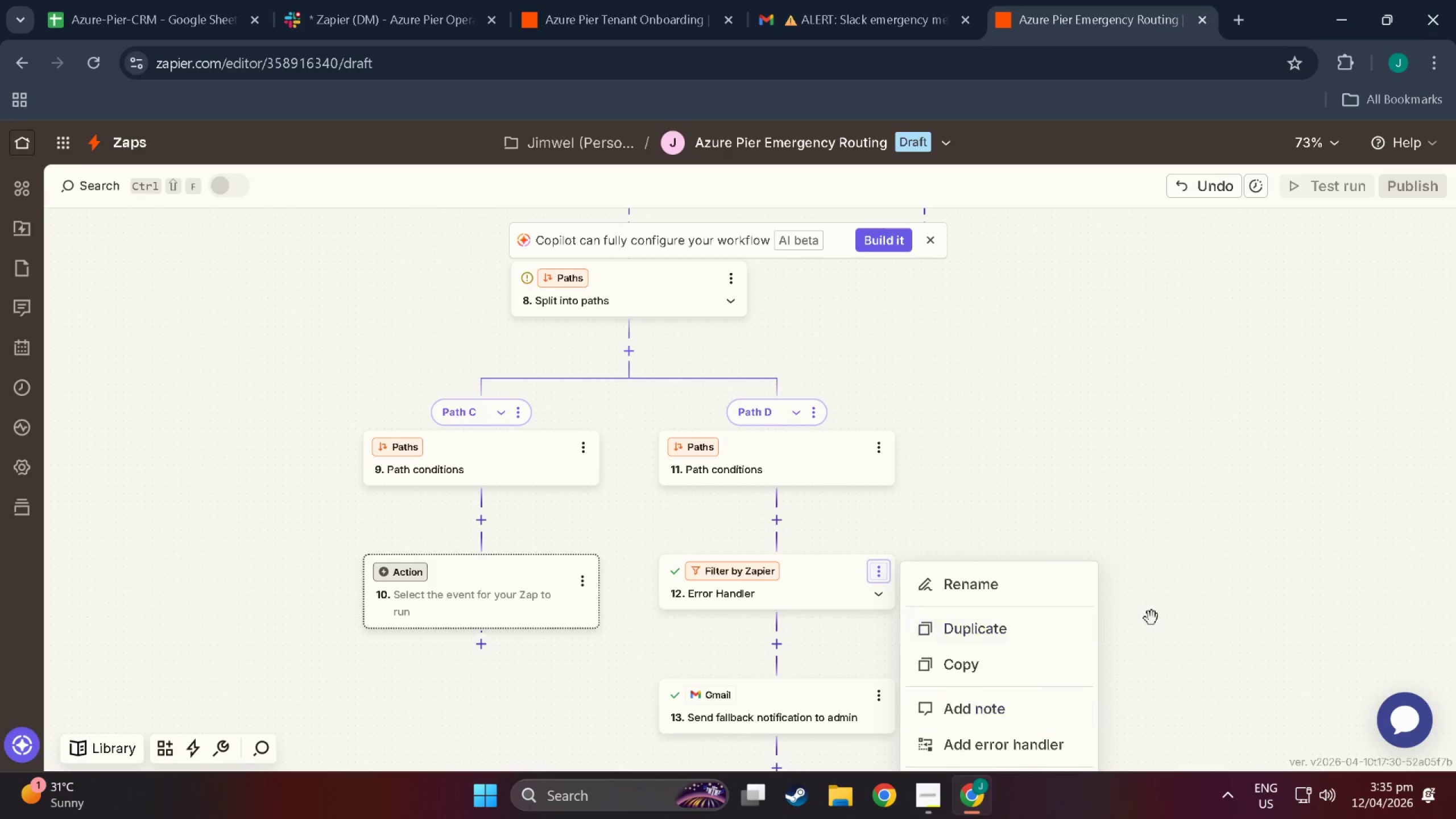 
left_click([1152, 618])
 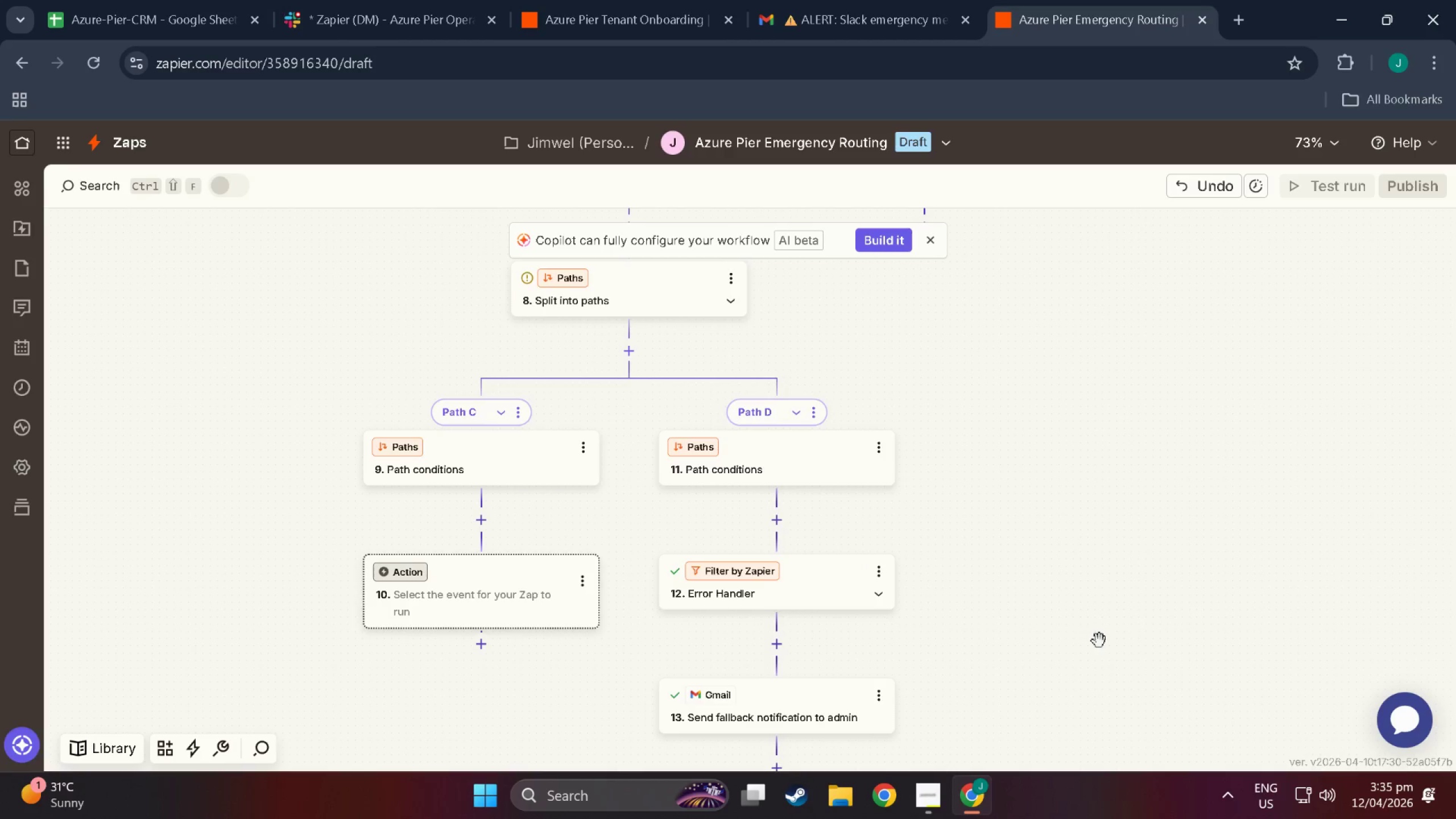 
left_click_drag(start_coordinate=[1090, 641], to_coordinate=[1052, 501])
 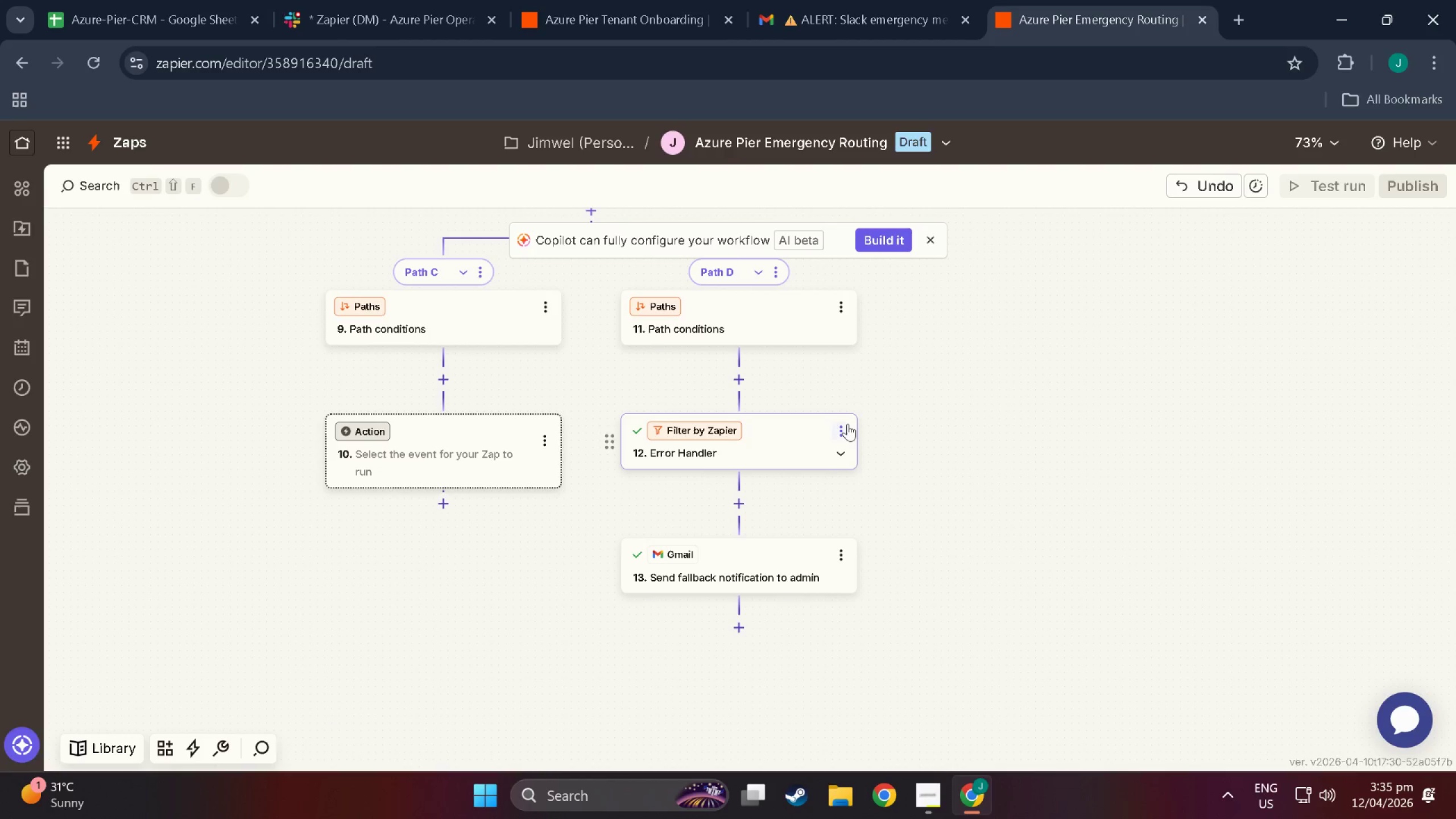 
left_click([840, 429])
 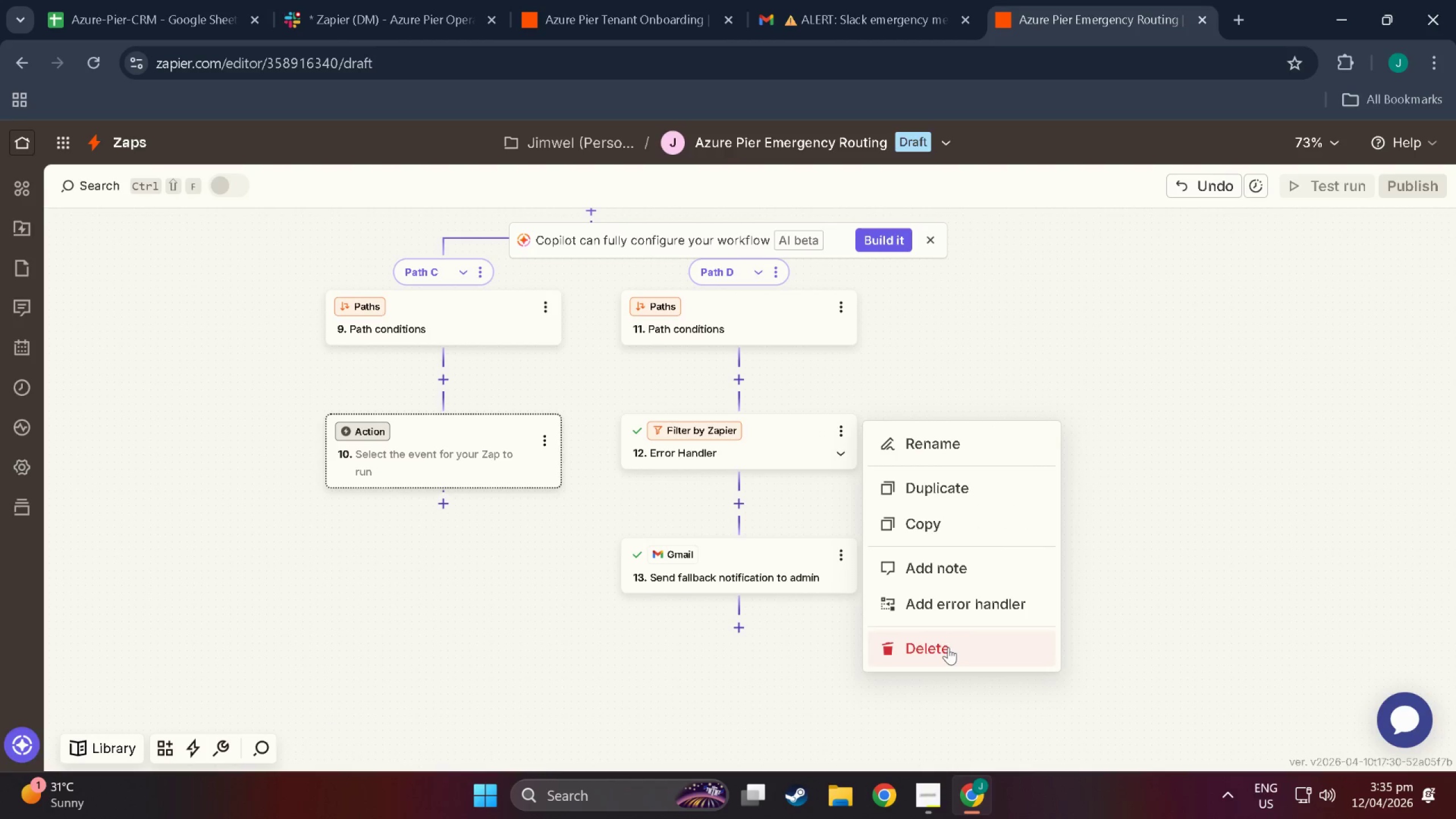 
double_click([948, 647])
 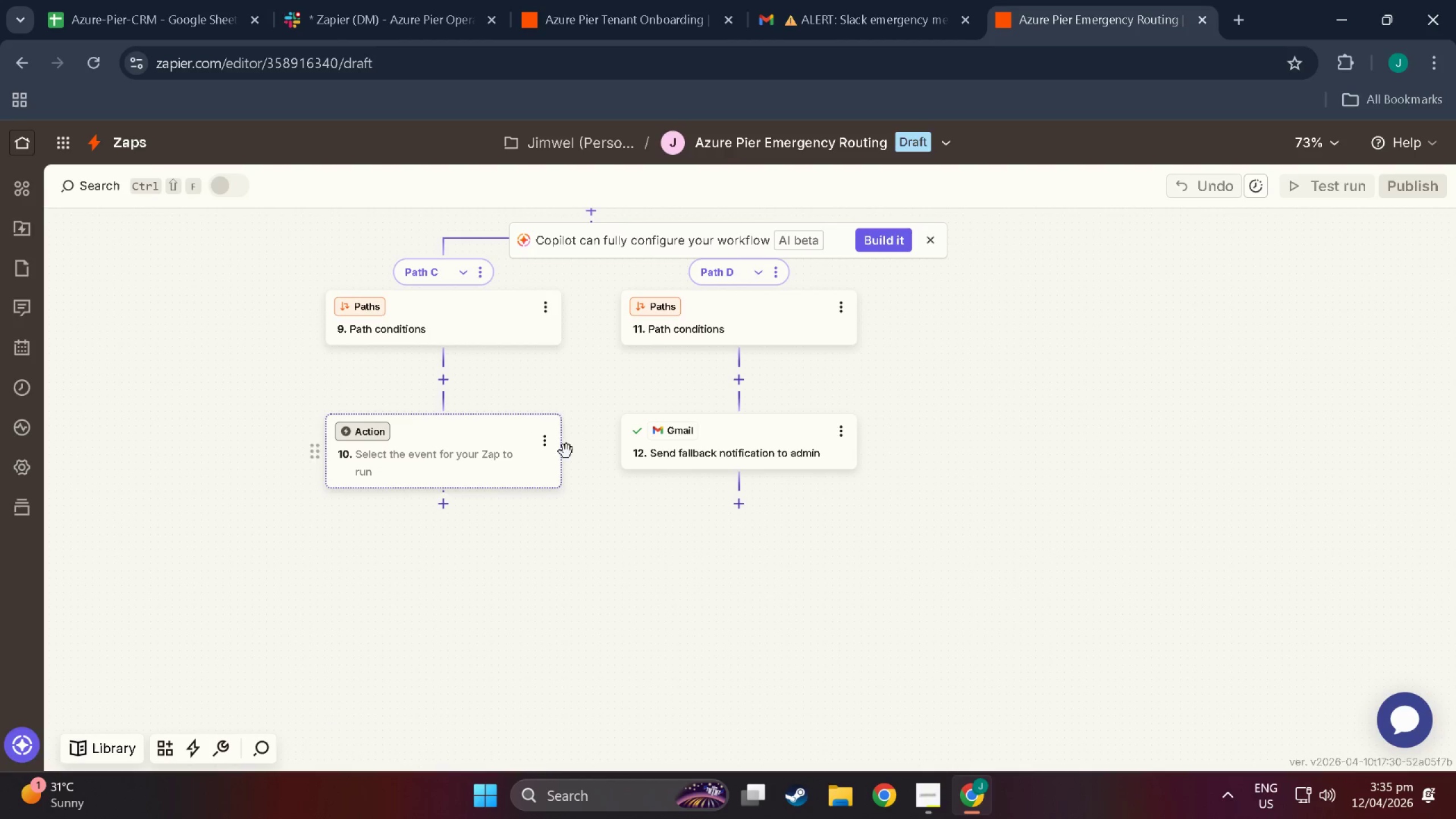 
scroll: coordinate [580, 458], scroll_direction: up, amount: 3.0
 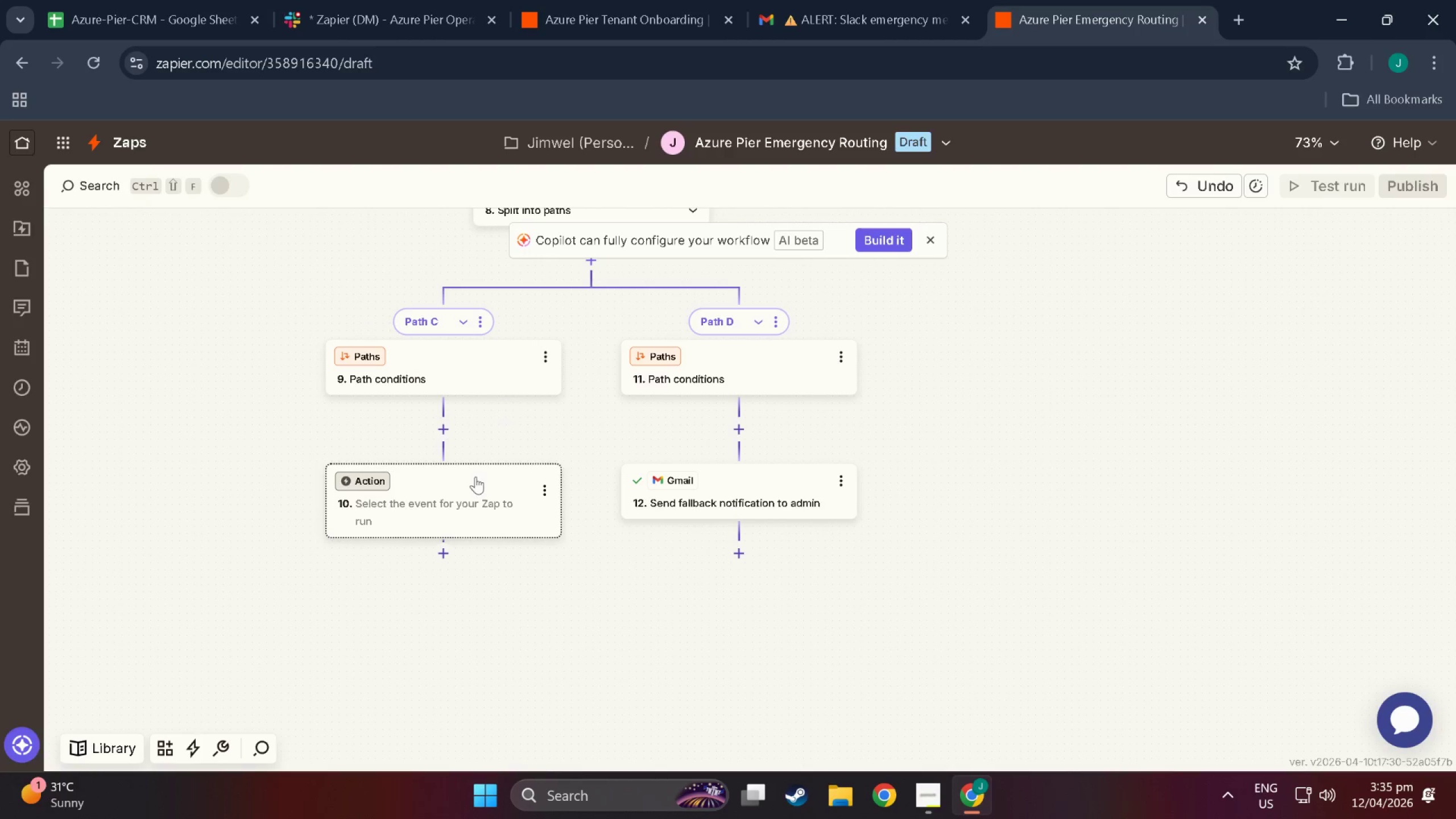 
left_click([443, 366])
 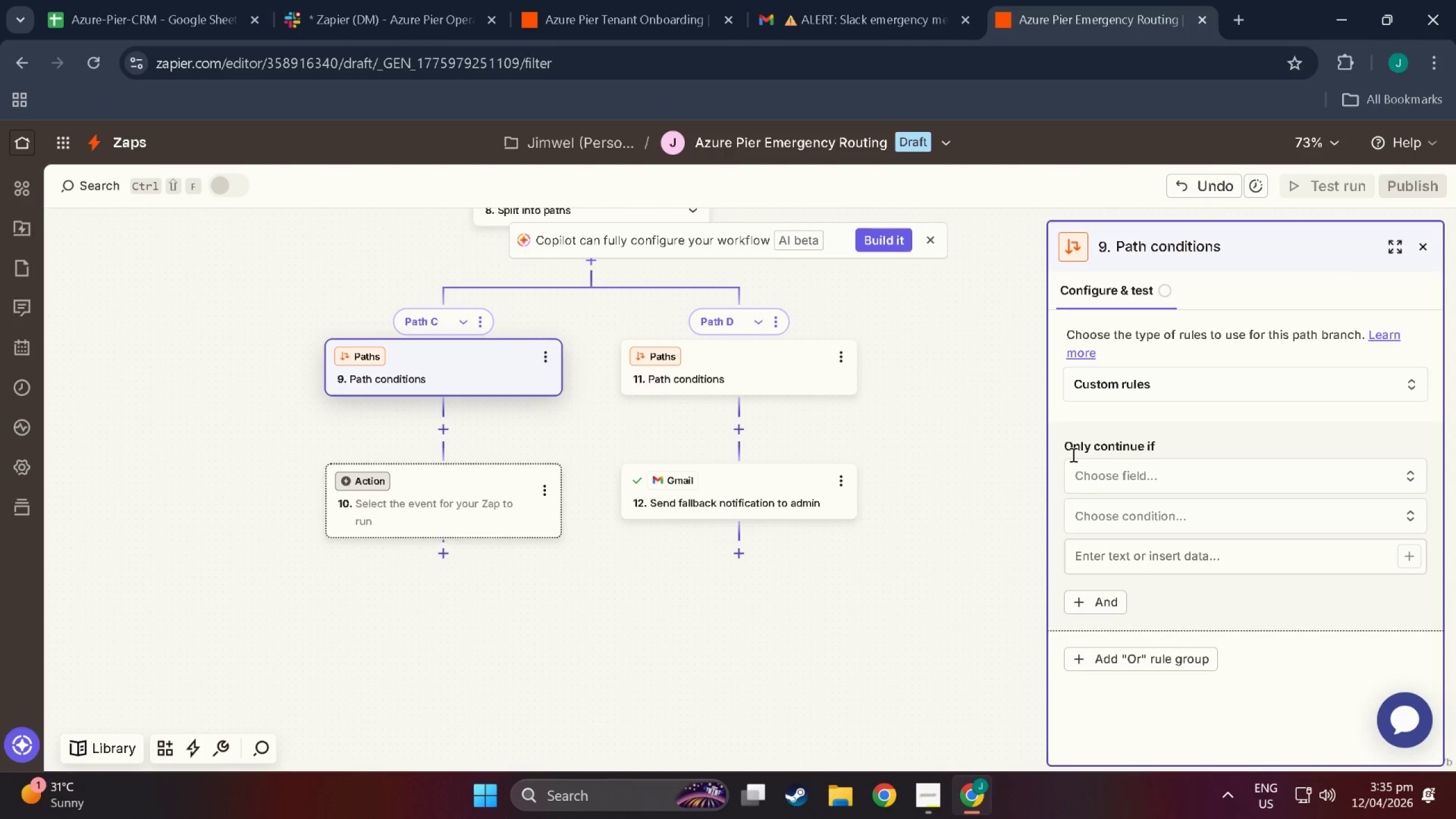 
left_click([1144, 473])
 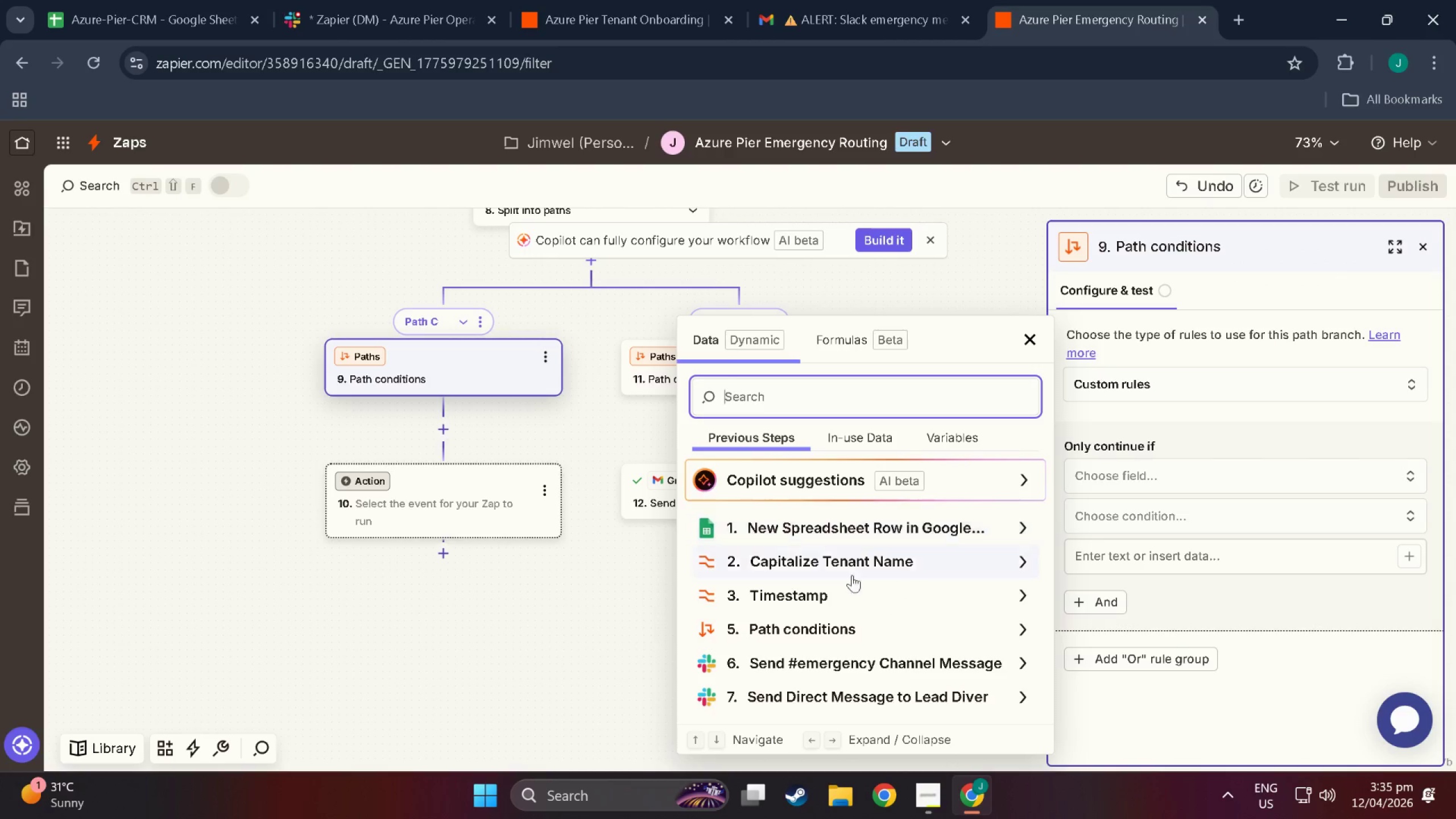 
left_click([874, 660])
 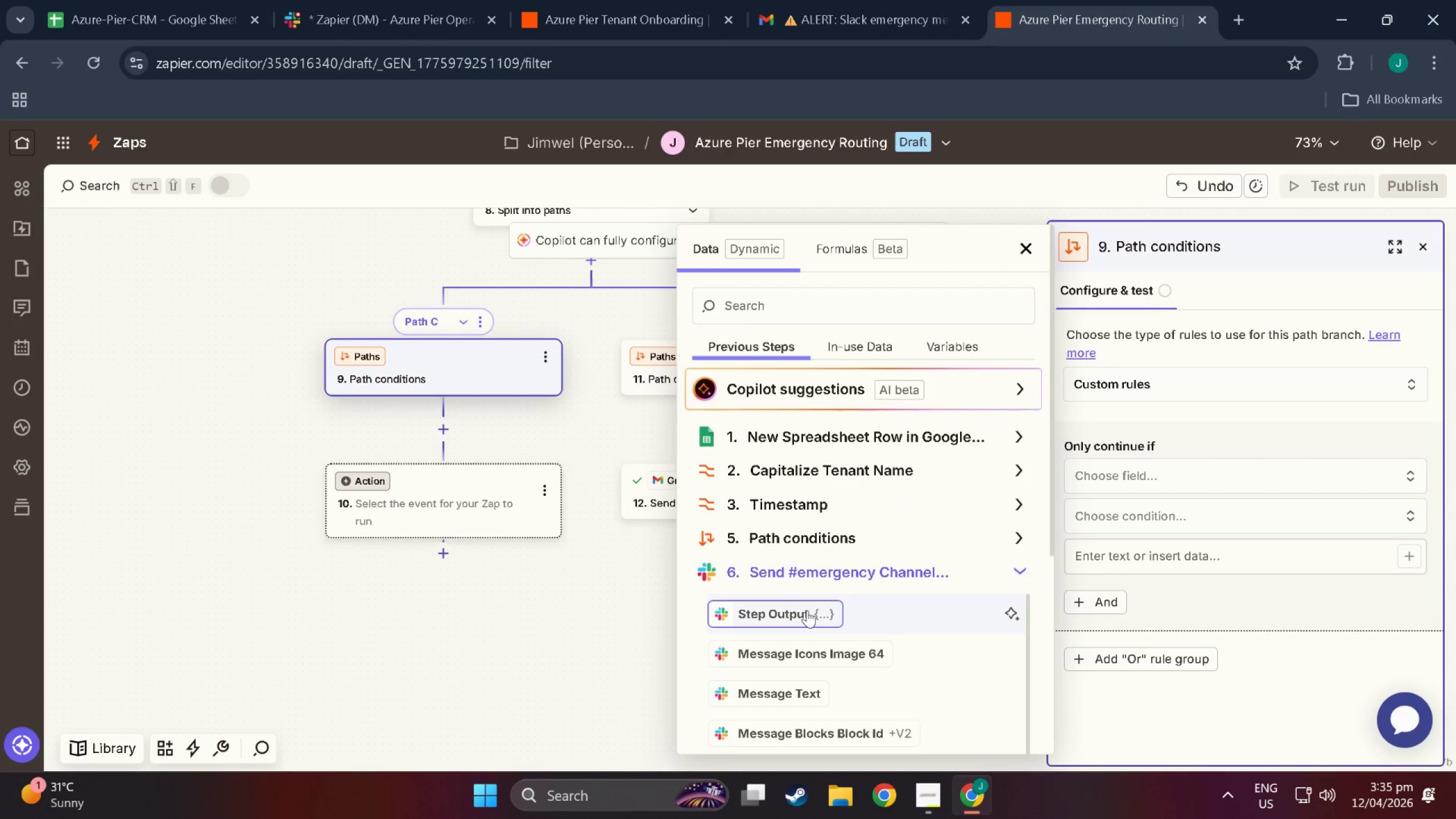 
scroll: coordinate [835, 691], scroll_direction: down, amount: 29.0
 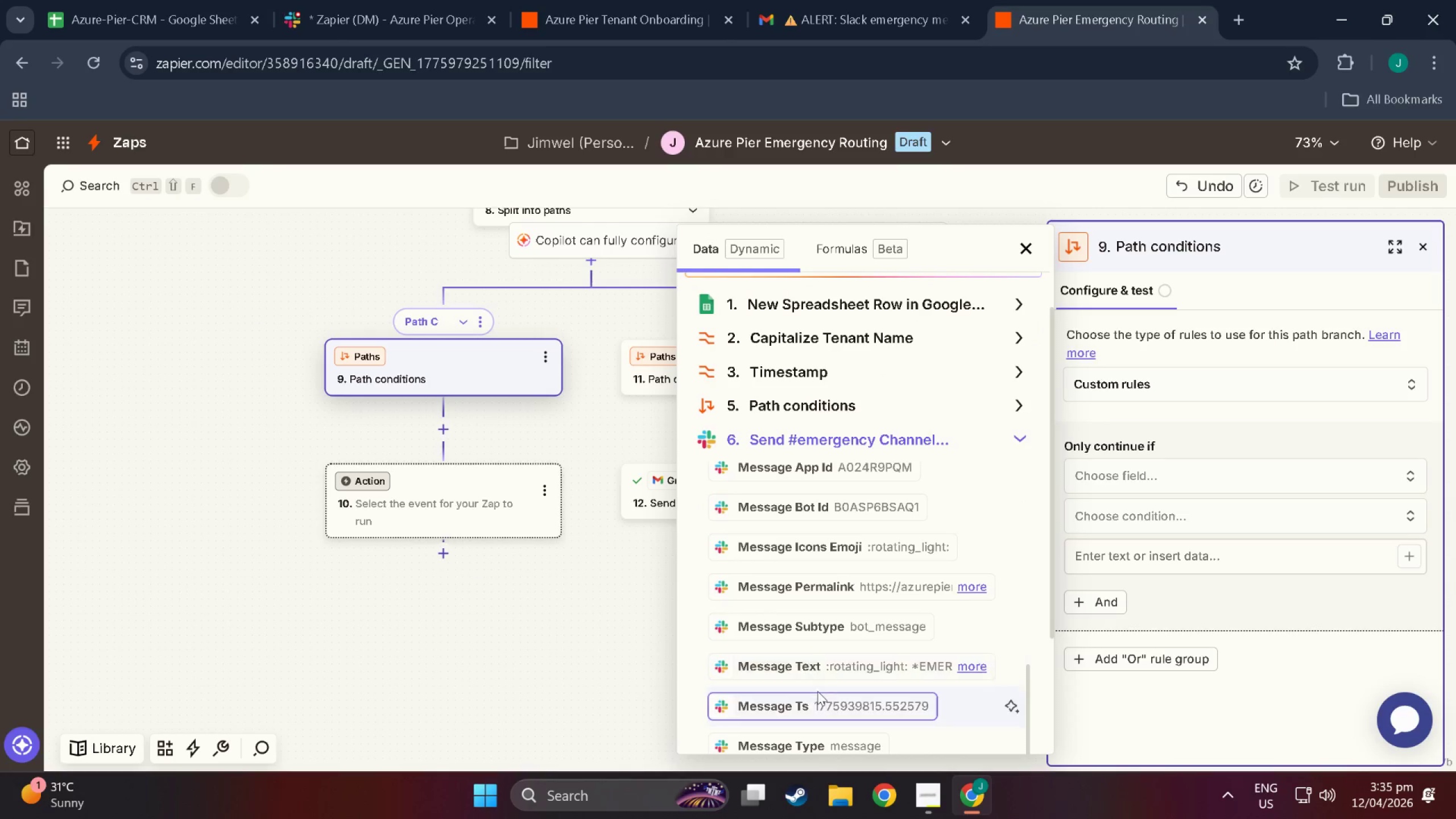 
left_click([818, 701])
 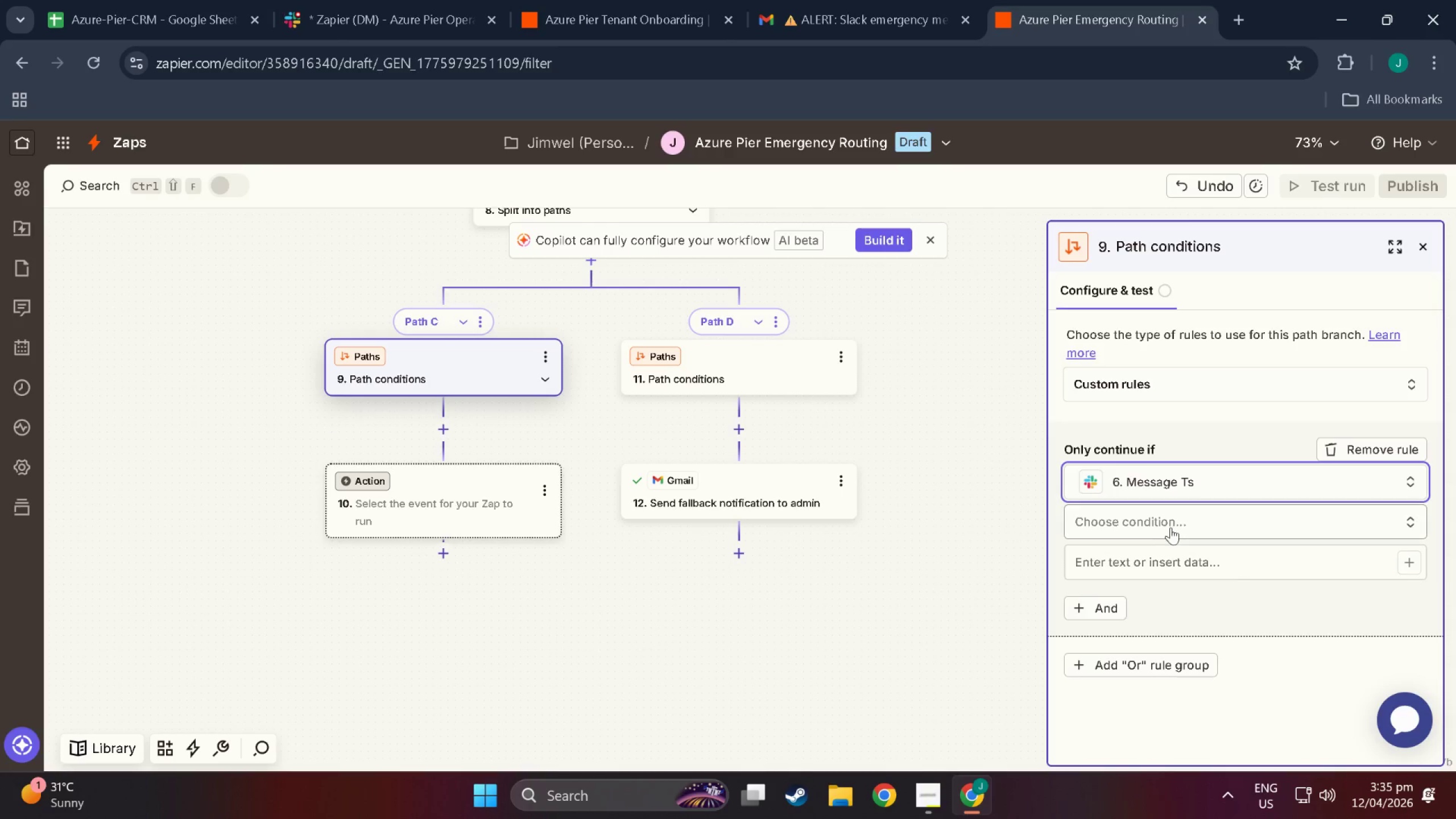 
left_click([1178, 525])
 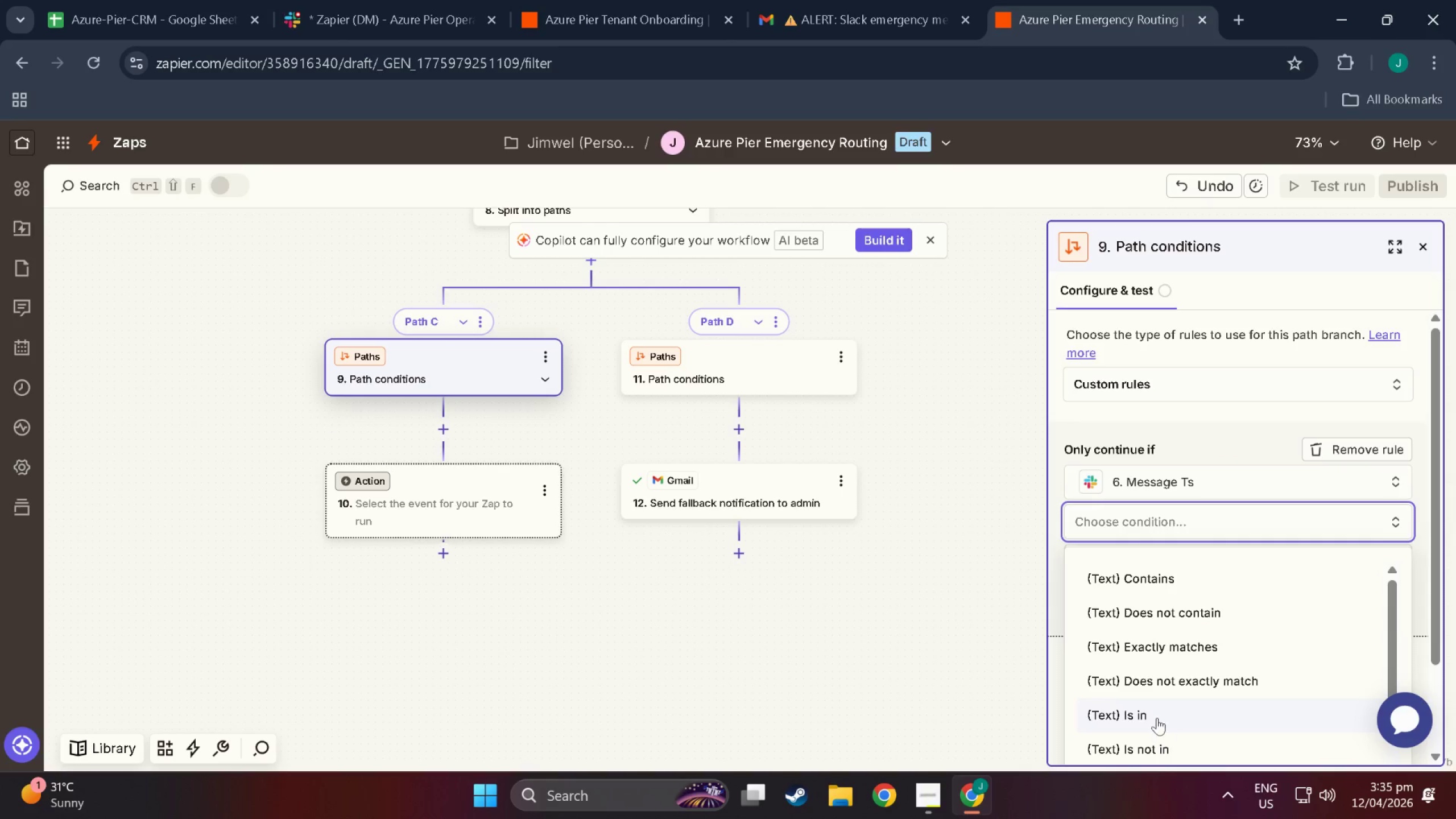 
scroll: coordinate [1156, 723], scroll_direction: down, amount: 17.0
 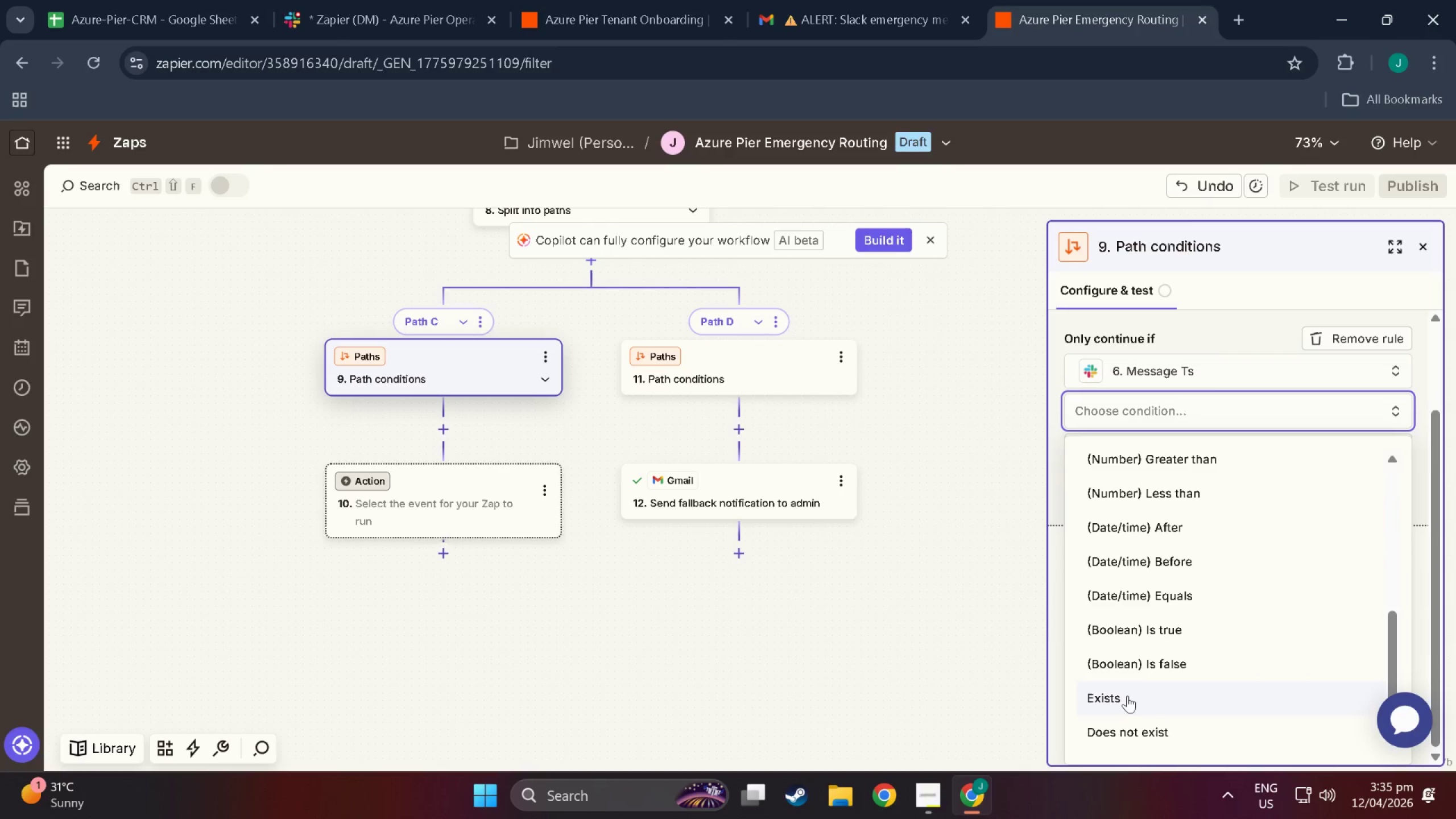 
left_click([1127, 696])
 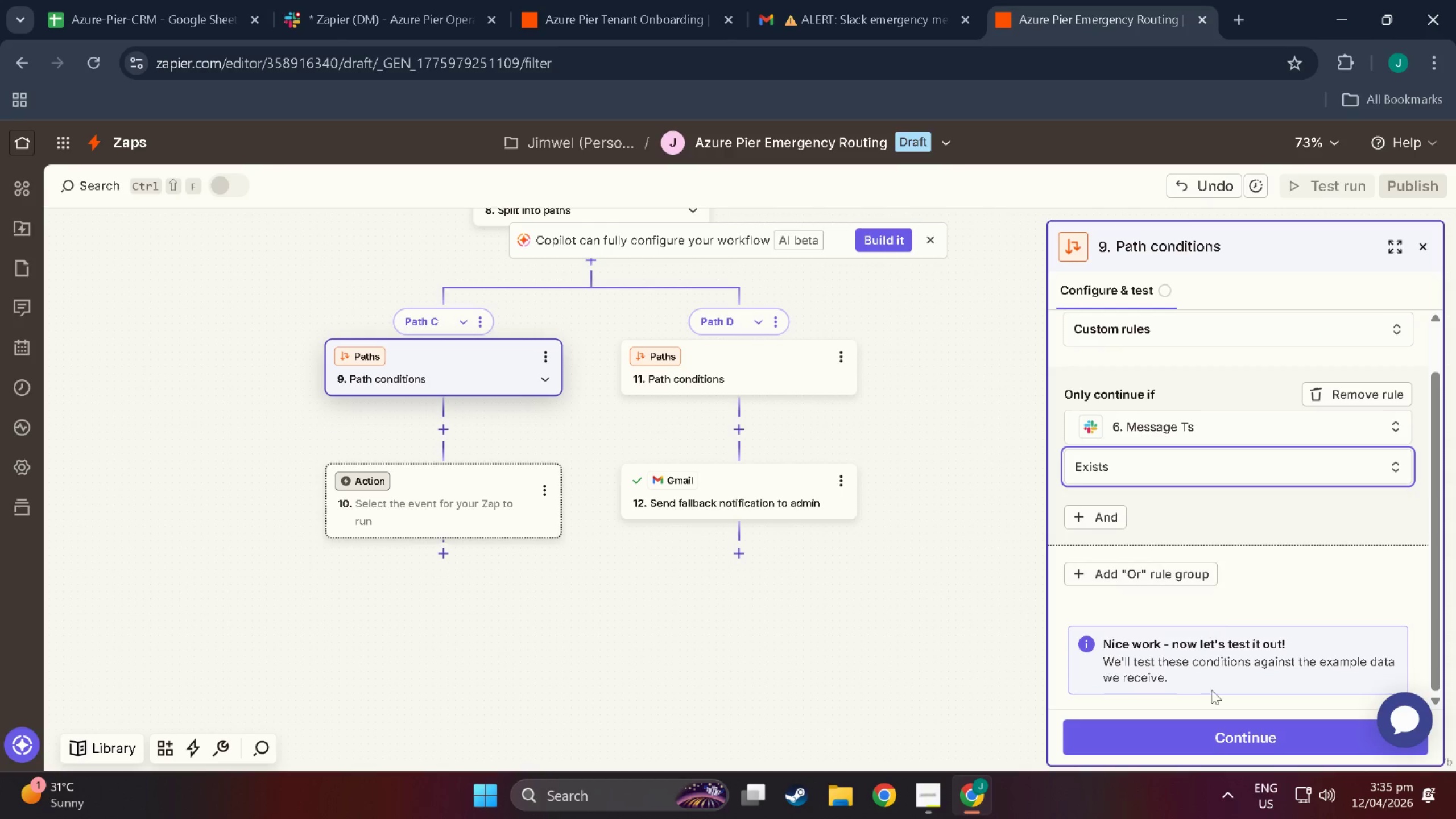 
left_click([1224, 734])
 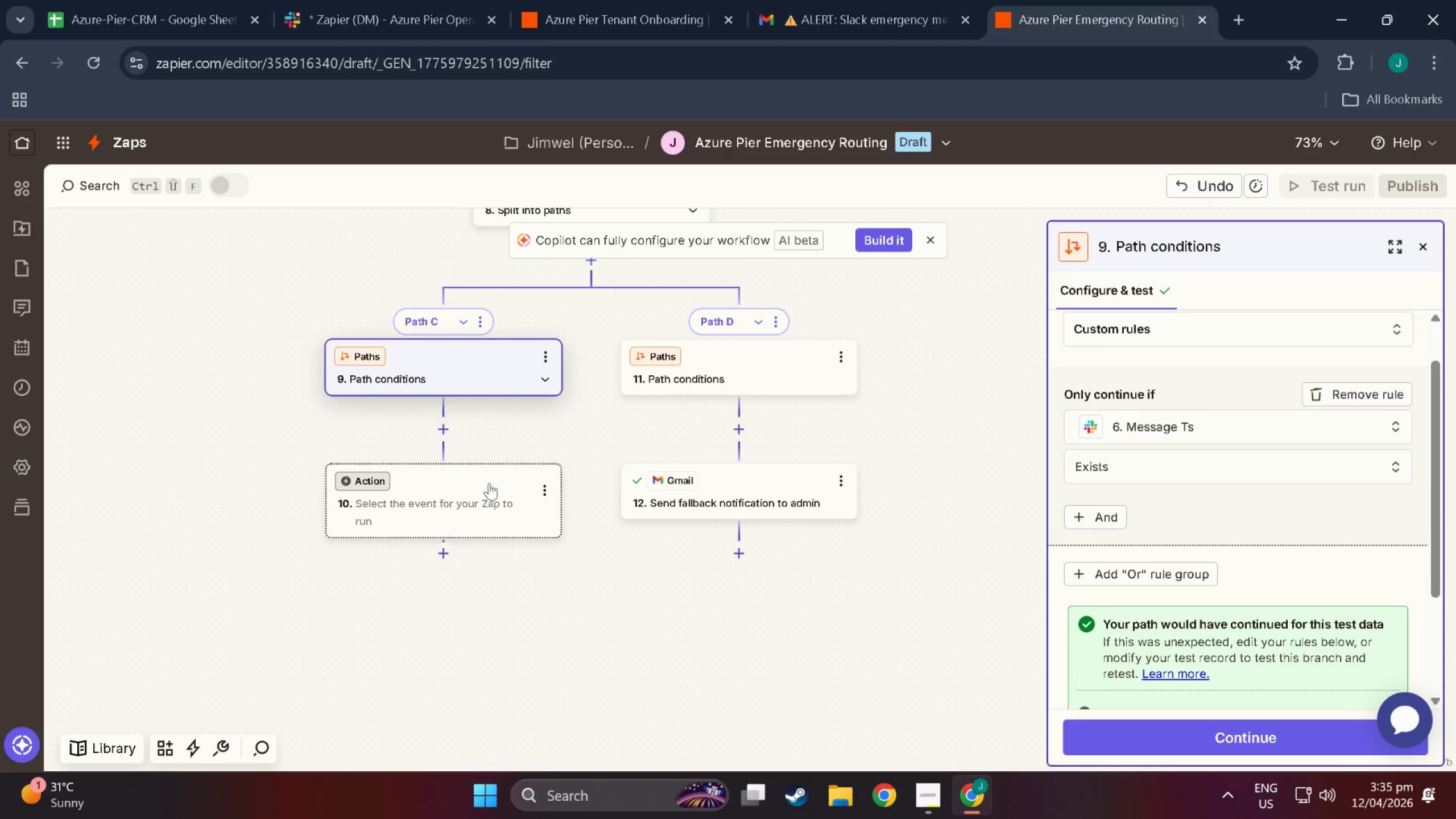 
wait(5.3)
 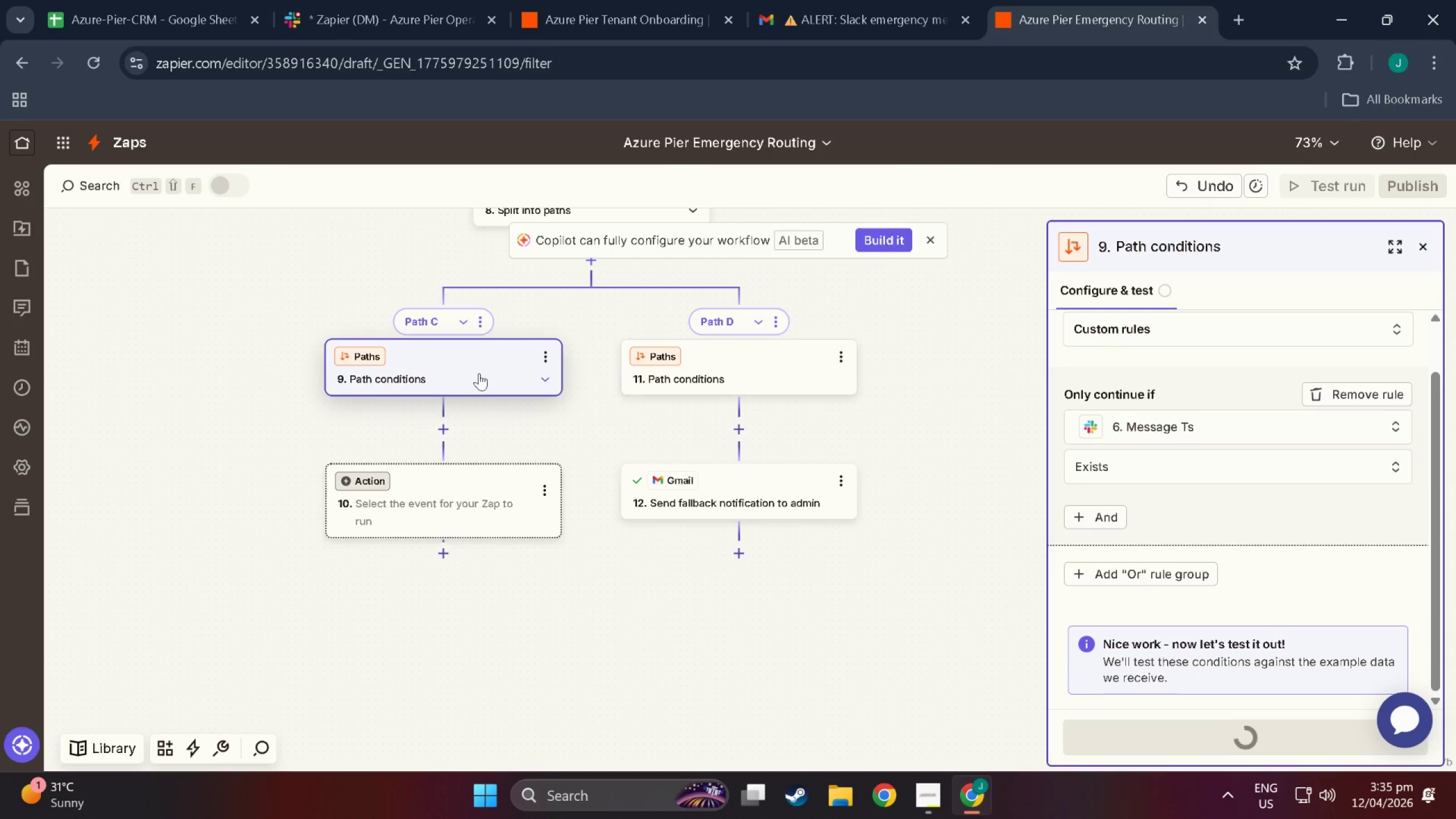 
left_click([427, 488])
 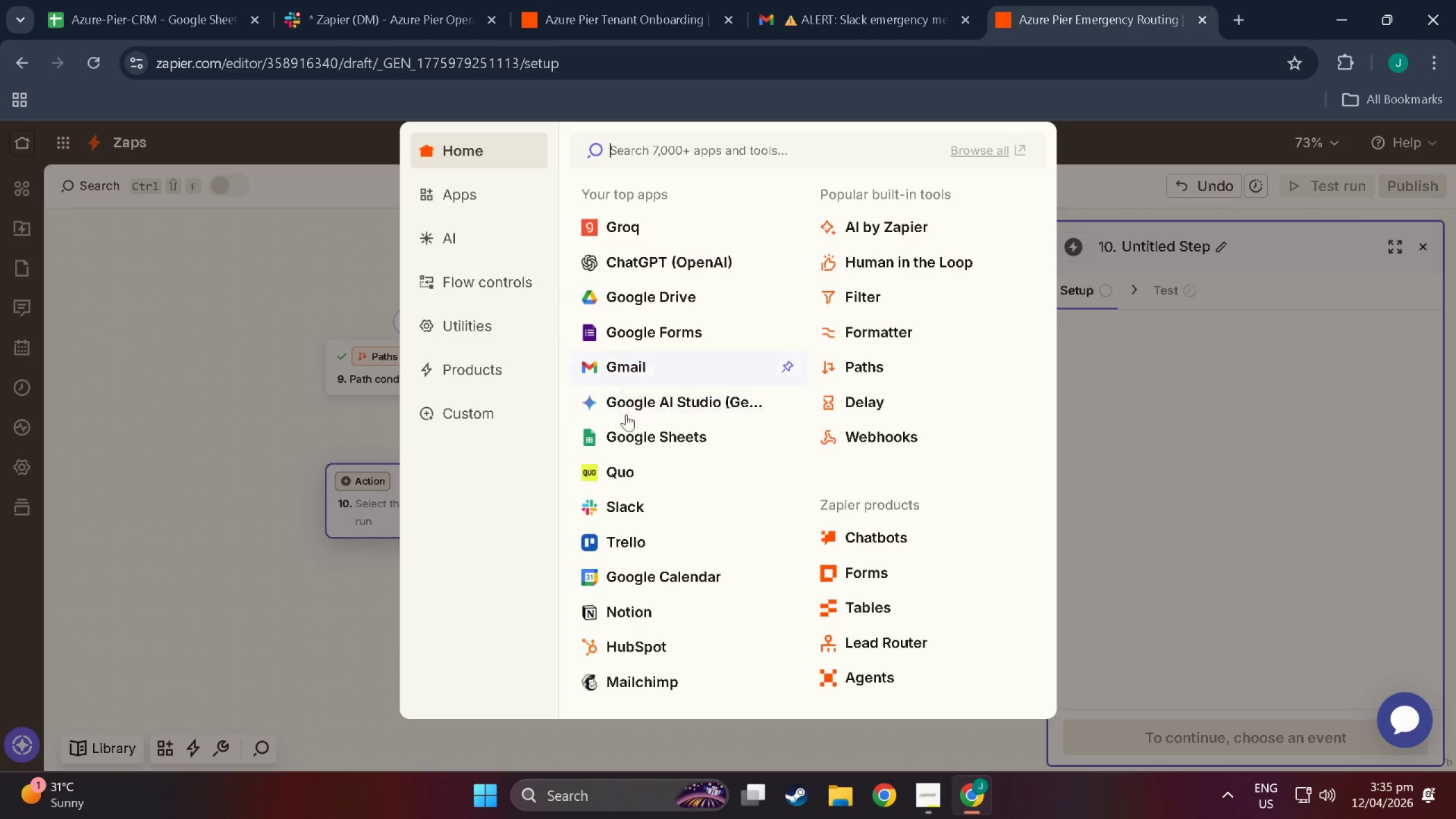 
left_click([636, 440])
 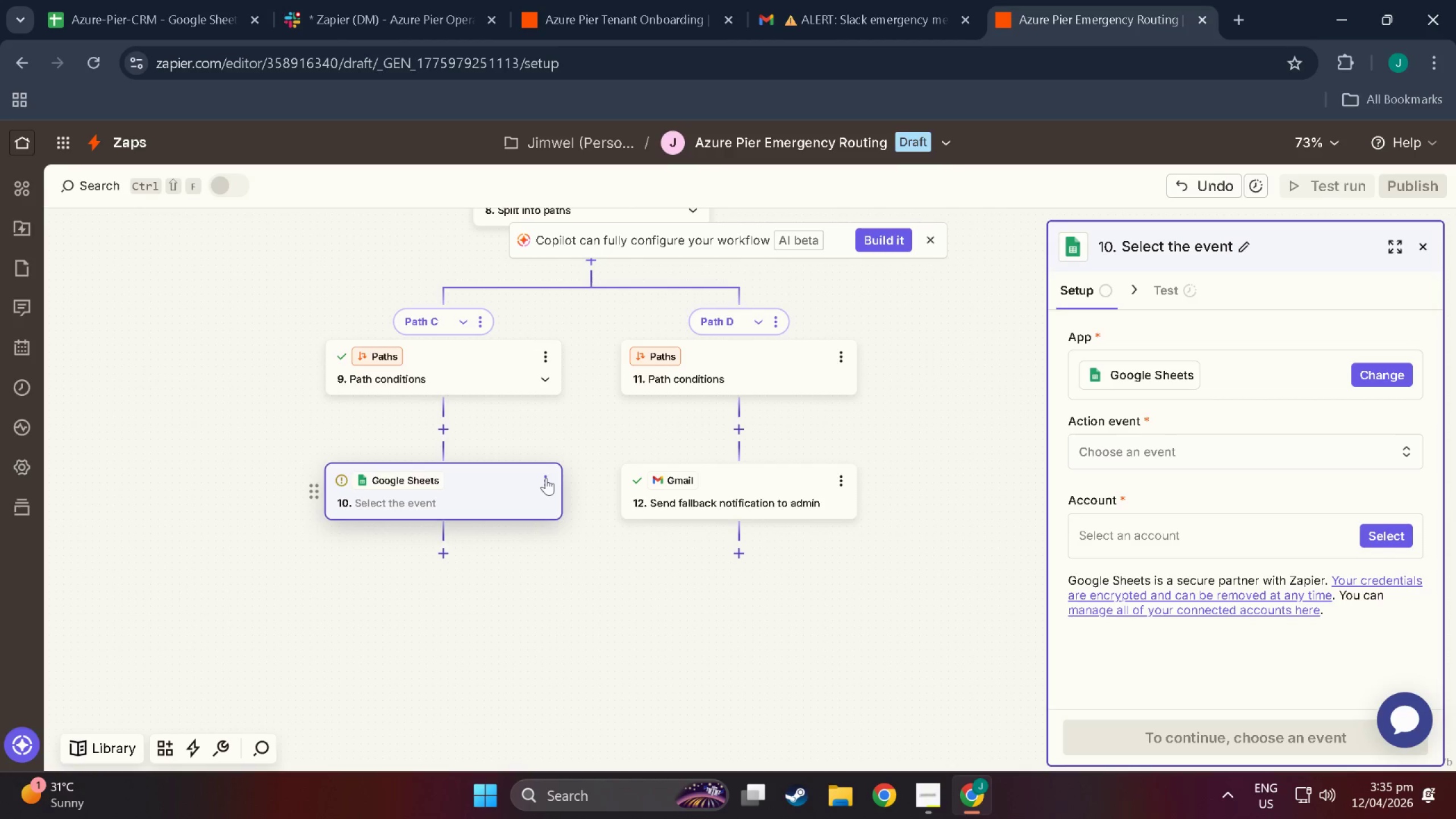 
left_click([546, 478])
 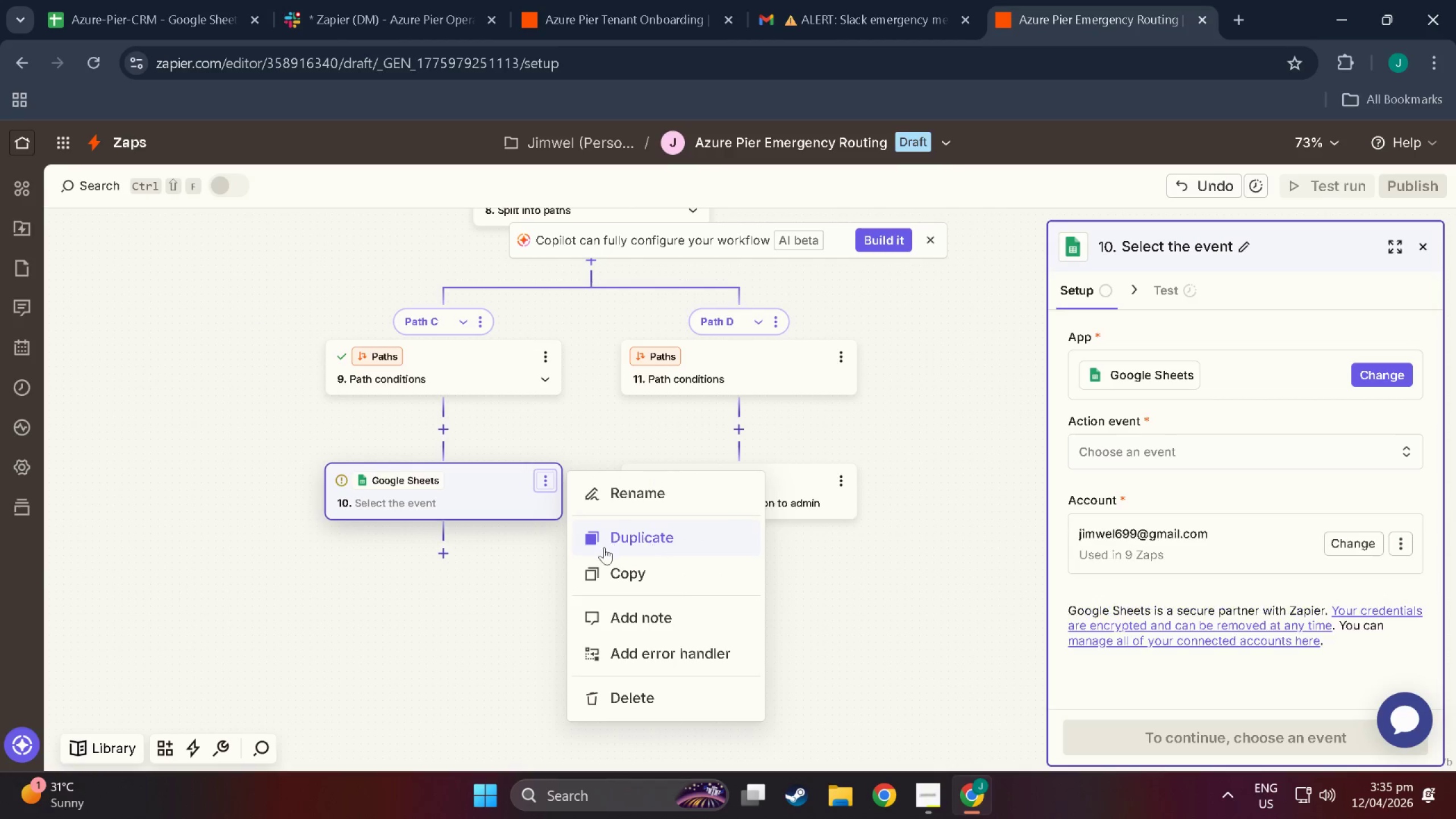 
left_click([448, 621])
 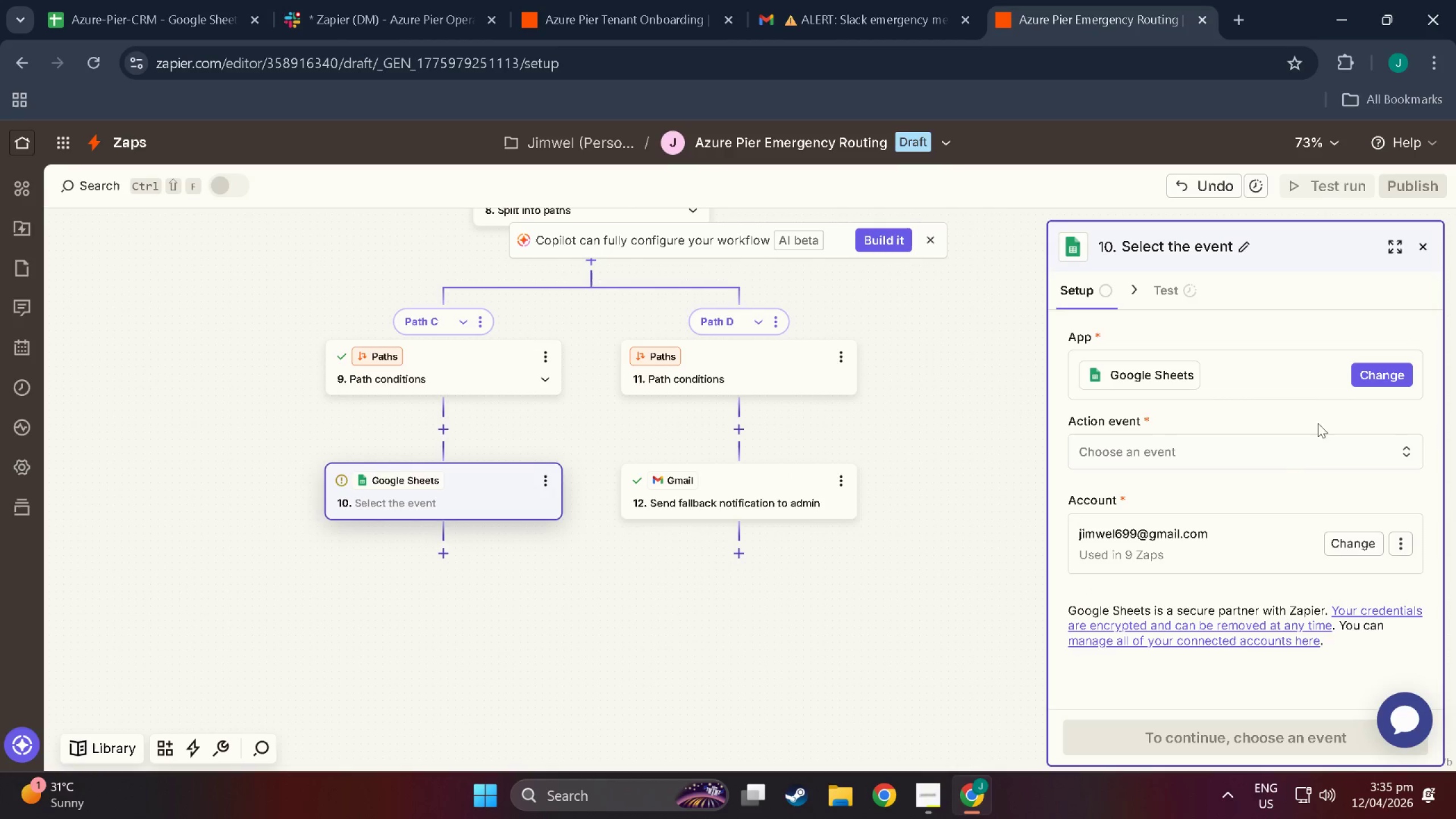 
left_click([1271, 460])
 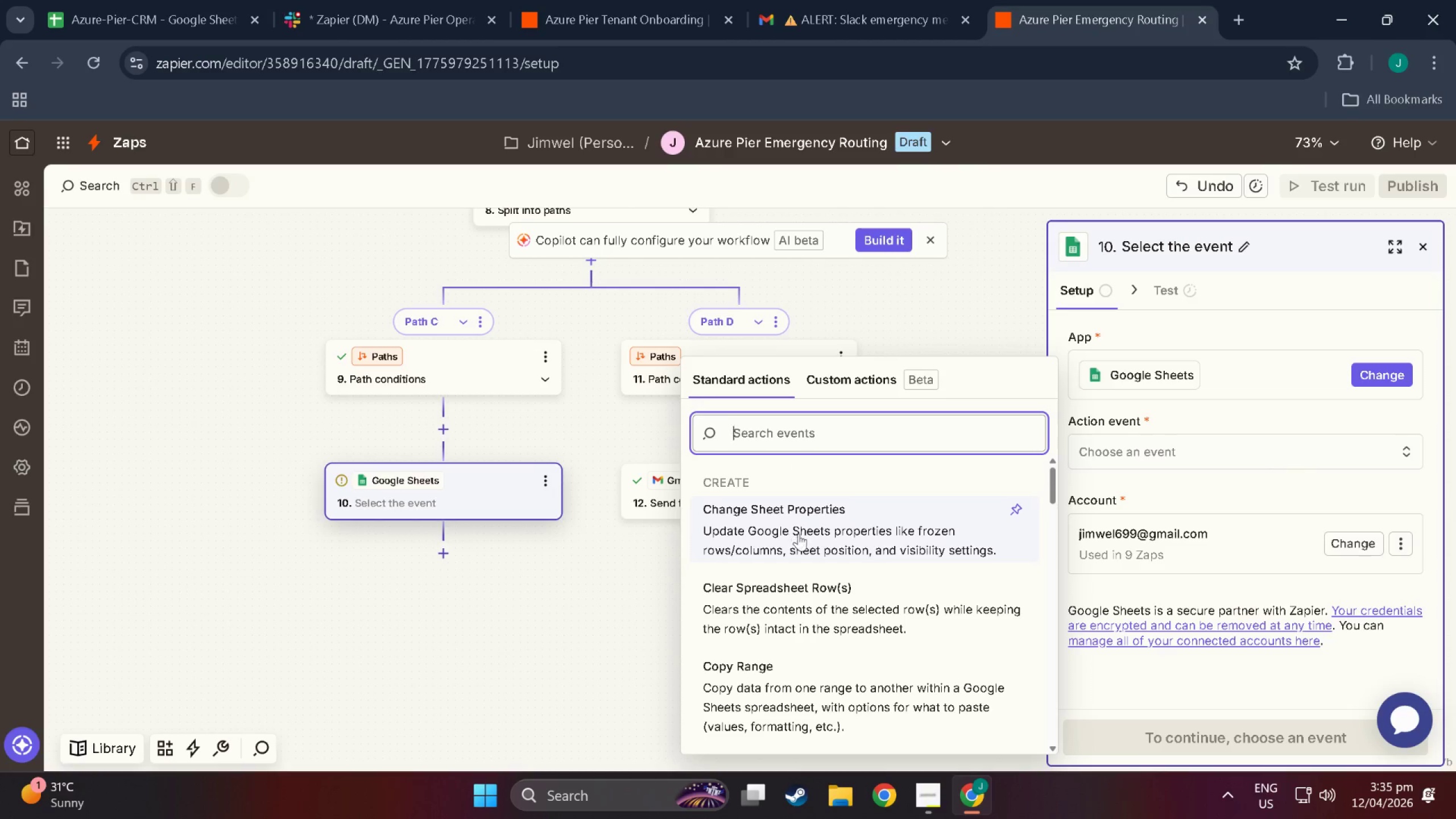 
scroll: coordinate [780, 598], scroll_direction: down, amount: 40.0
 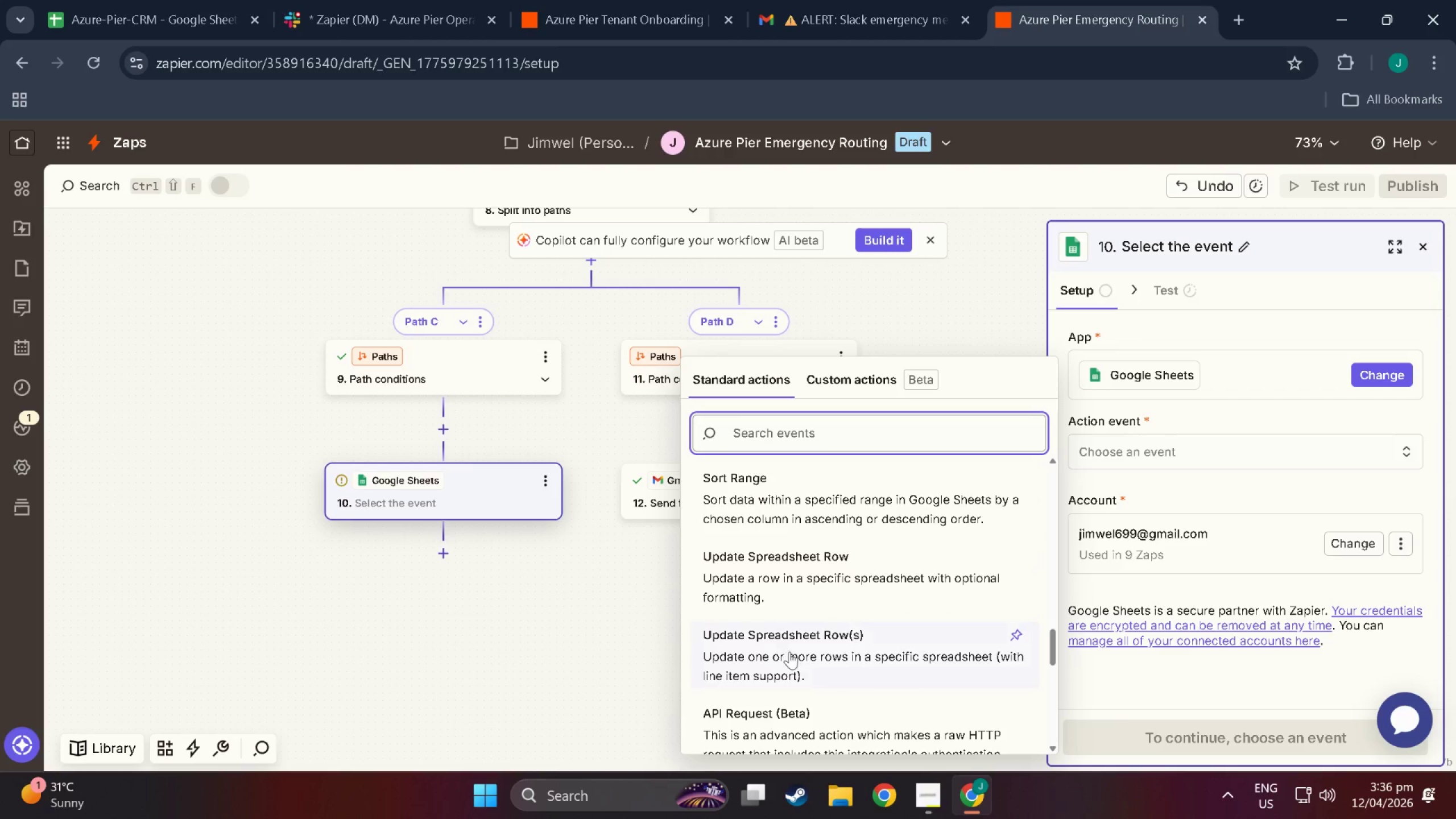 
scroll: coordinate [792, 667], scroll_direction: down, amount: 21.0
 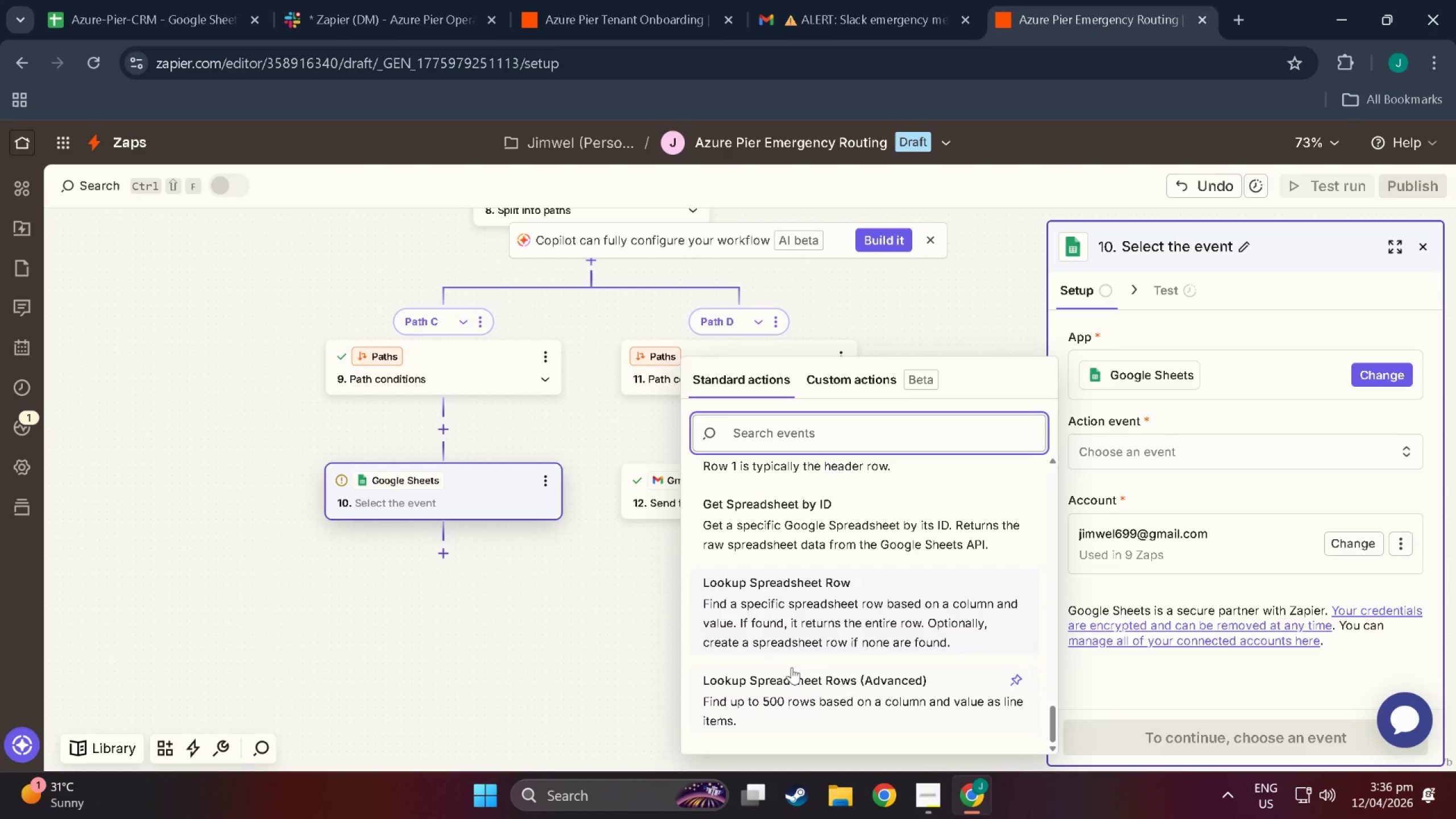 
scroll: coordinate [801, 608], scroll_direction: up, amount: 36.0
 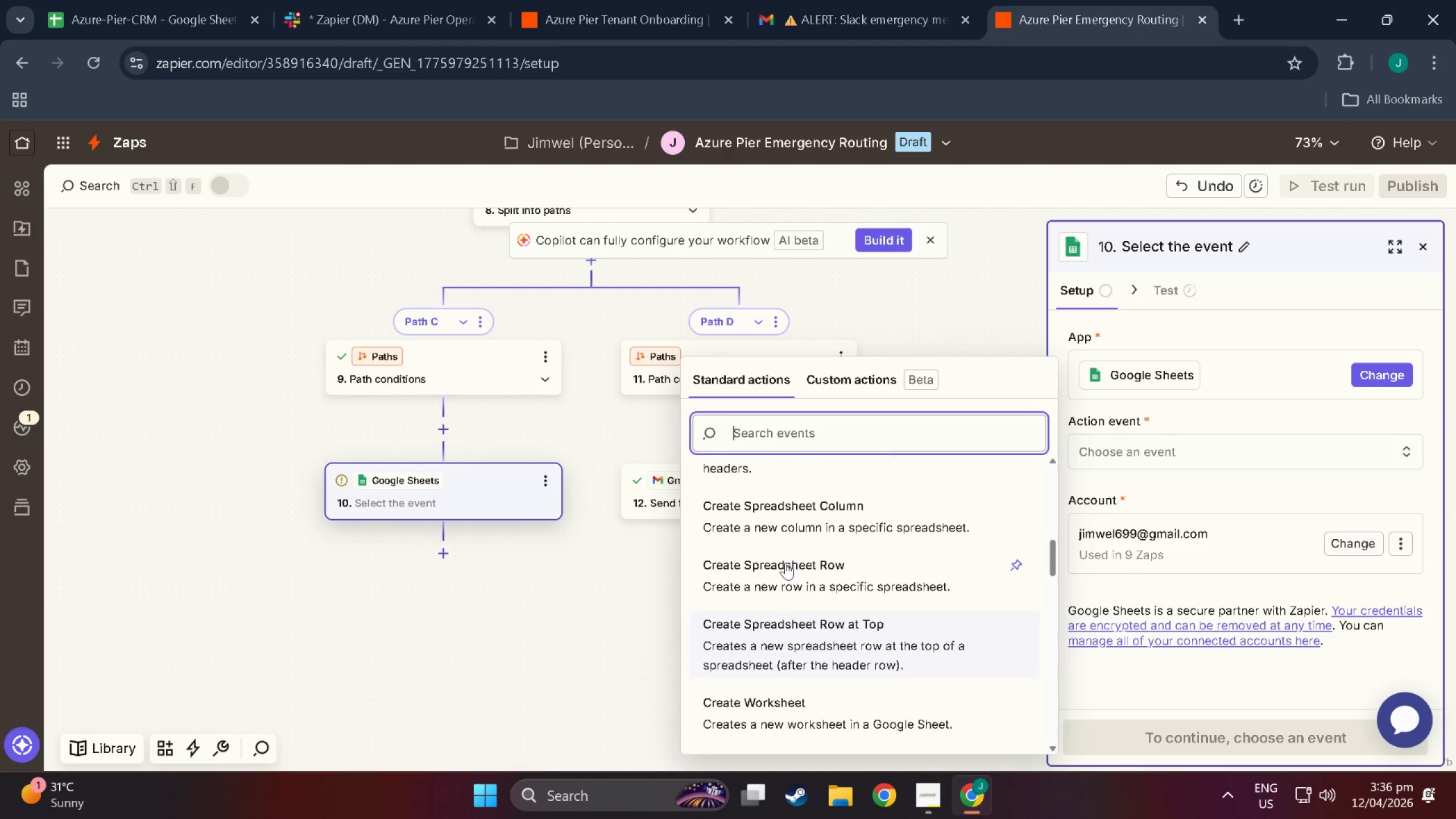 
left_click([785, 560])
 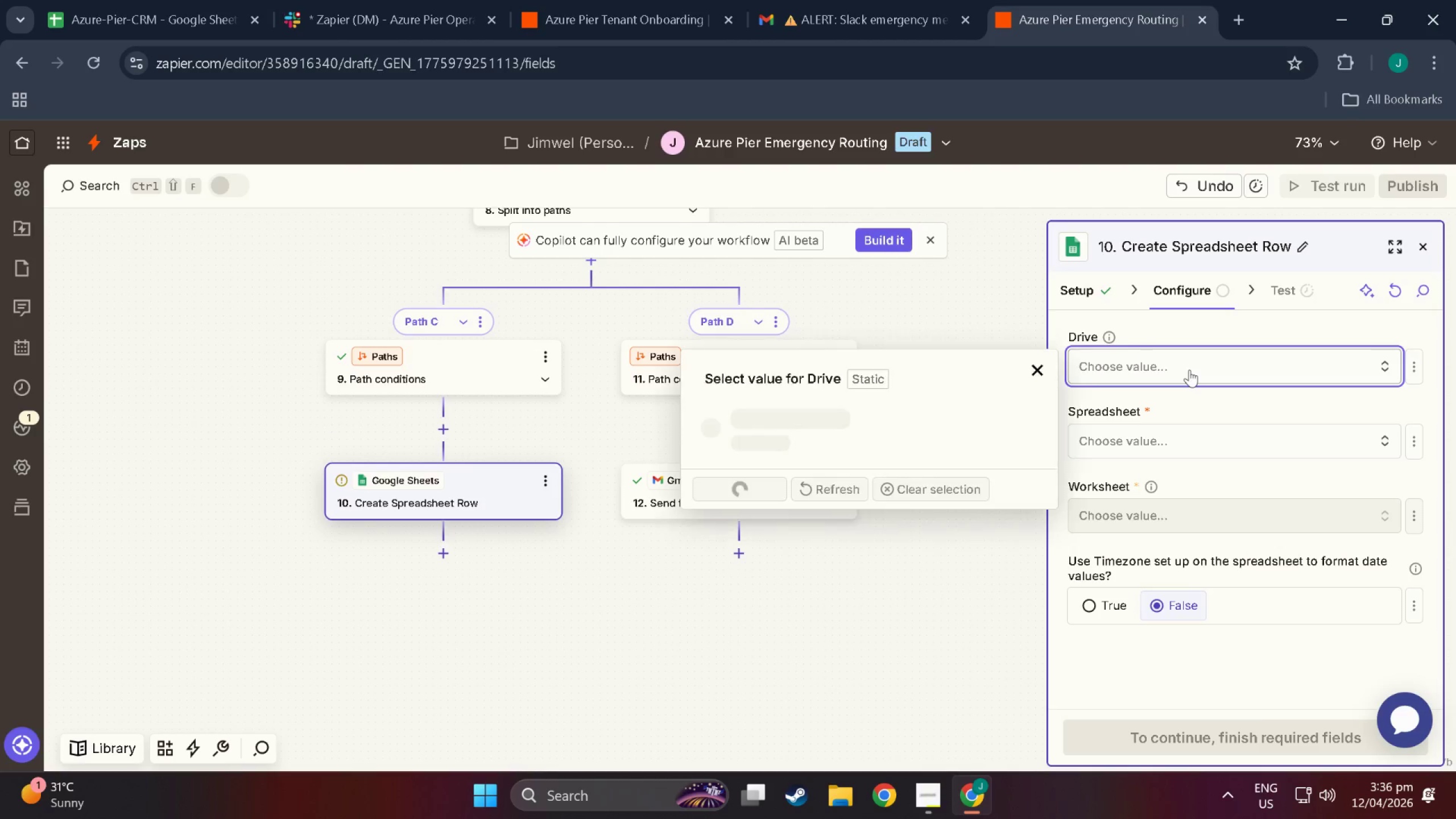 
left_click([1189, 370])
 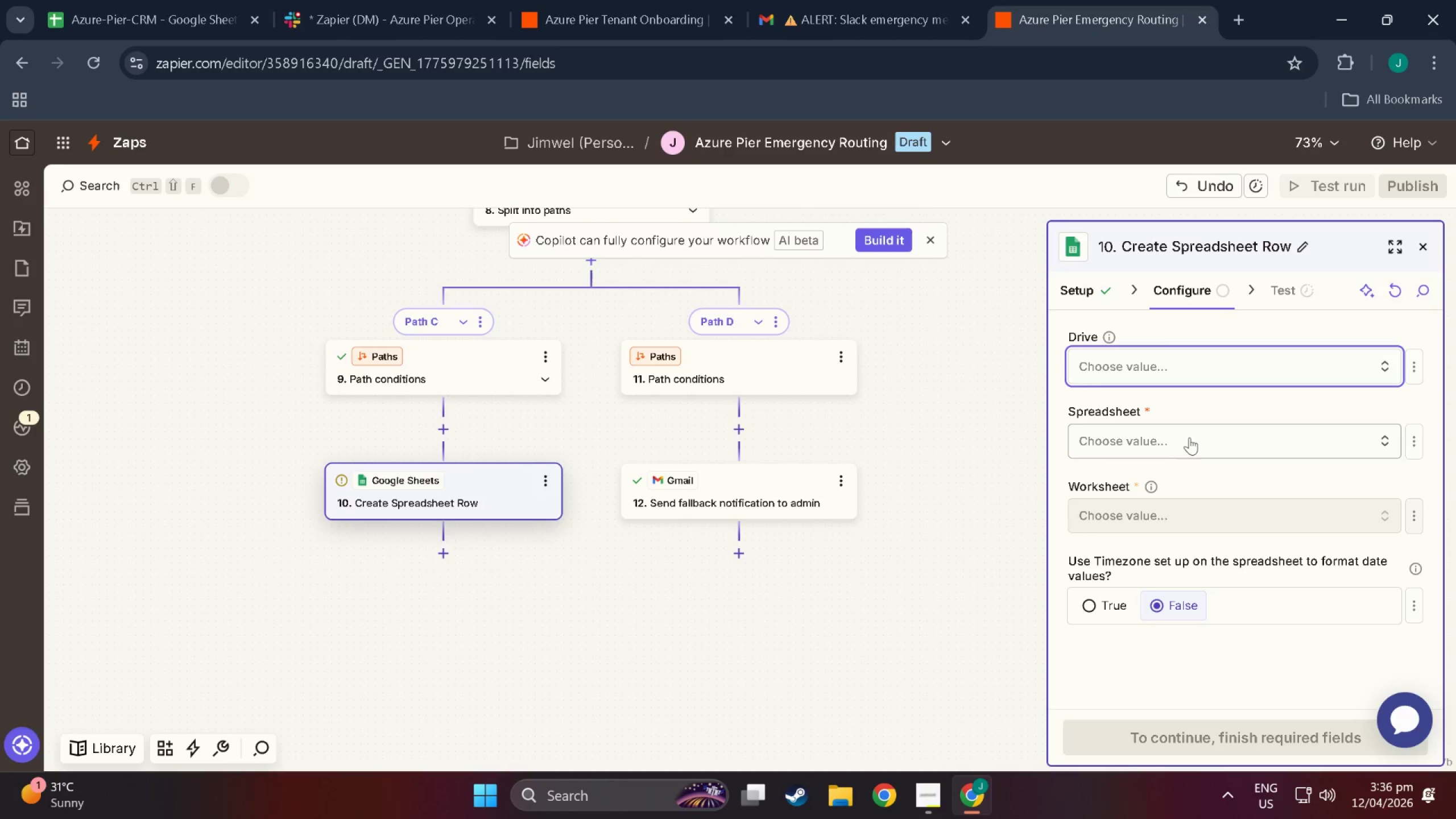 
left_click([1189, 443])
 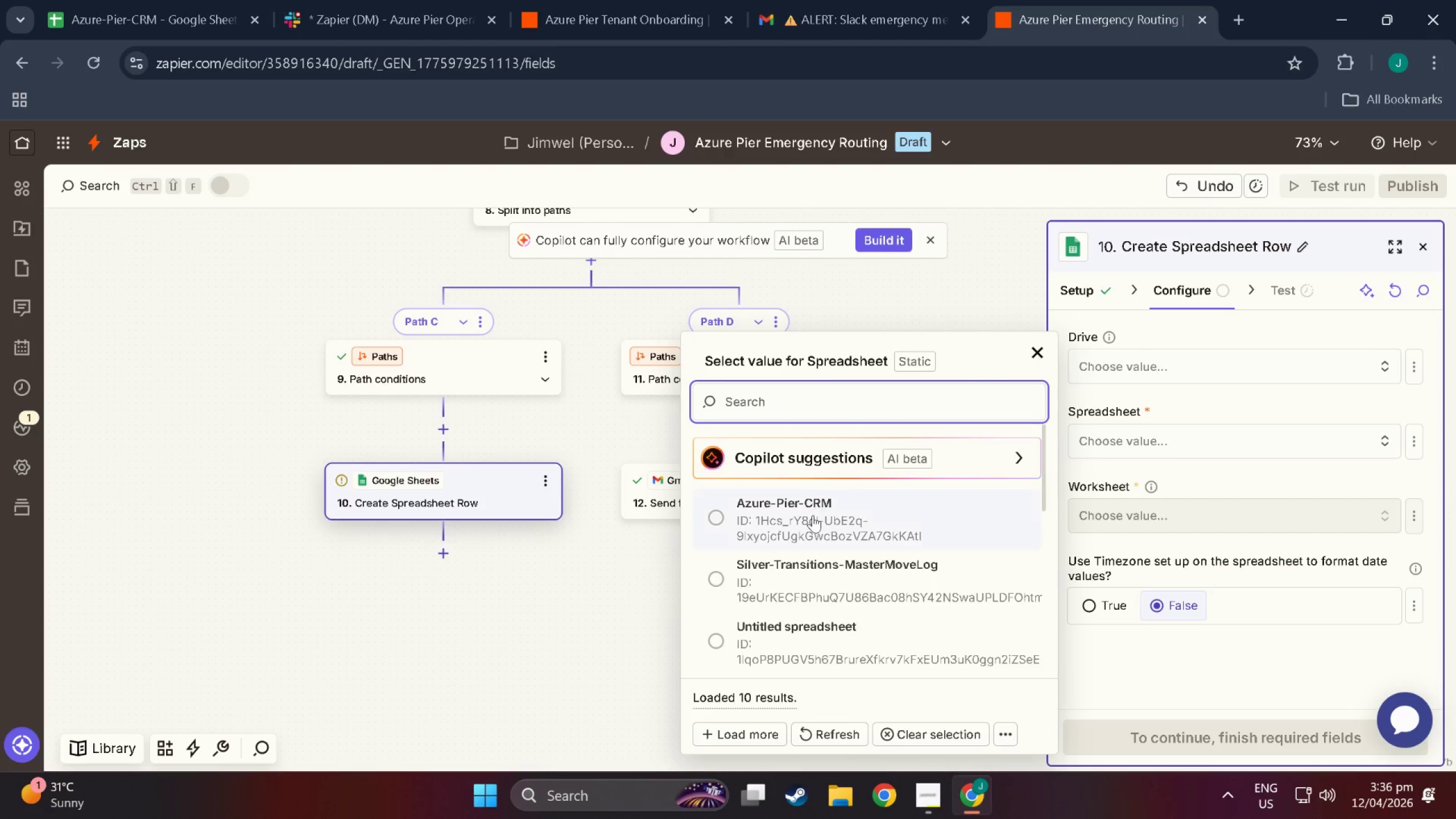 
left_click([813, 515])
 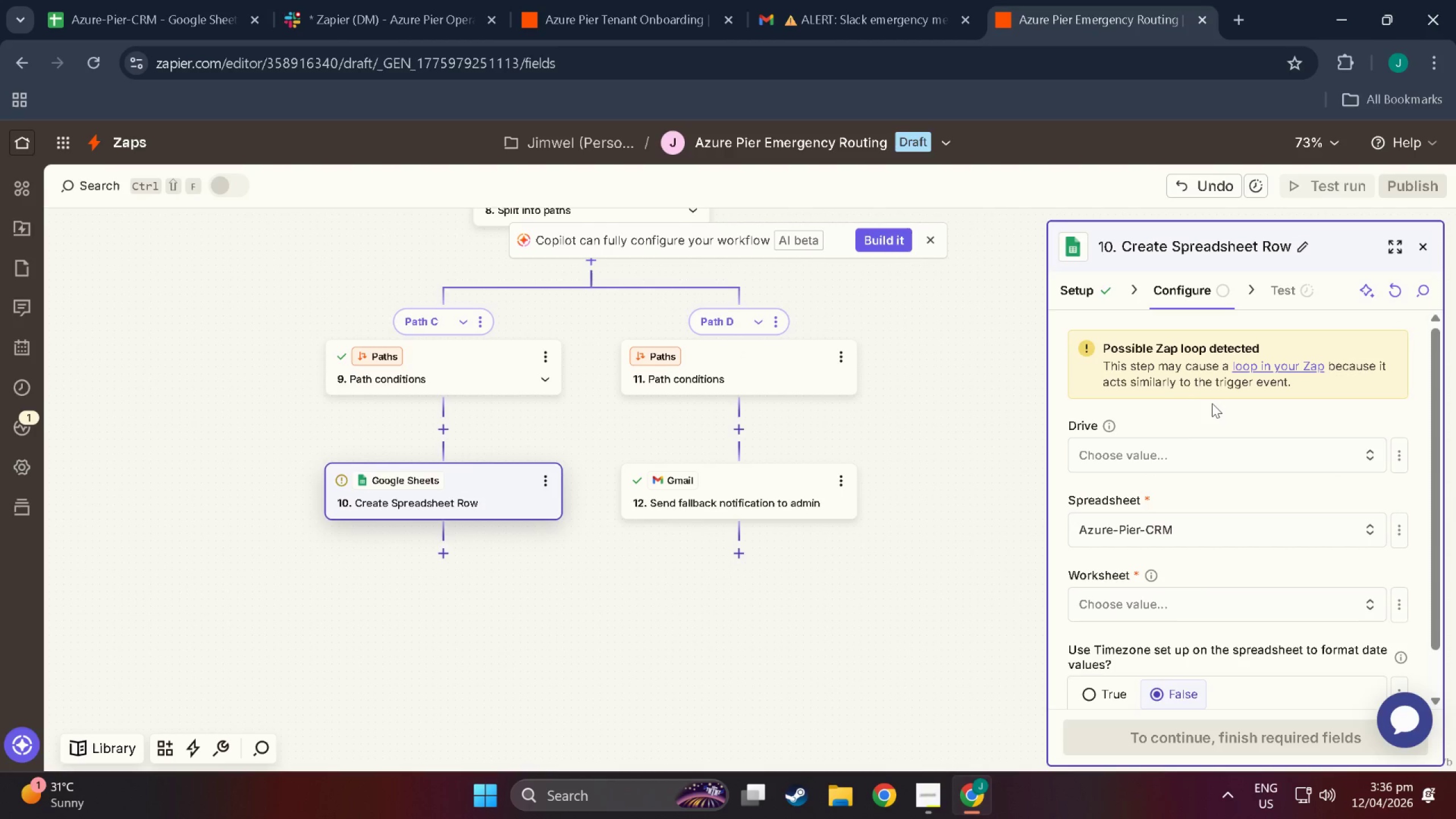 
wait(7.22)
 